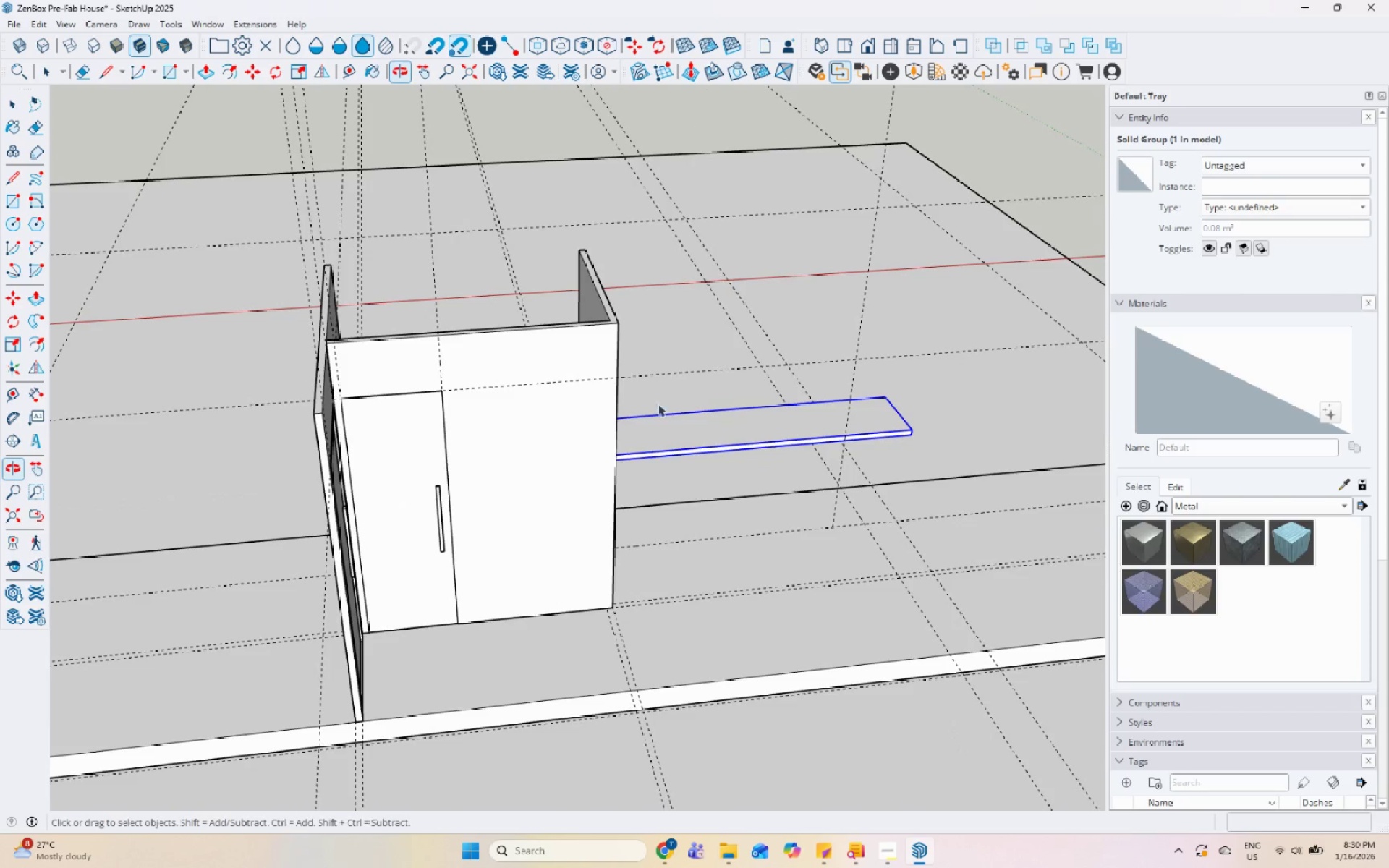 
scroll: coordinate [483, 346], scroll_direction: down, amount: 8.0
 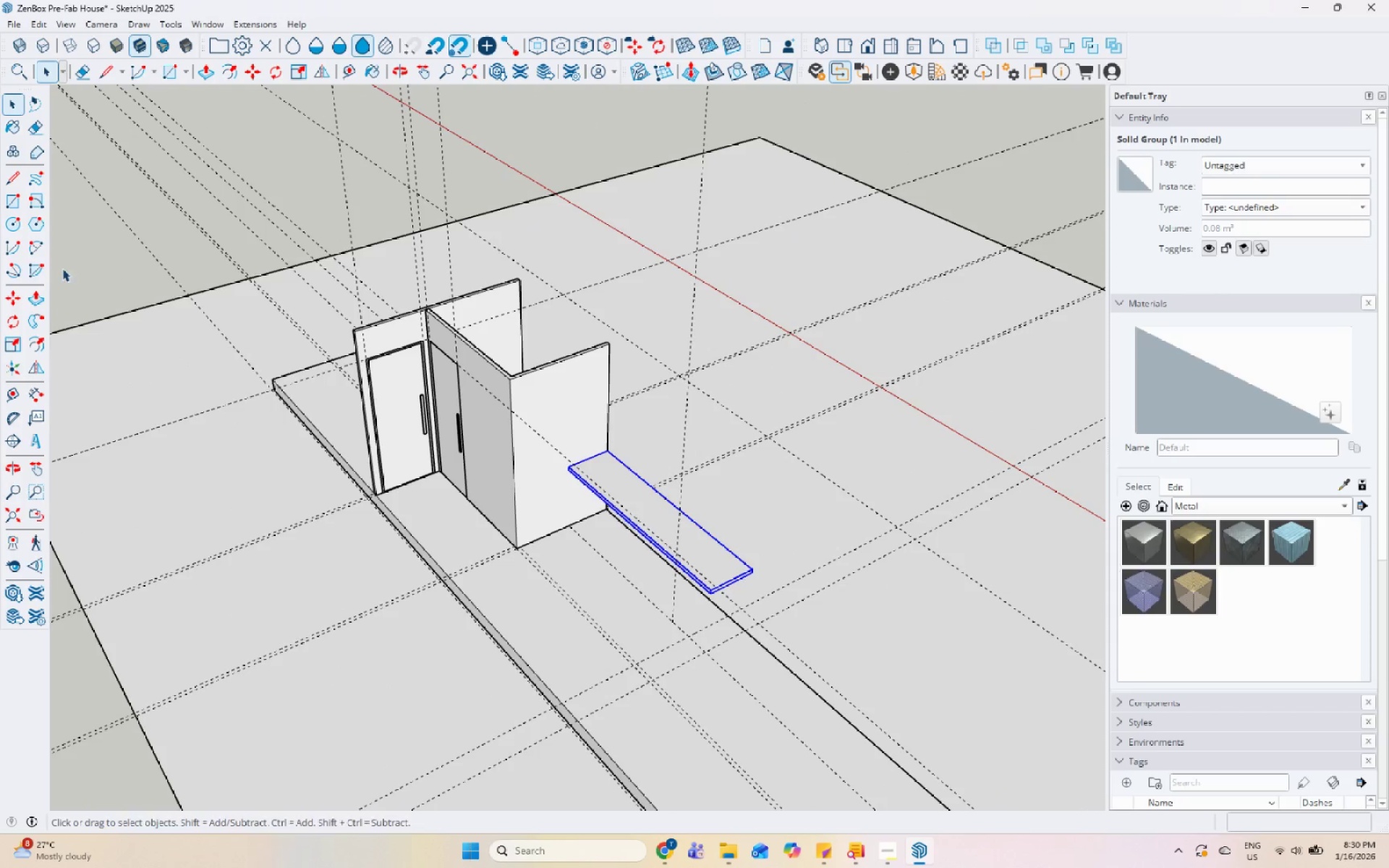 
left_click([20, 203])
 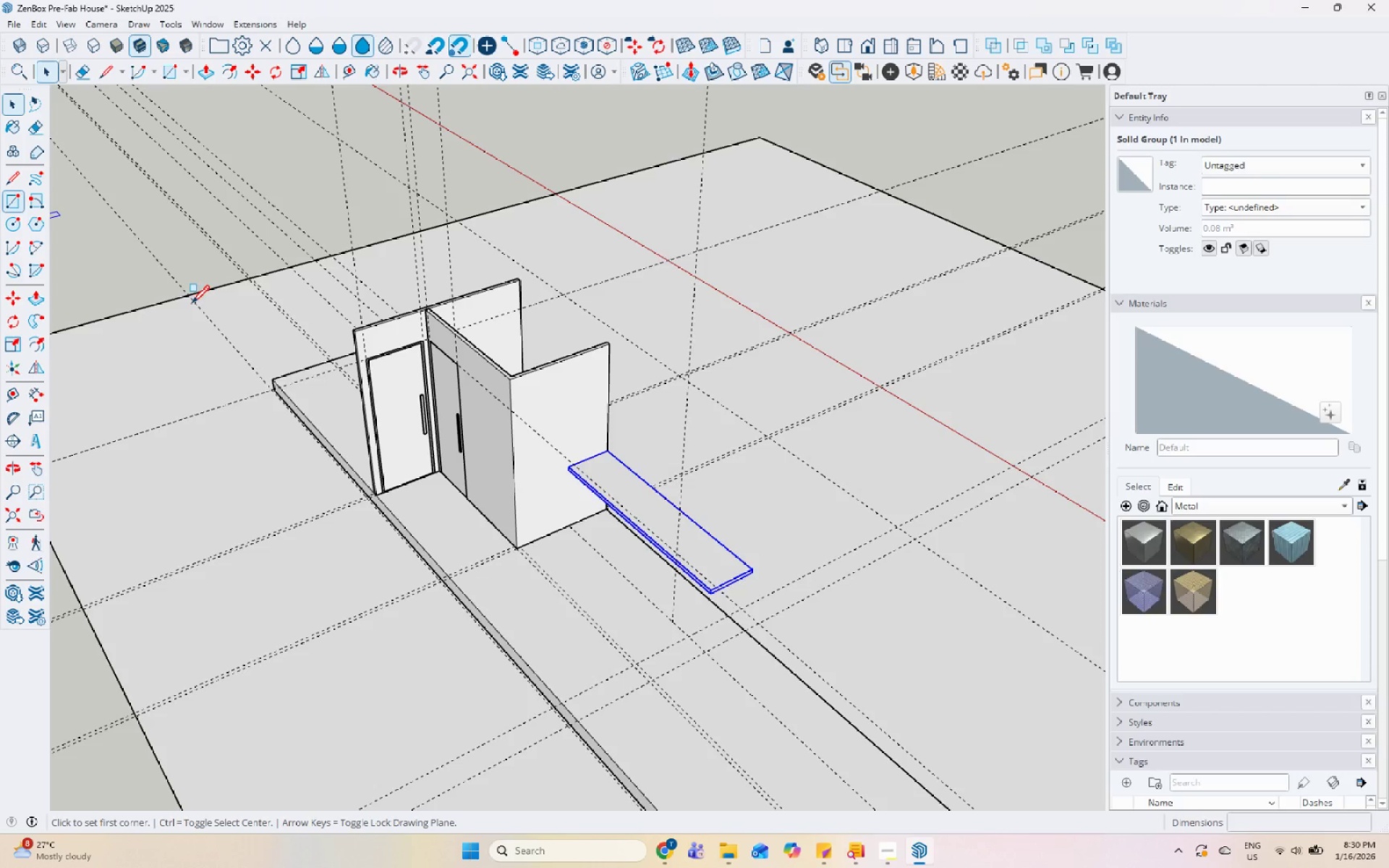 
scroll: coordinate [564, 514], scroll_direction: up, amount: 9.0
 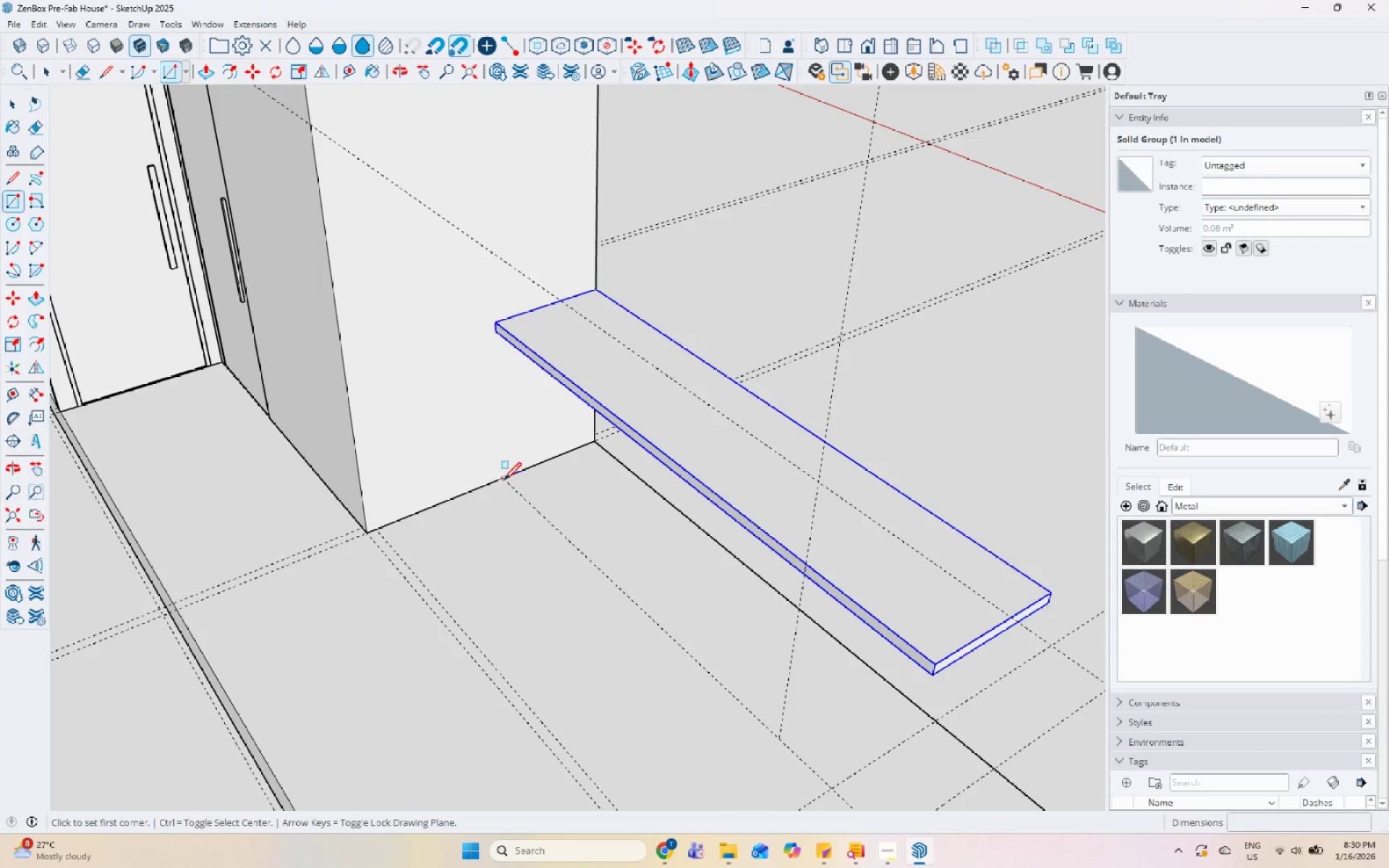 
scroll: coordinate [506, 500], scroll_direction: down, amount: 7.0
 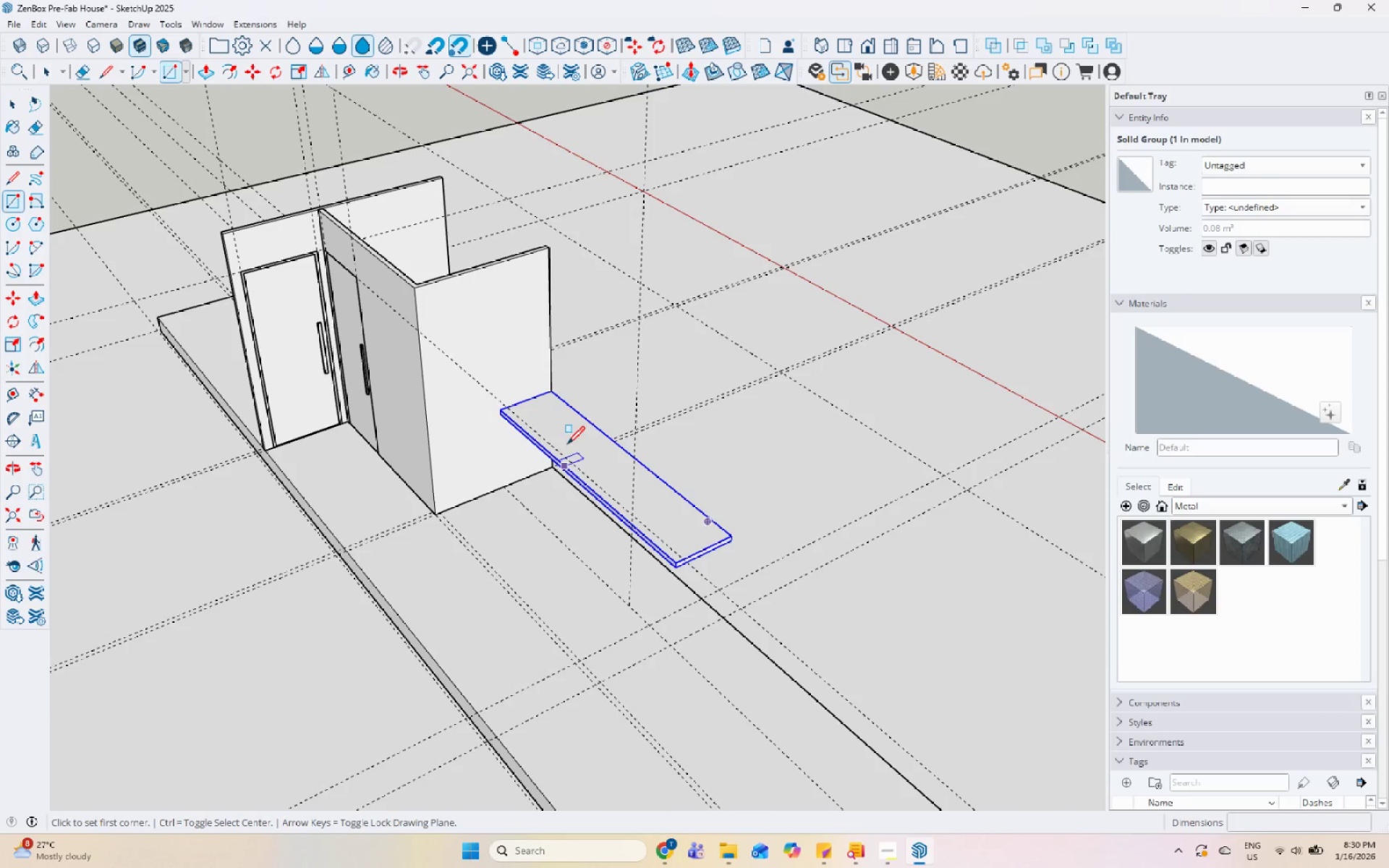 
key(Space)
 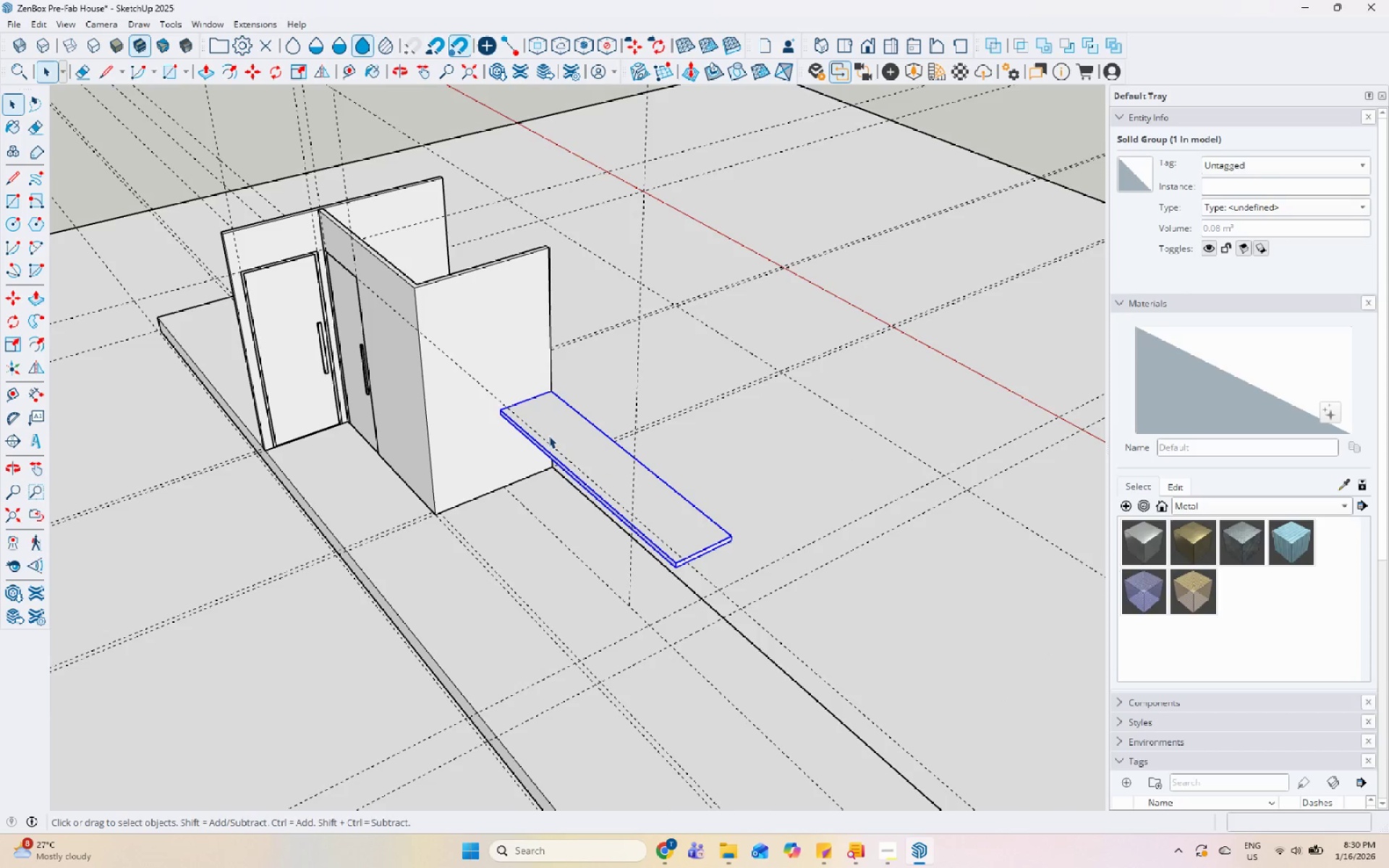 
scroll: coordinate [530, 417], scroll_direction: up, amount: 4.0
 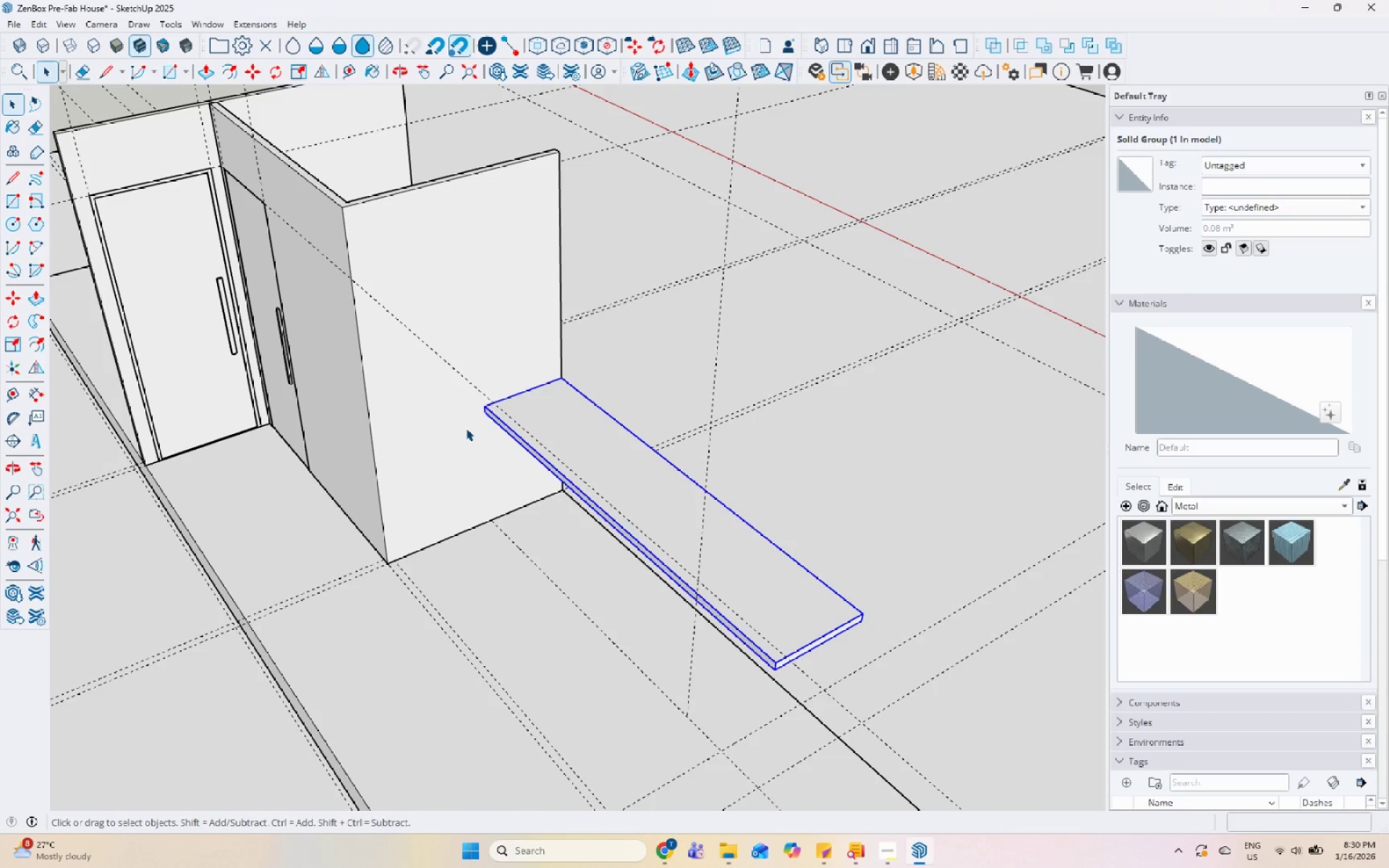 
scroll: coordinate [705, 469], scroll_direction: down, amount: 6.0
 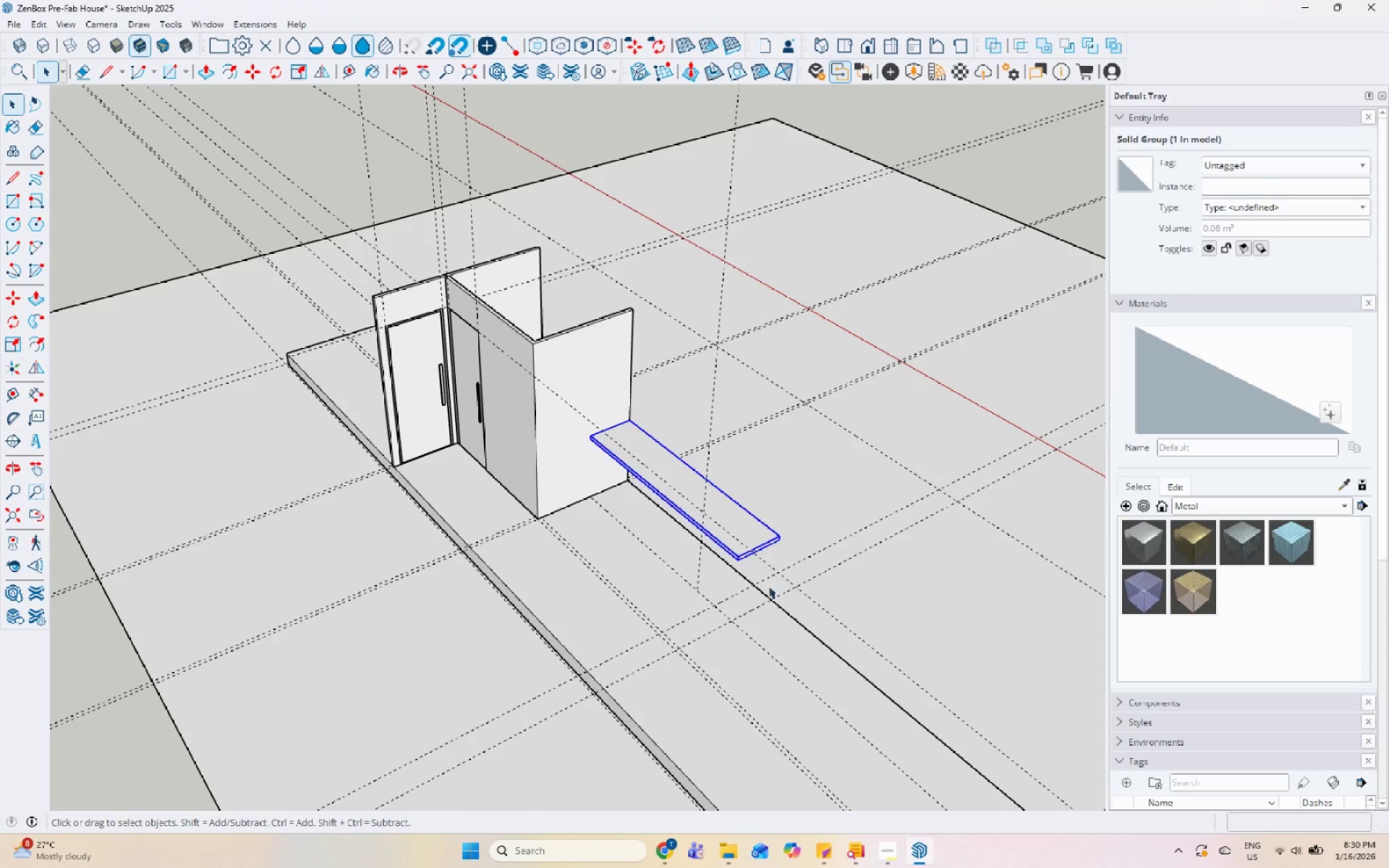 
scroll: coordinate [676, 633], scroll_direction: up, amount: 4.0
 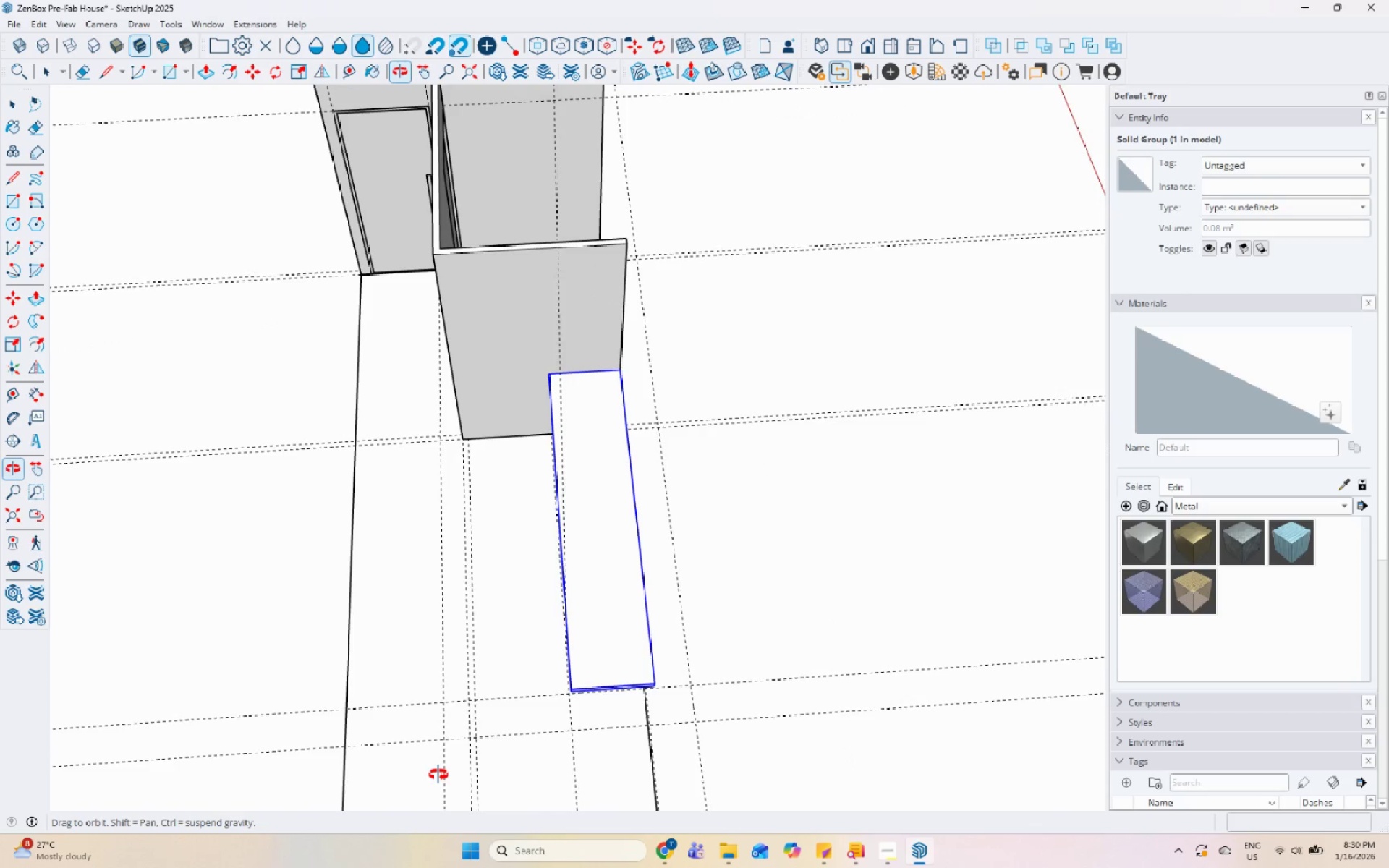 
scroll: coordinate [739, 584], scroll_direction: down, amount: 1.0
 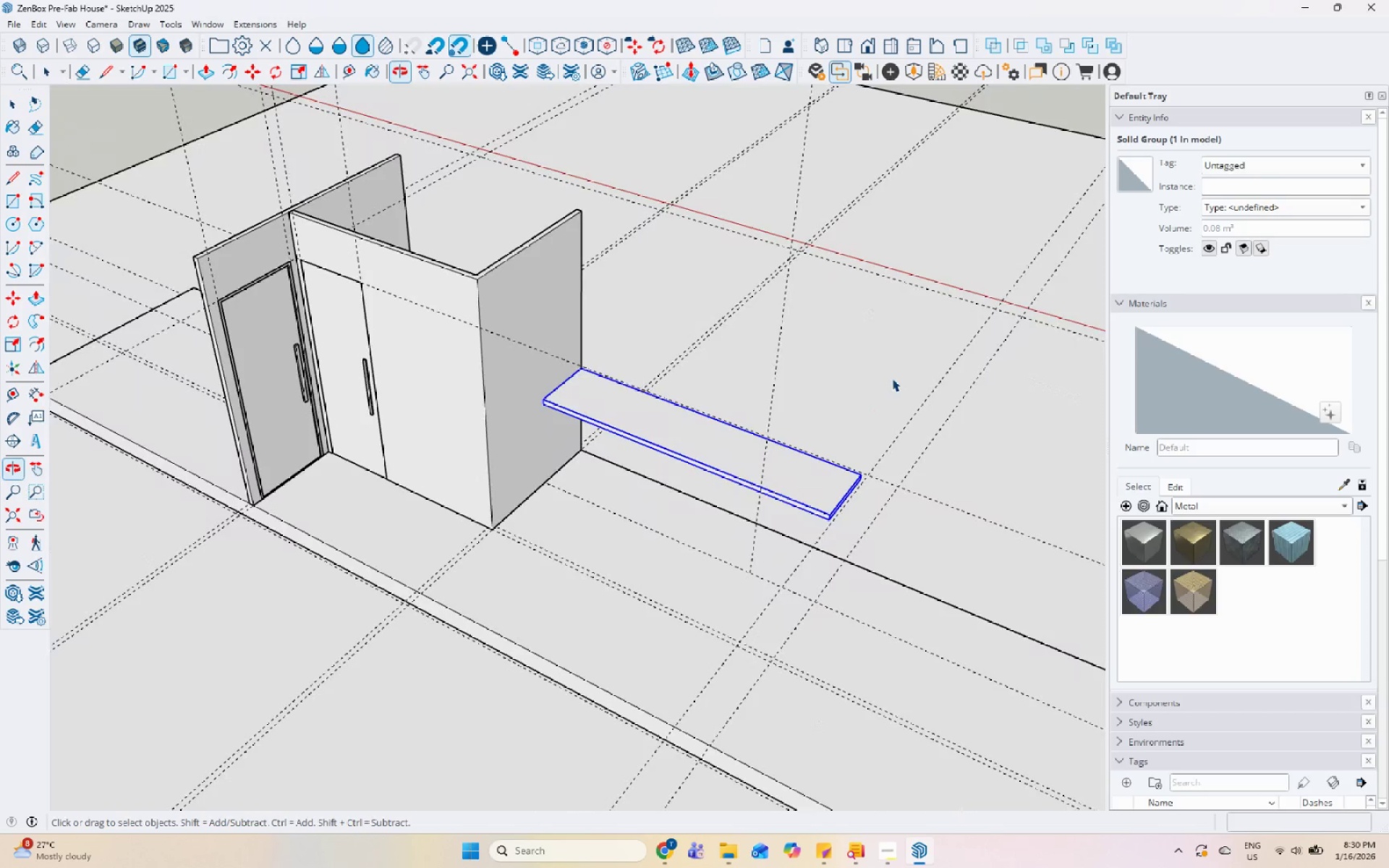 
double_click([789, 510])
 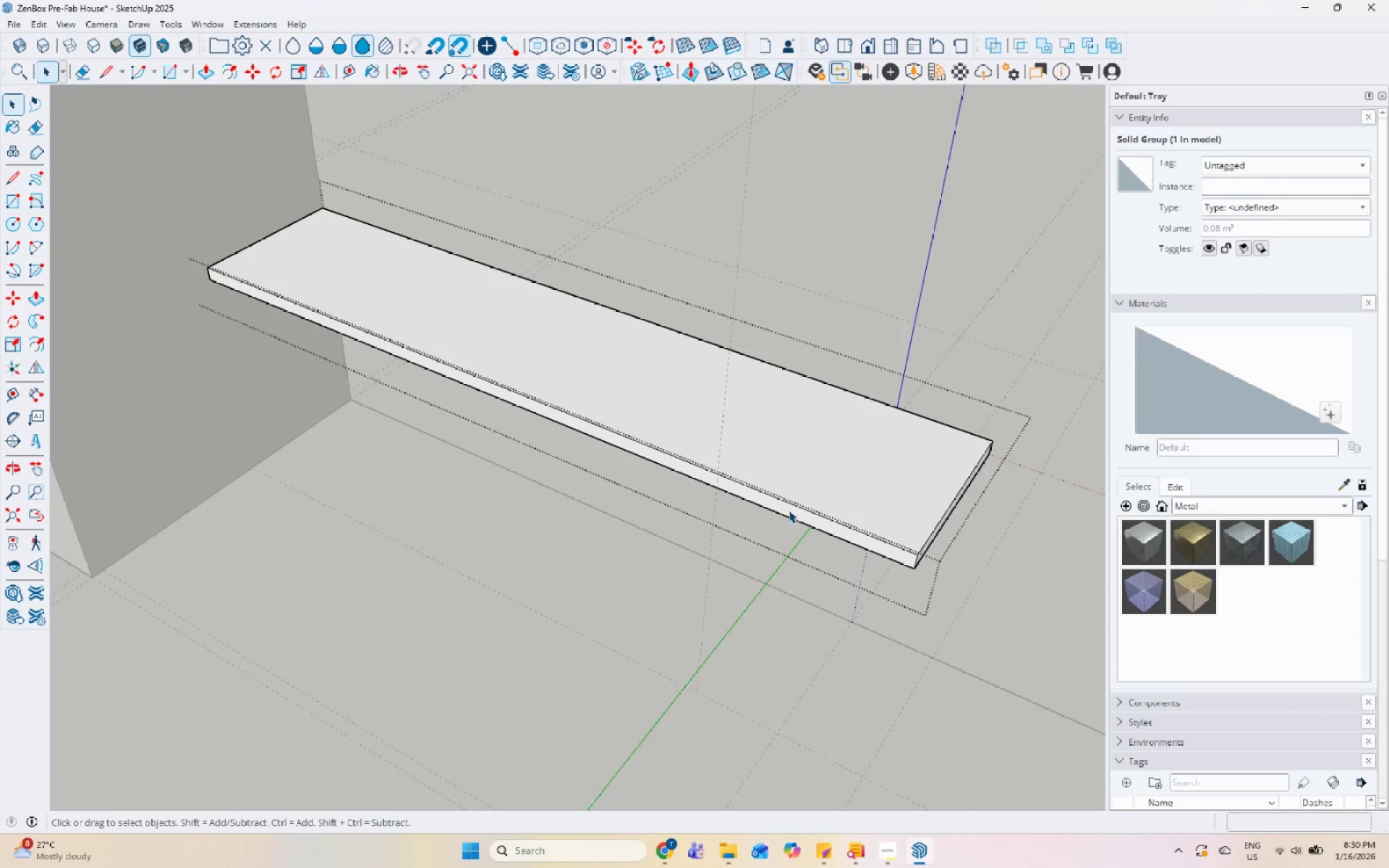 
triple_click([791, 509])
 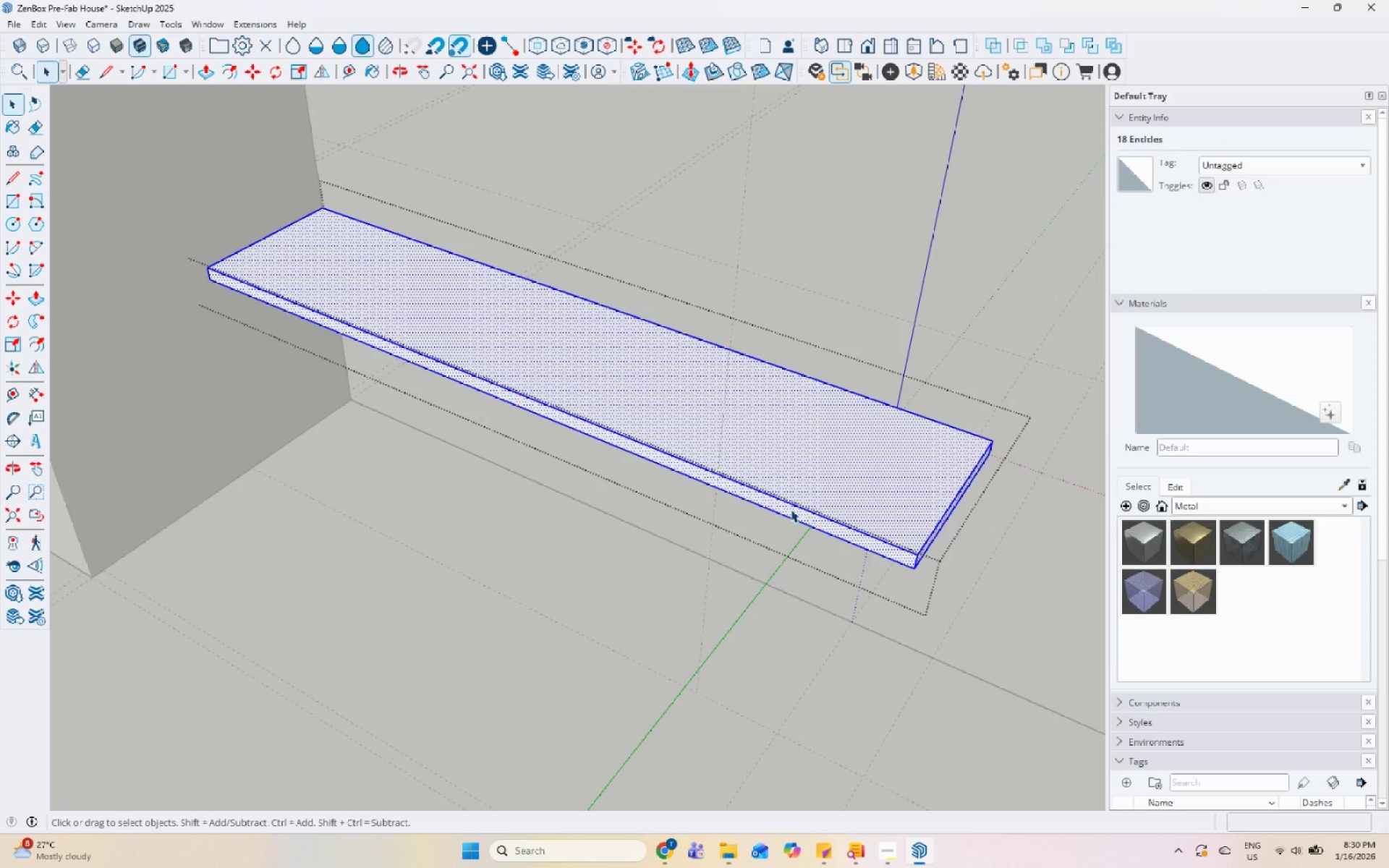 
scroll: coordinate [789, 510], scroll_direction: up, amount: 10.0
 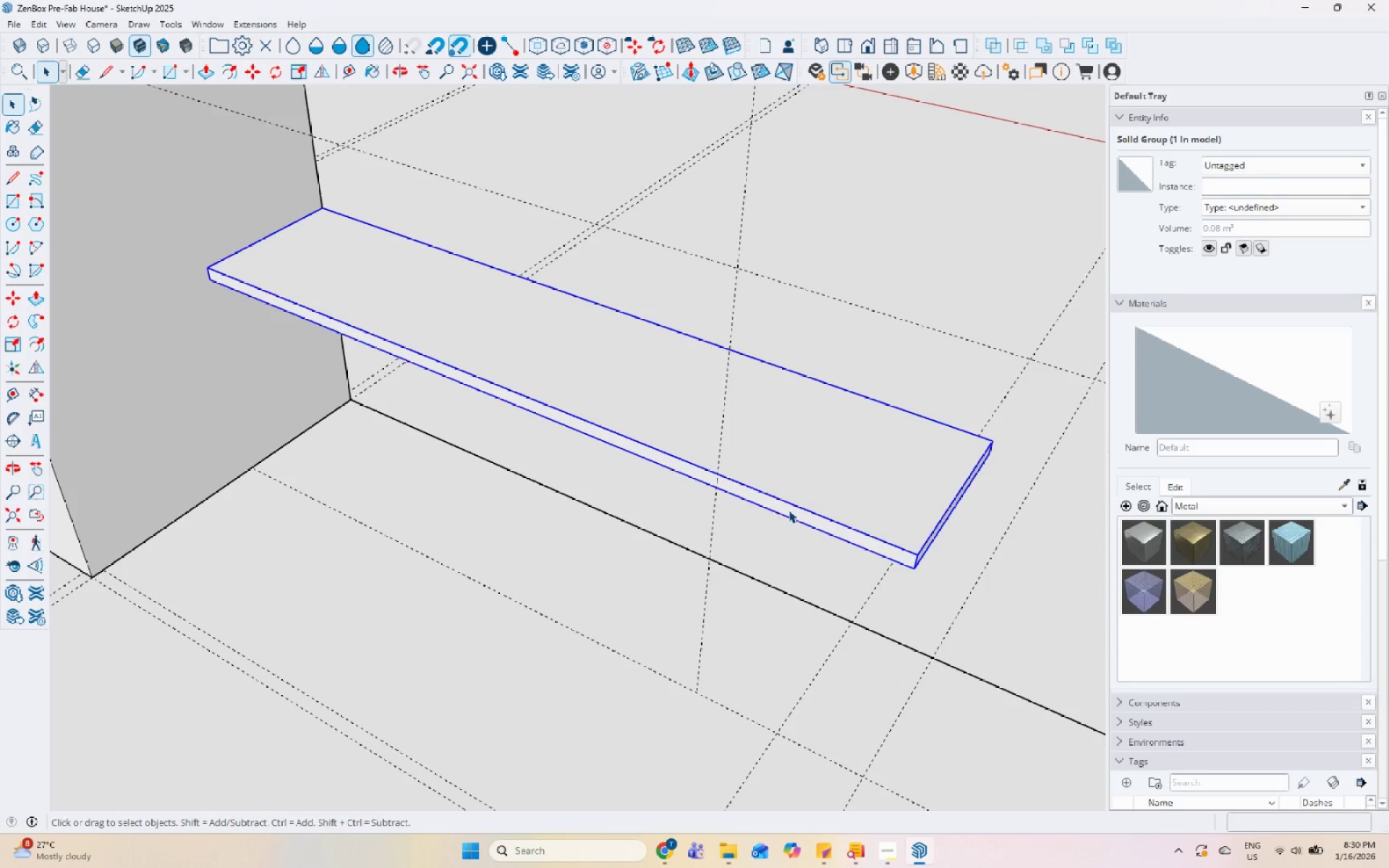 
key(L)
 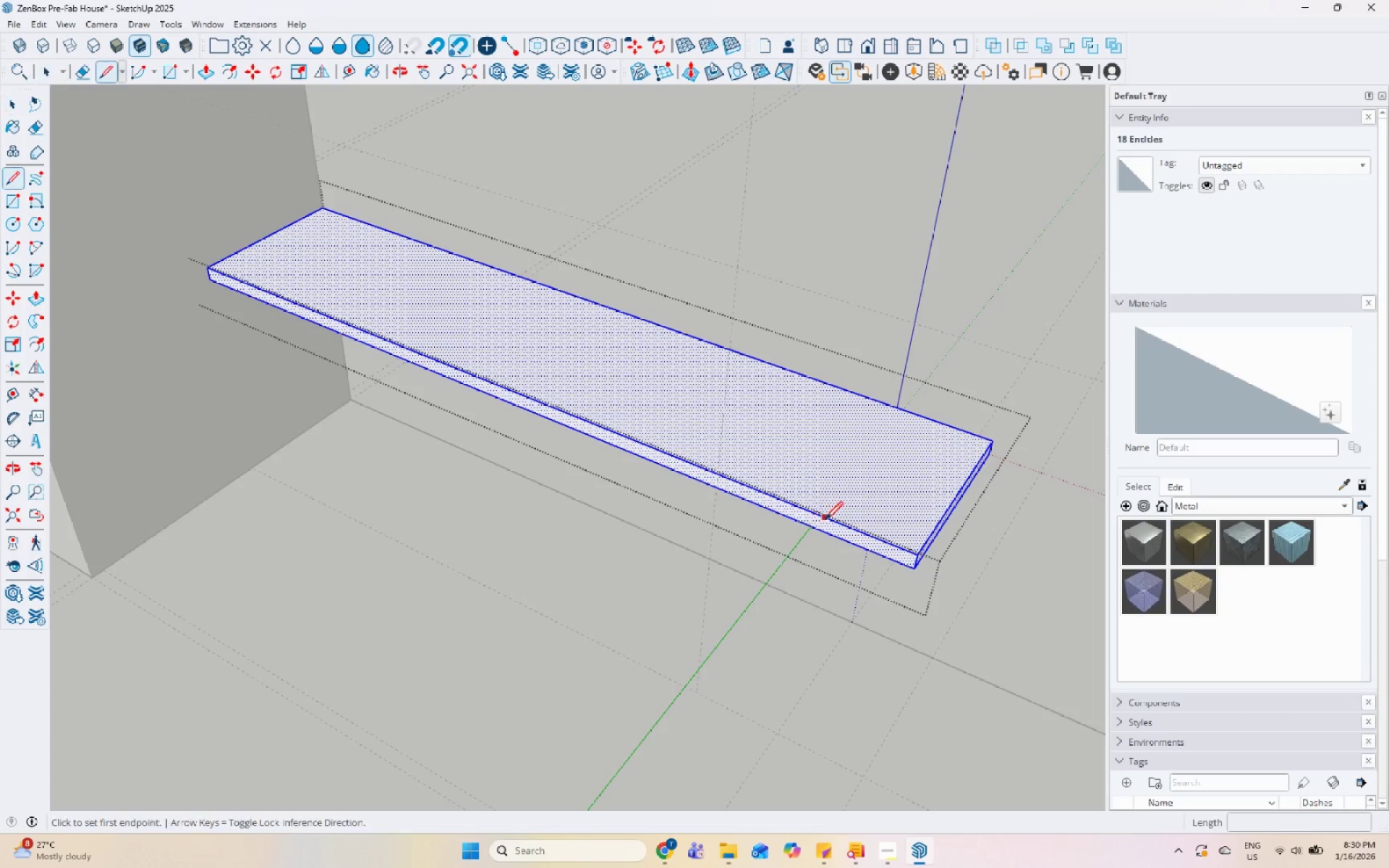 
scroll: coordinate [654, 488], scroll_direction: up, amount: 8.0
 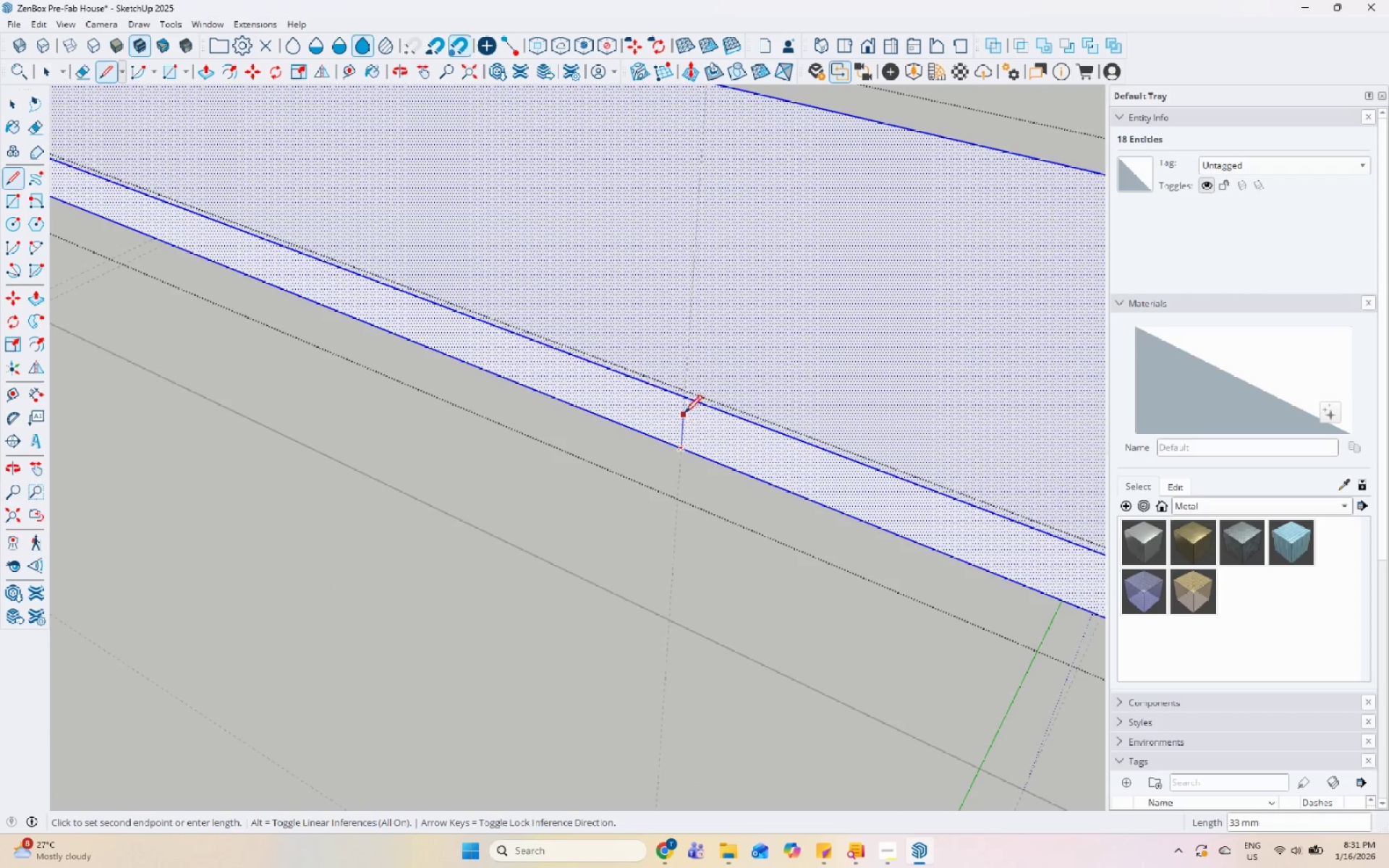 
left_click([688, 400])
 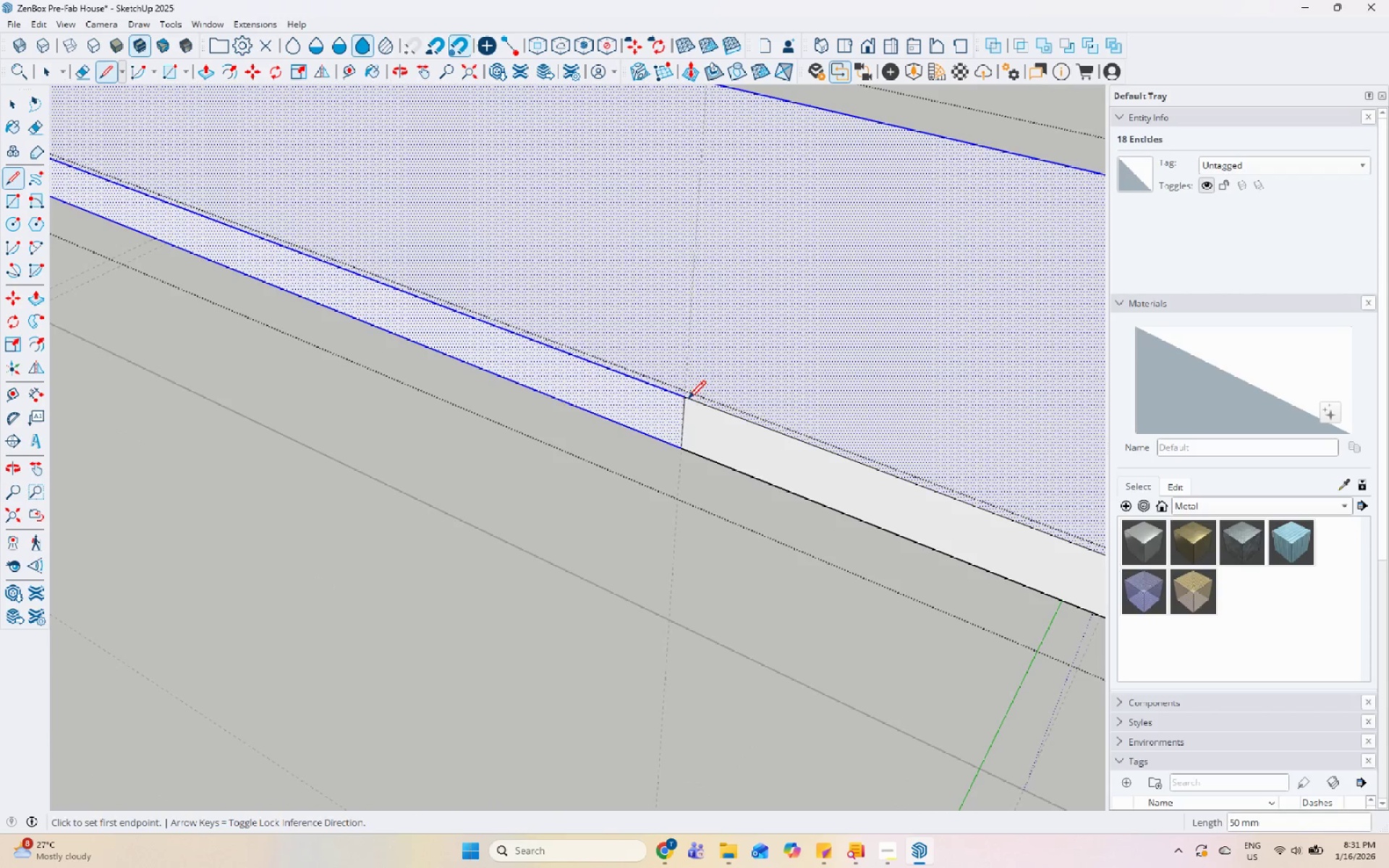 
key(Space)
 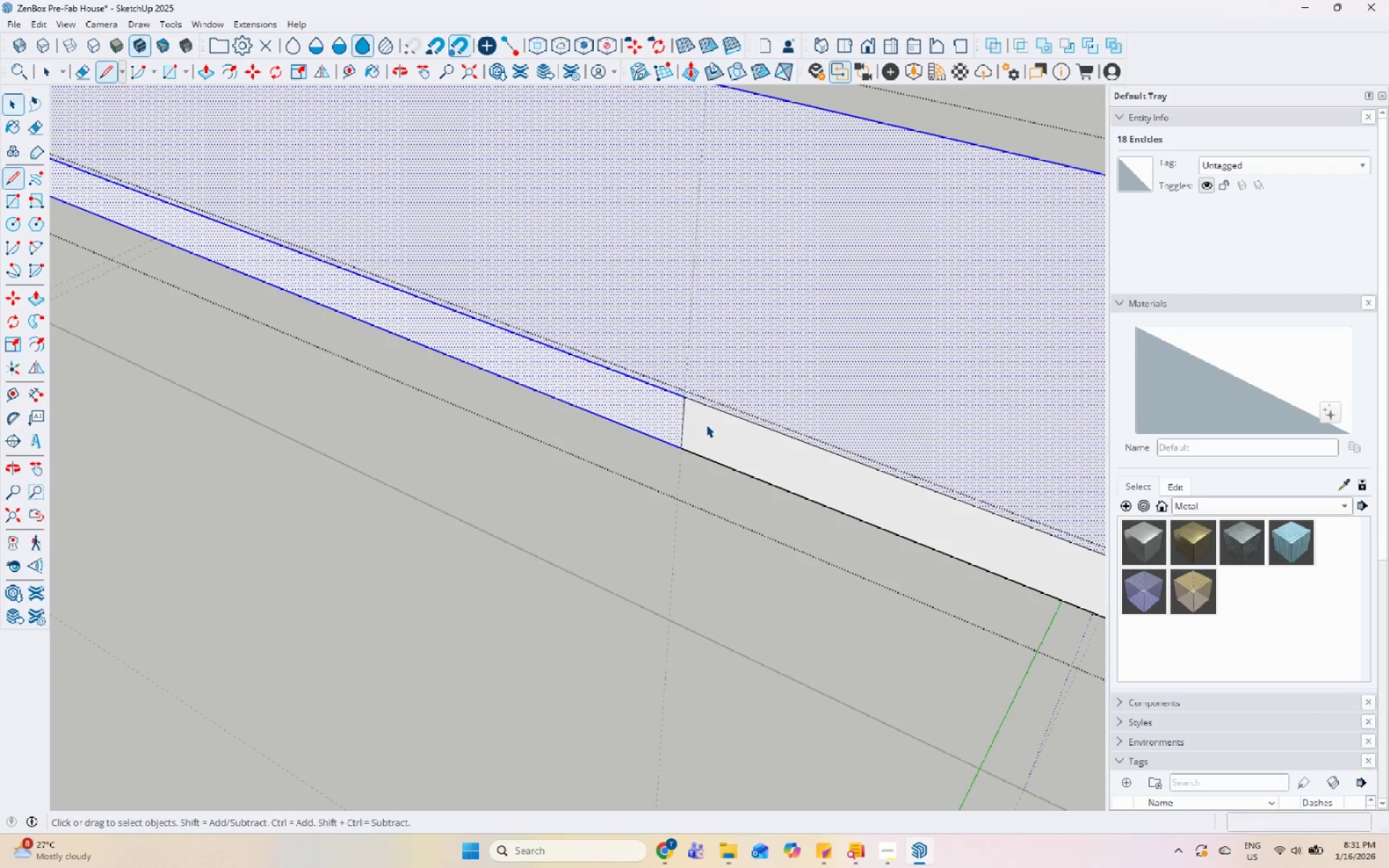 
double_click([708, 426])
 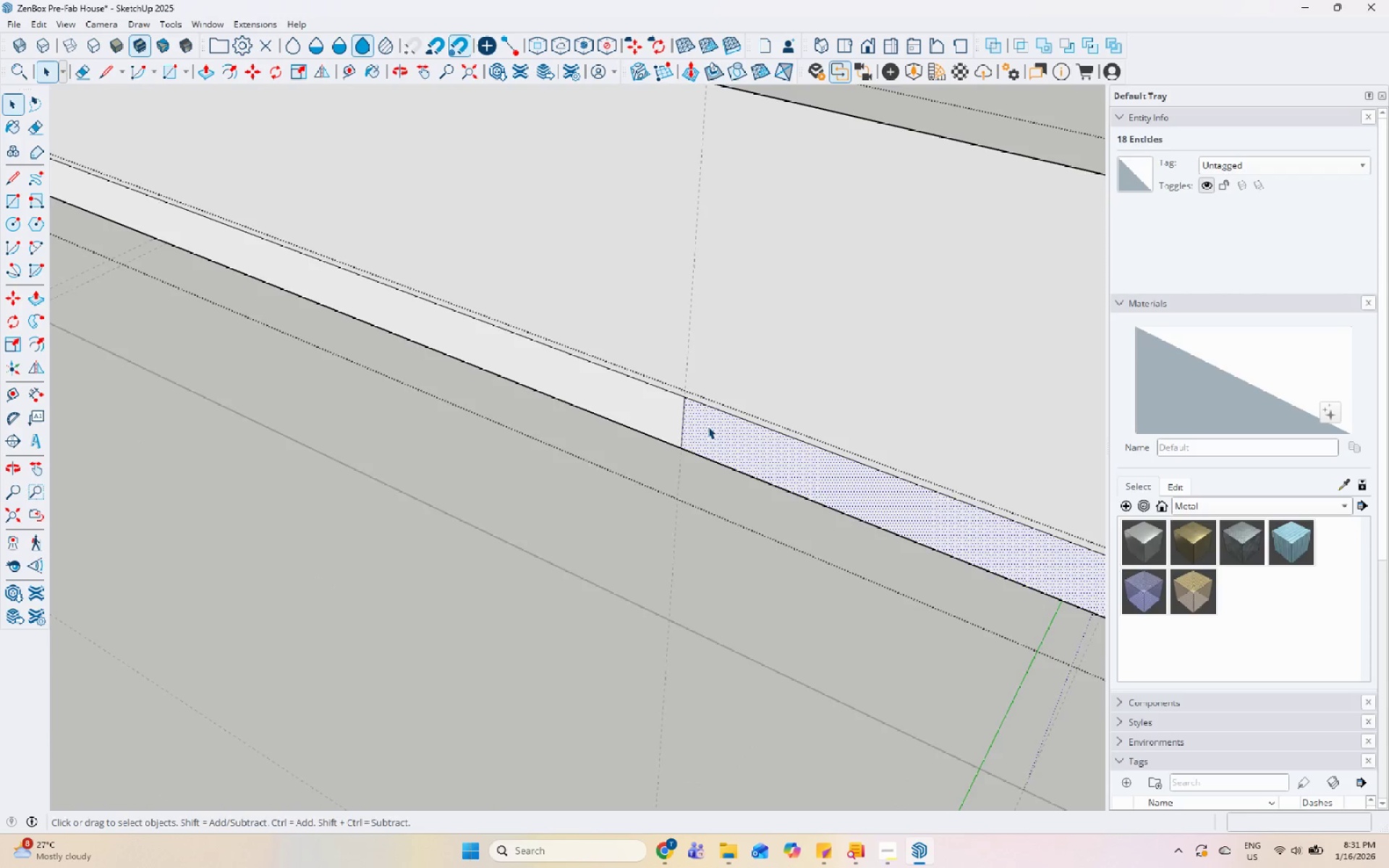 
key(P)
 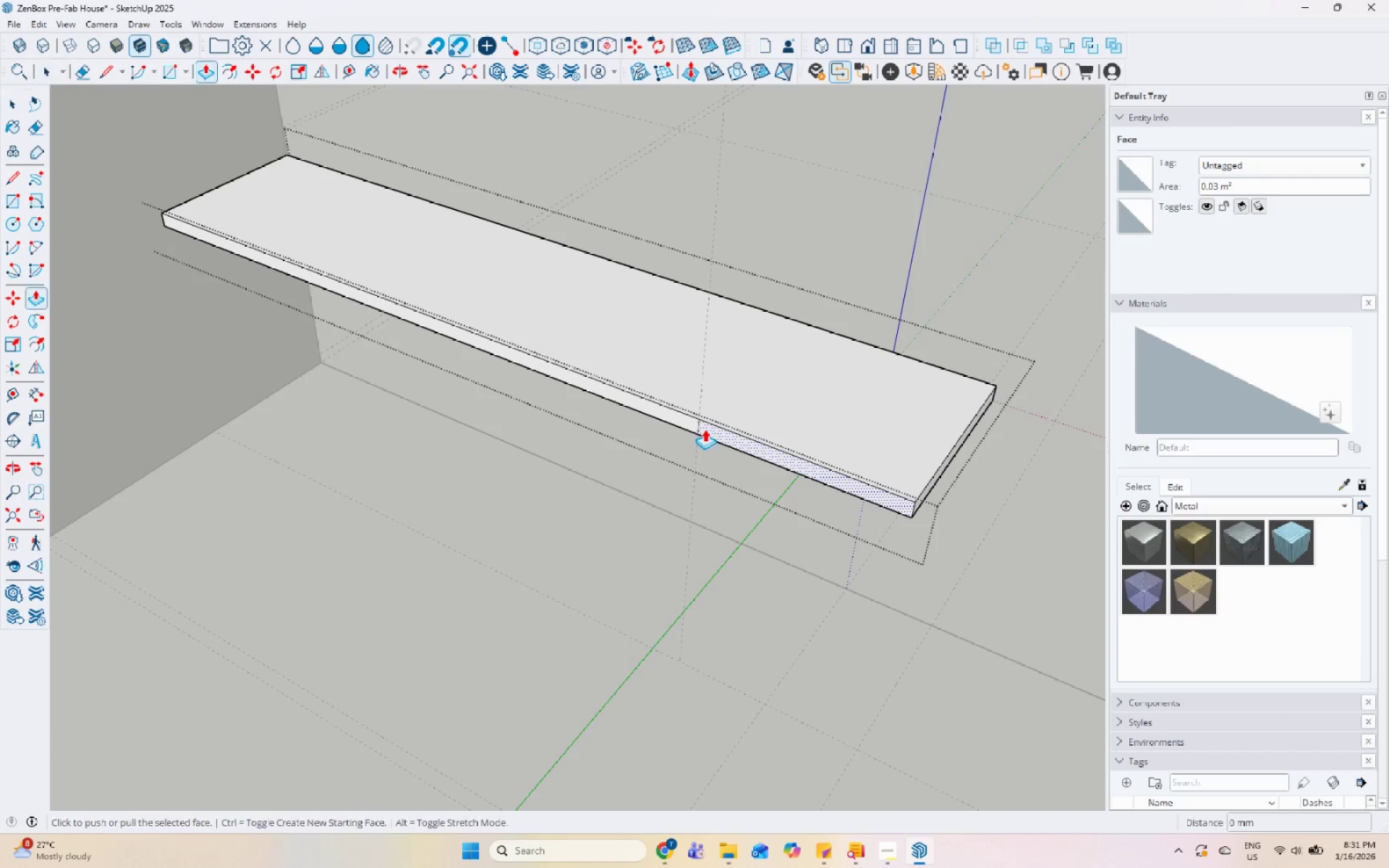 
left_click([705, 429])
 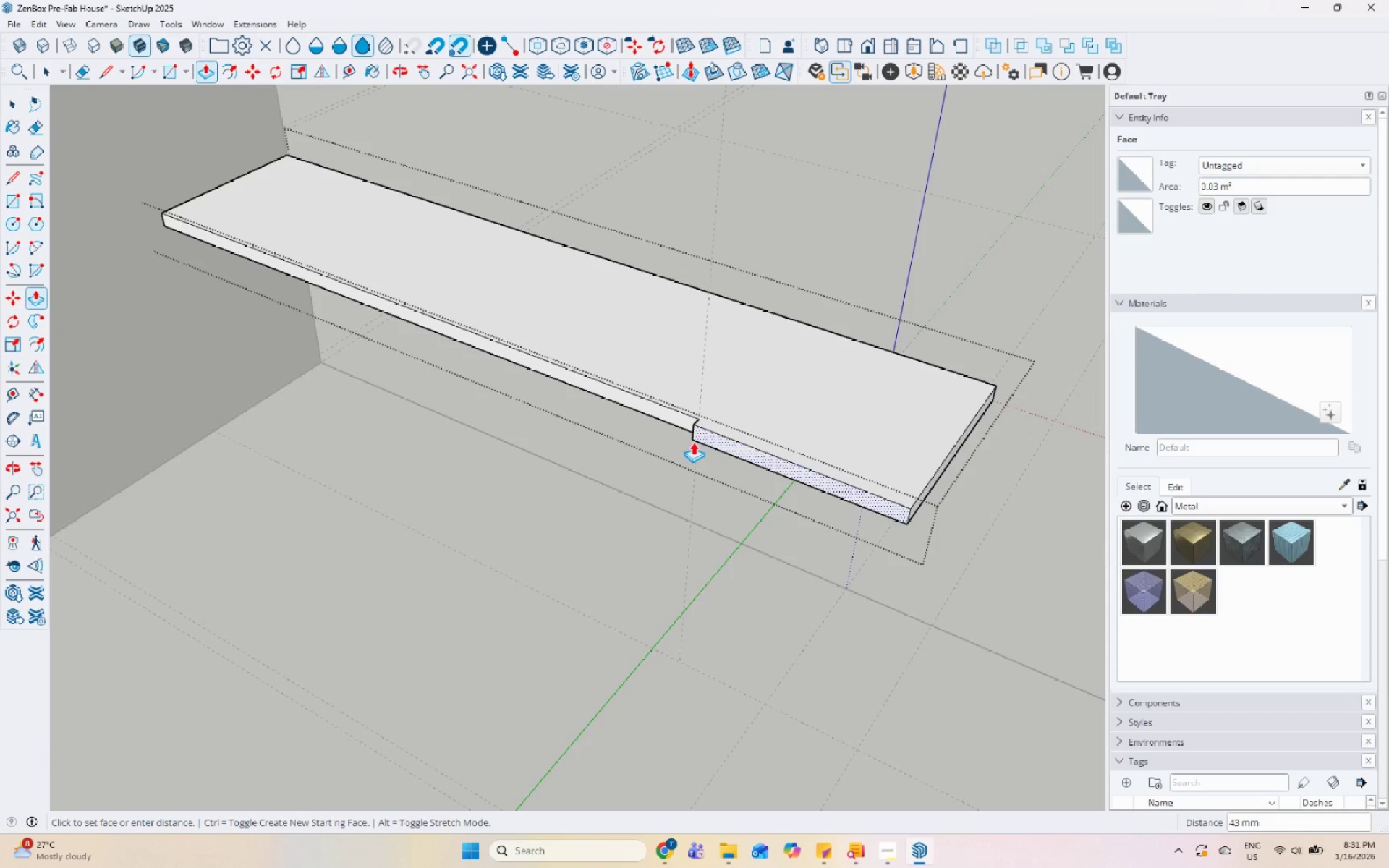 
scroll: coordinate [689, 445], scroll_direction: down, amount: 20.0
 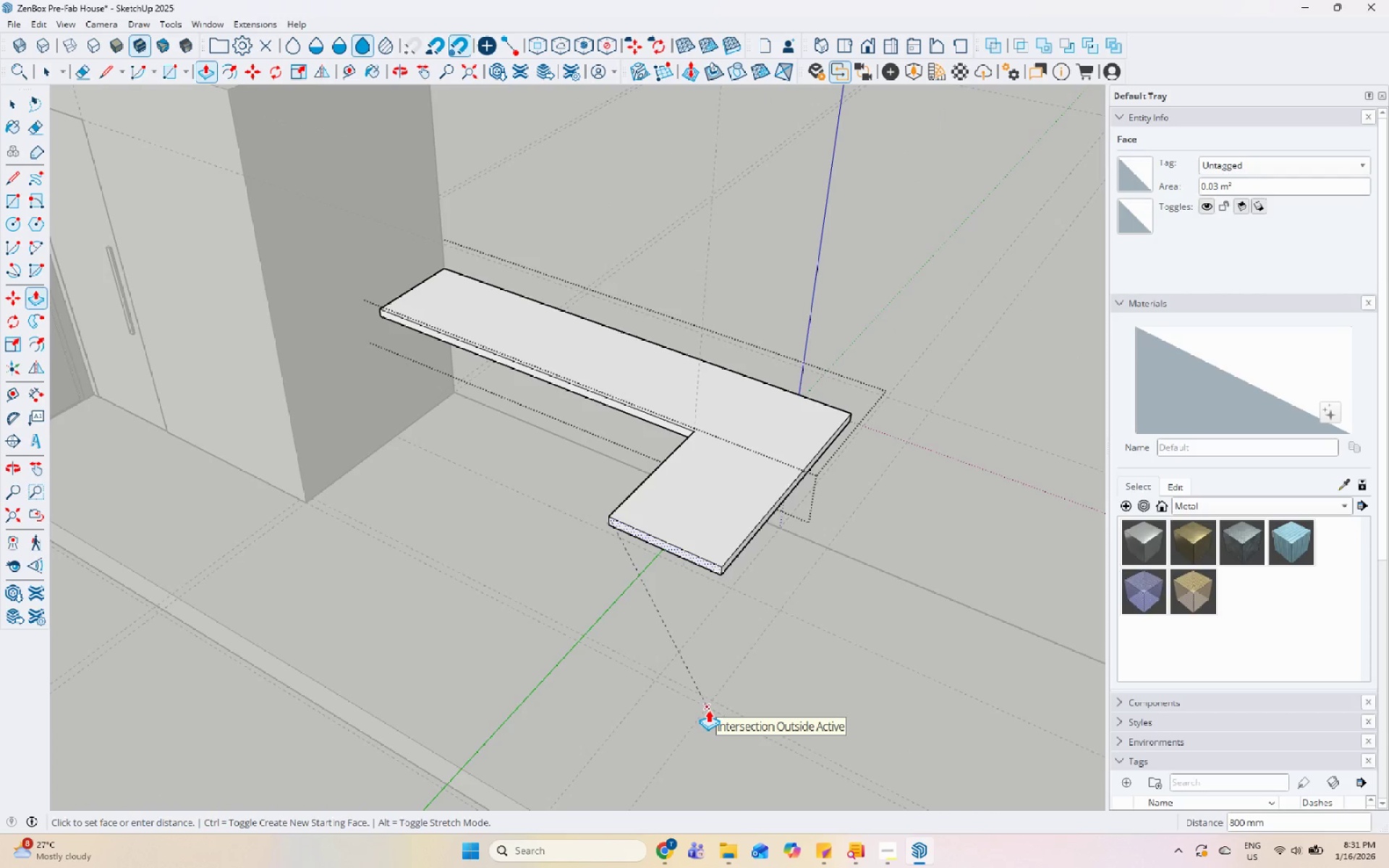 
left_click([708, 710])
 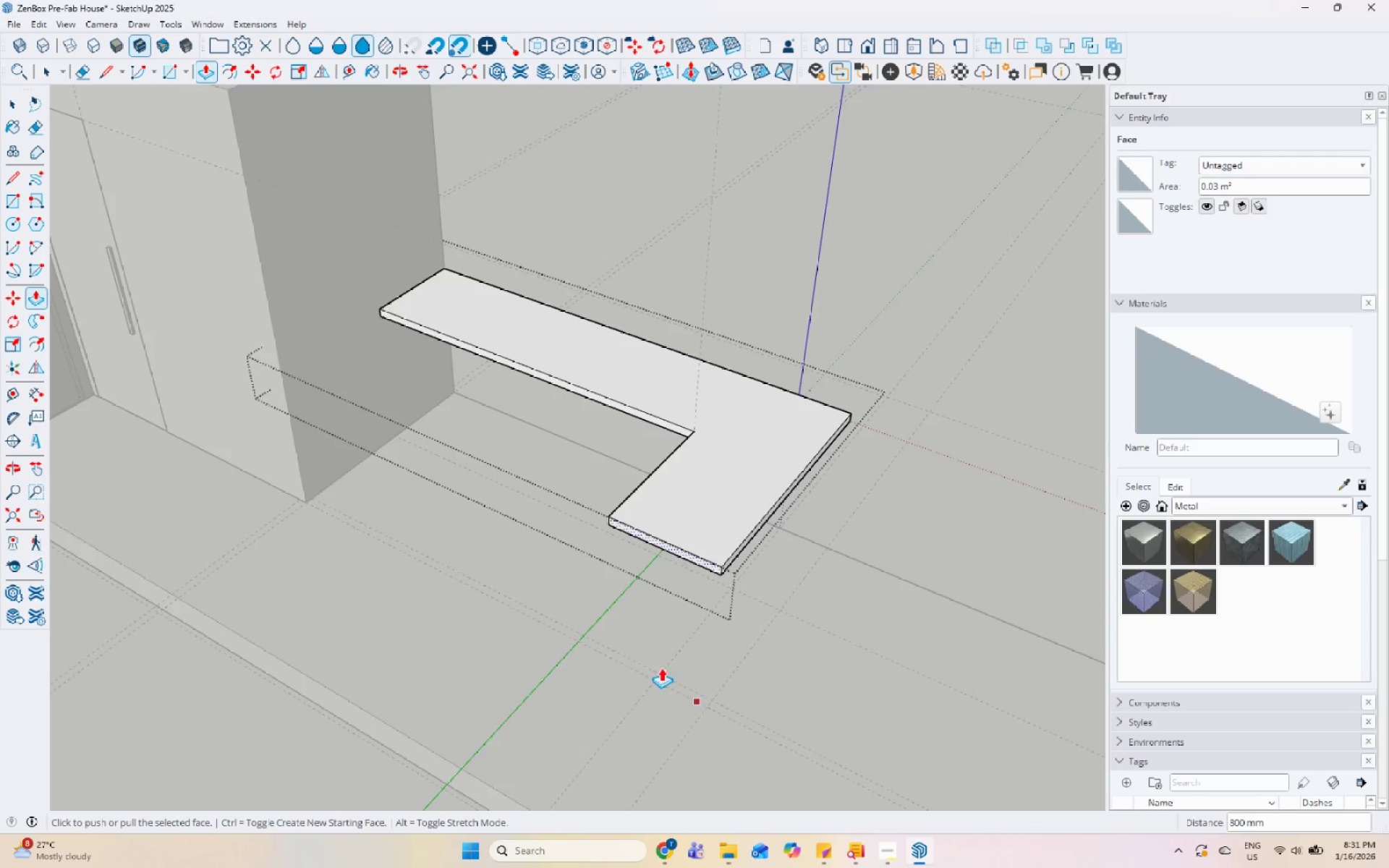 
key(Space)
 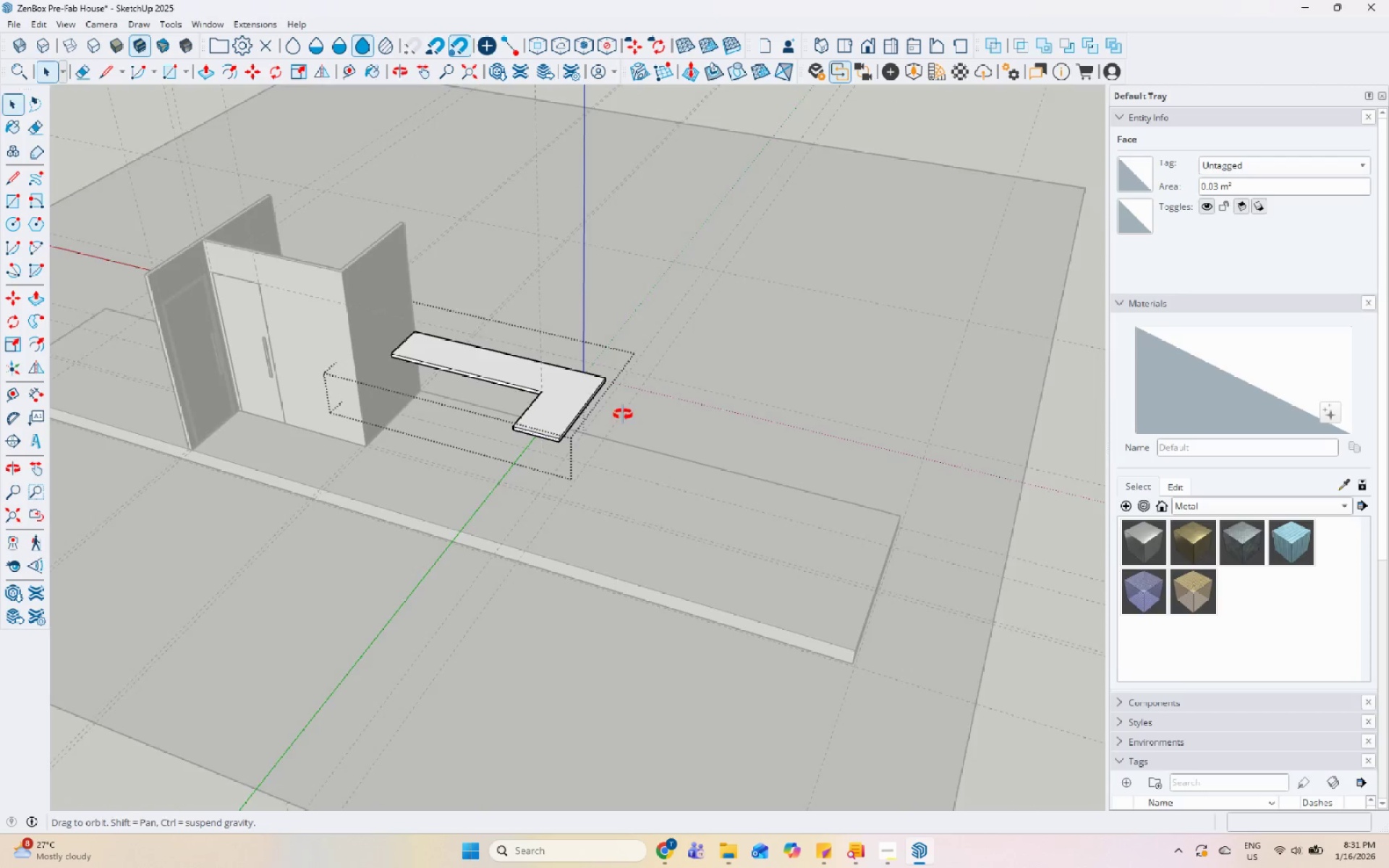 
scroll: coordinate [426, 359], scroll_direction: down, amount: 8.0
 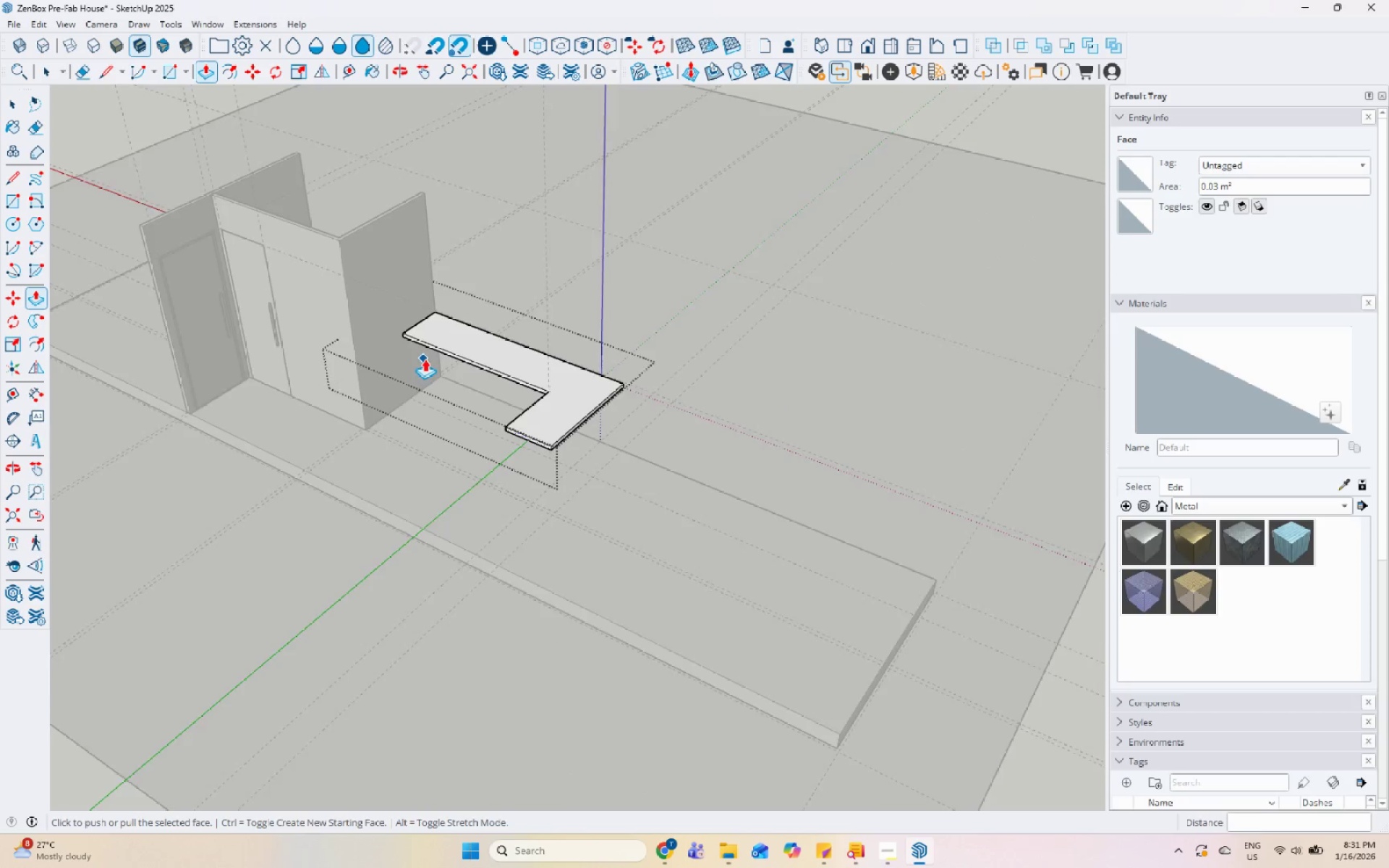 
key(Space)
 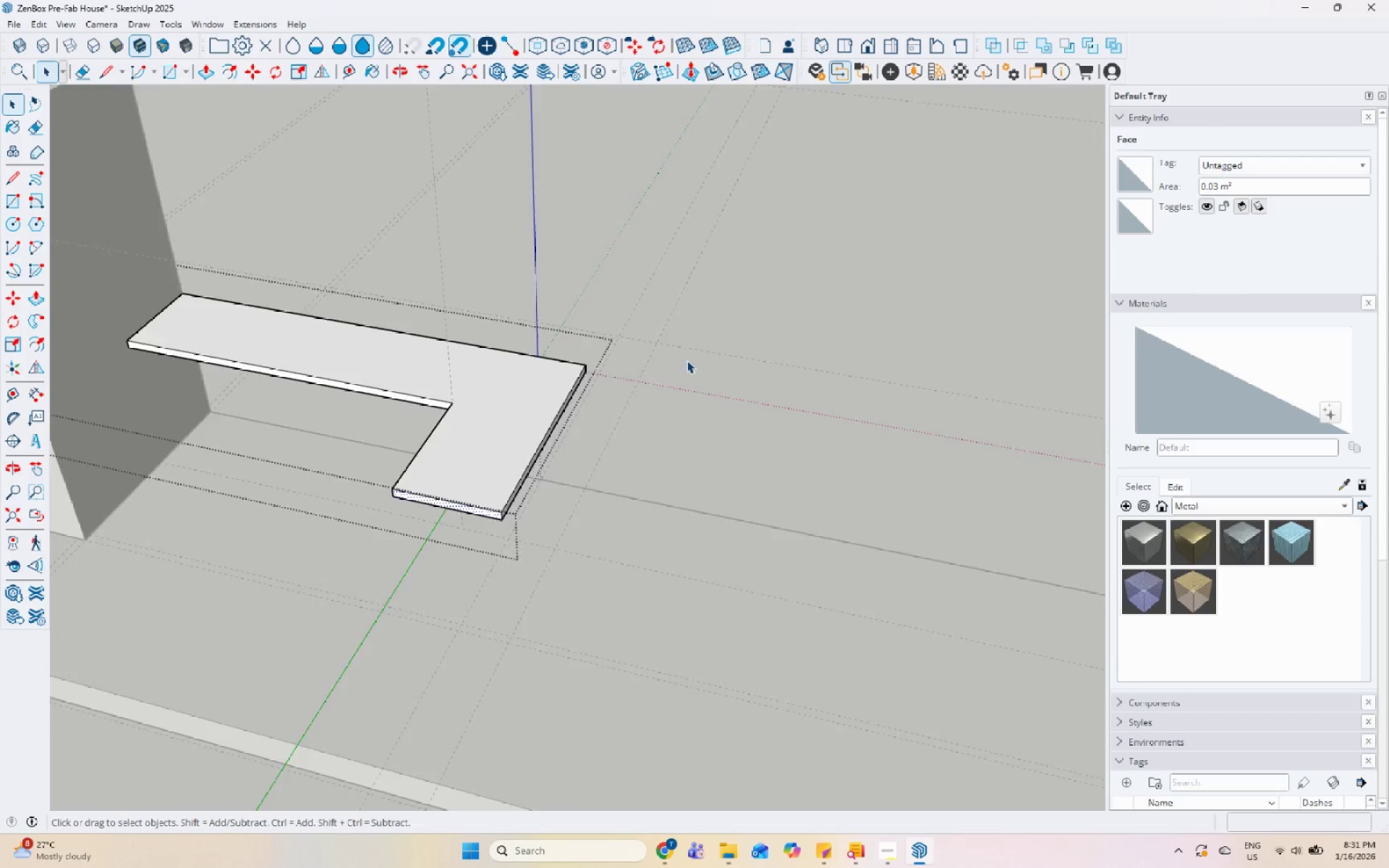 
key(Escape)
 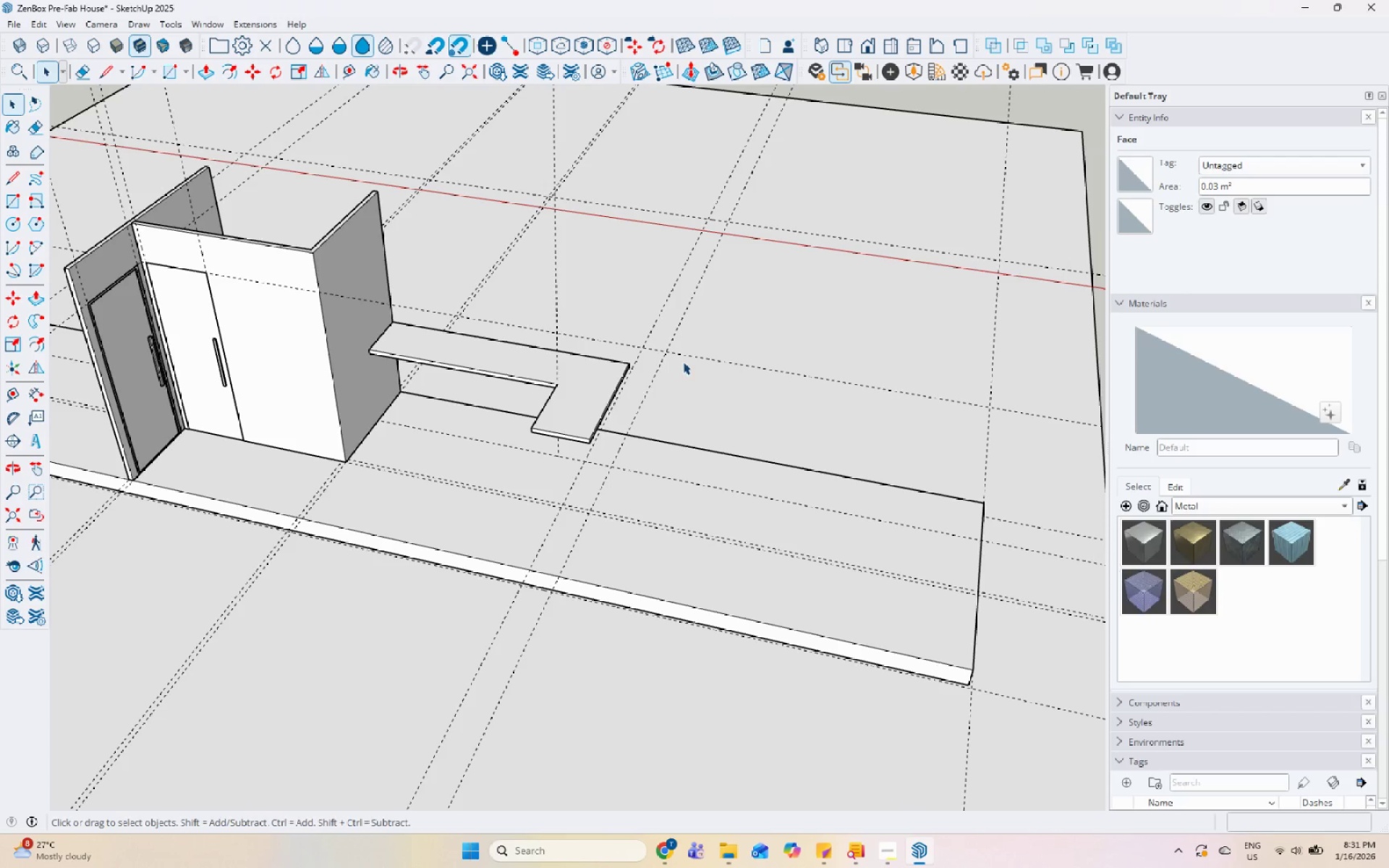 
scroll: coordinate [535, 383], scroll_direction: up, amount: 5.0
 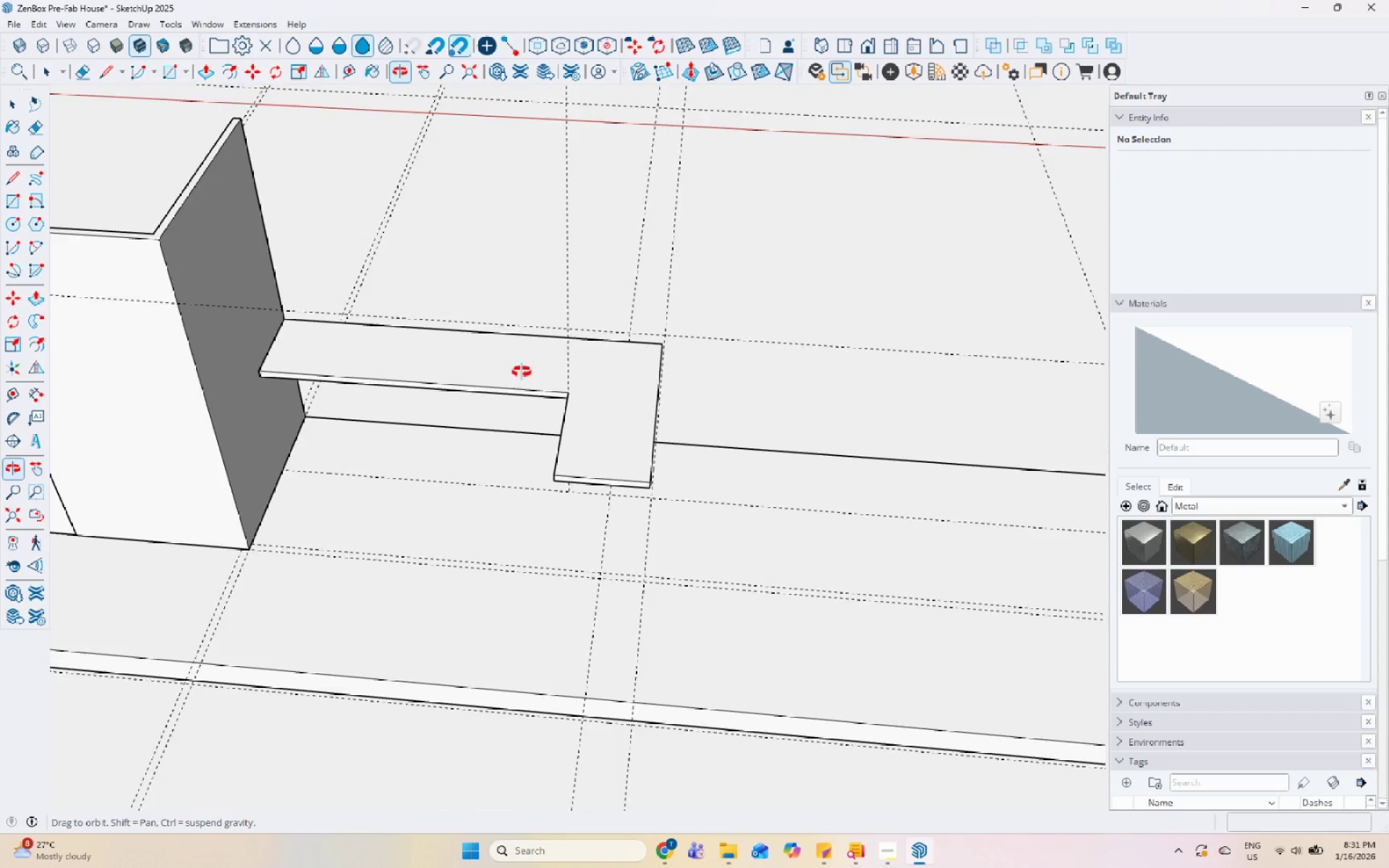 
scroll: coordinate [305, 346], scroll_direction: none, amount: 0.0
 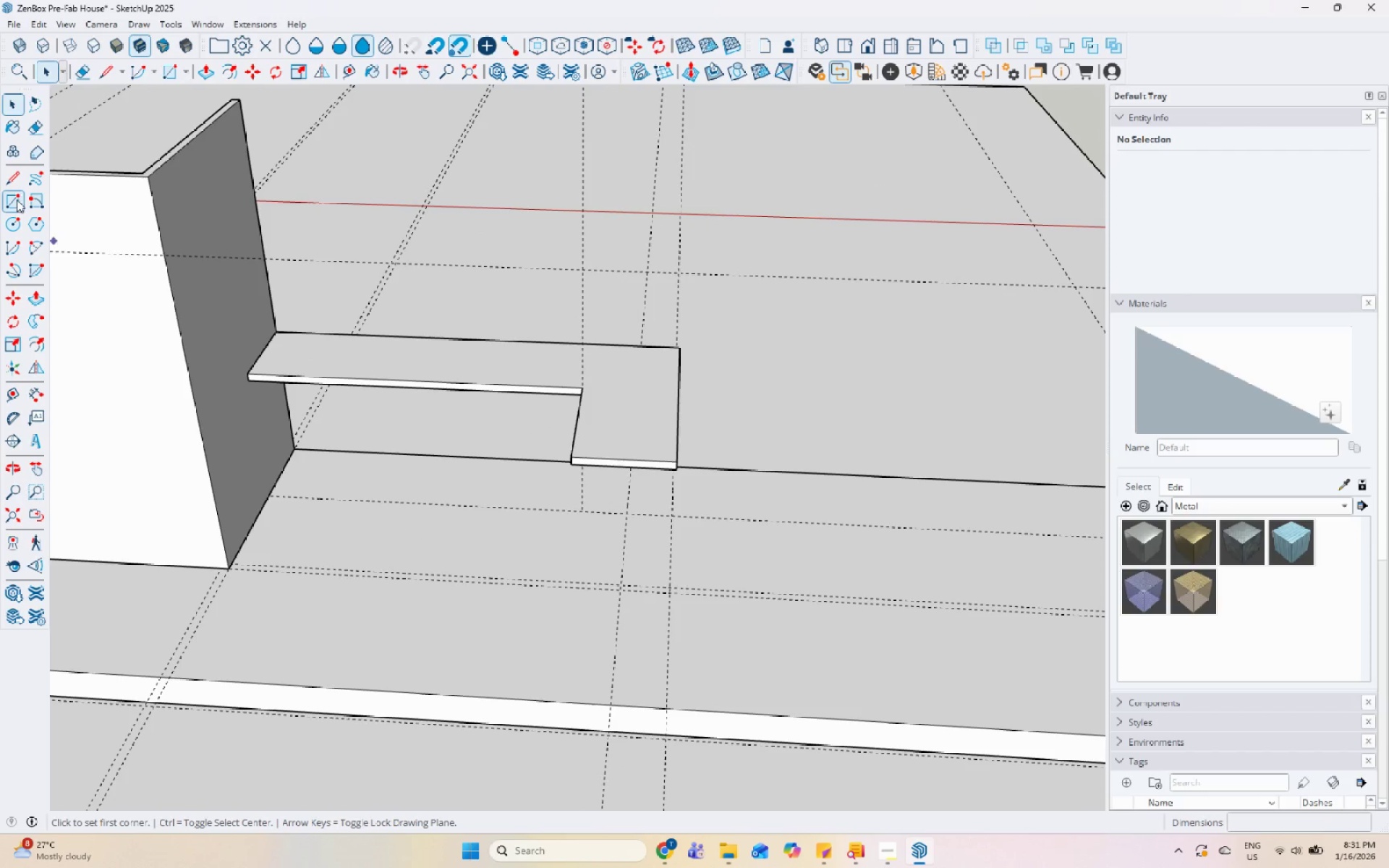 
key(Space)
 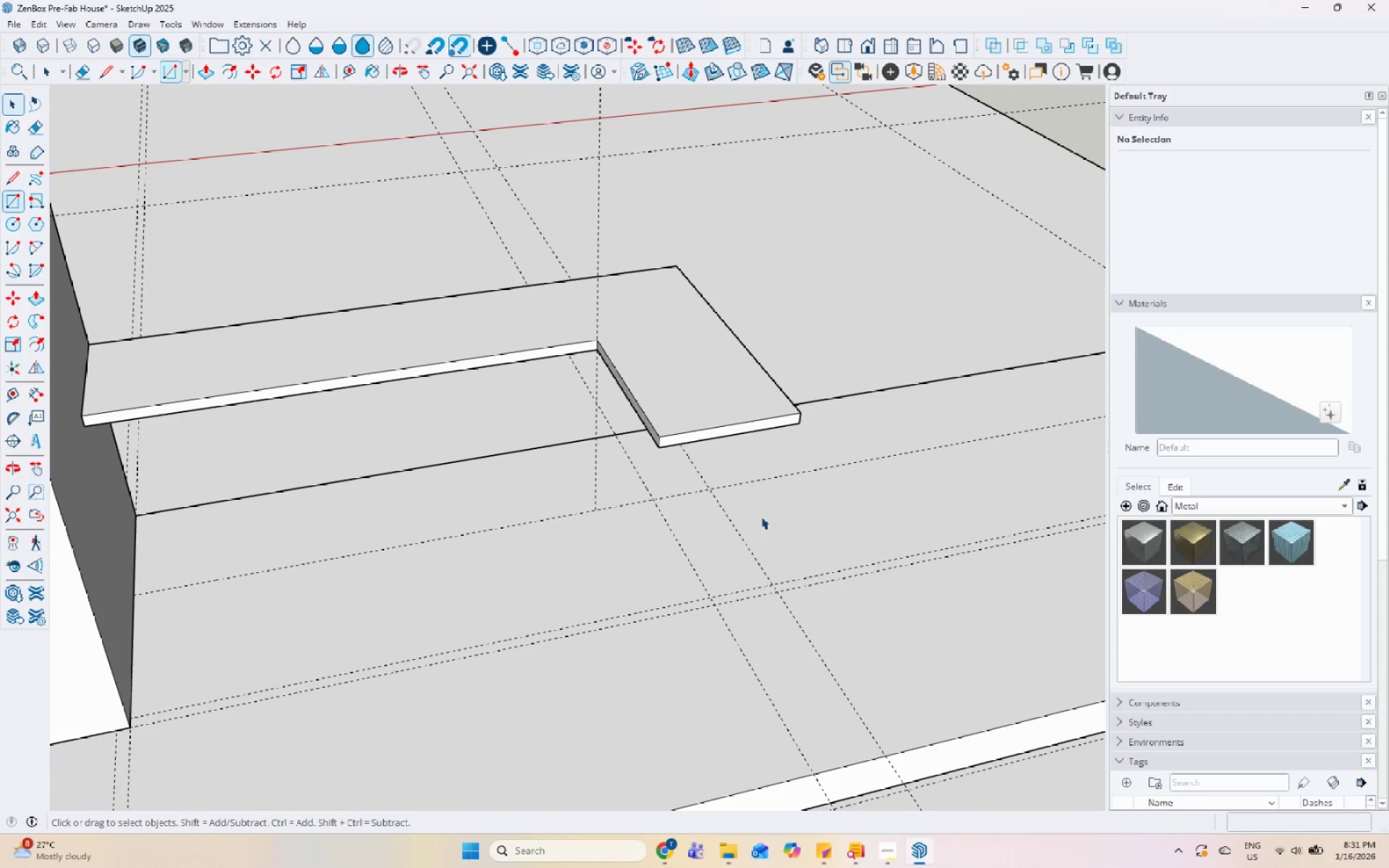 
scroll: coordinate [512, 493], scroll_direction: up, amount: 3.0
 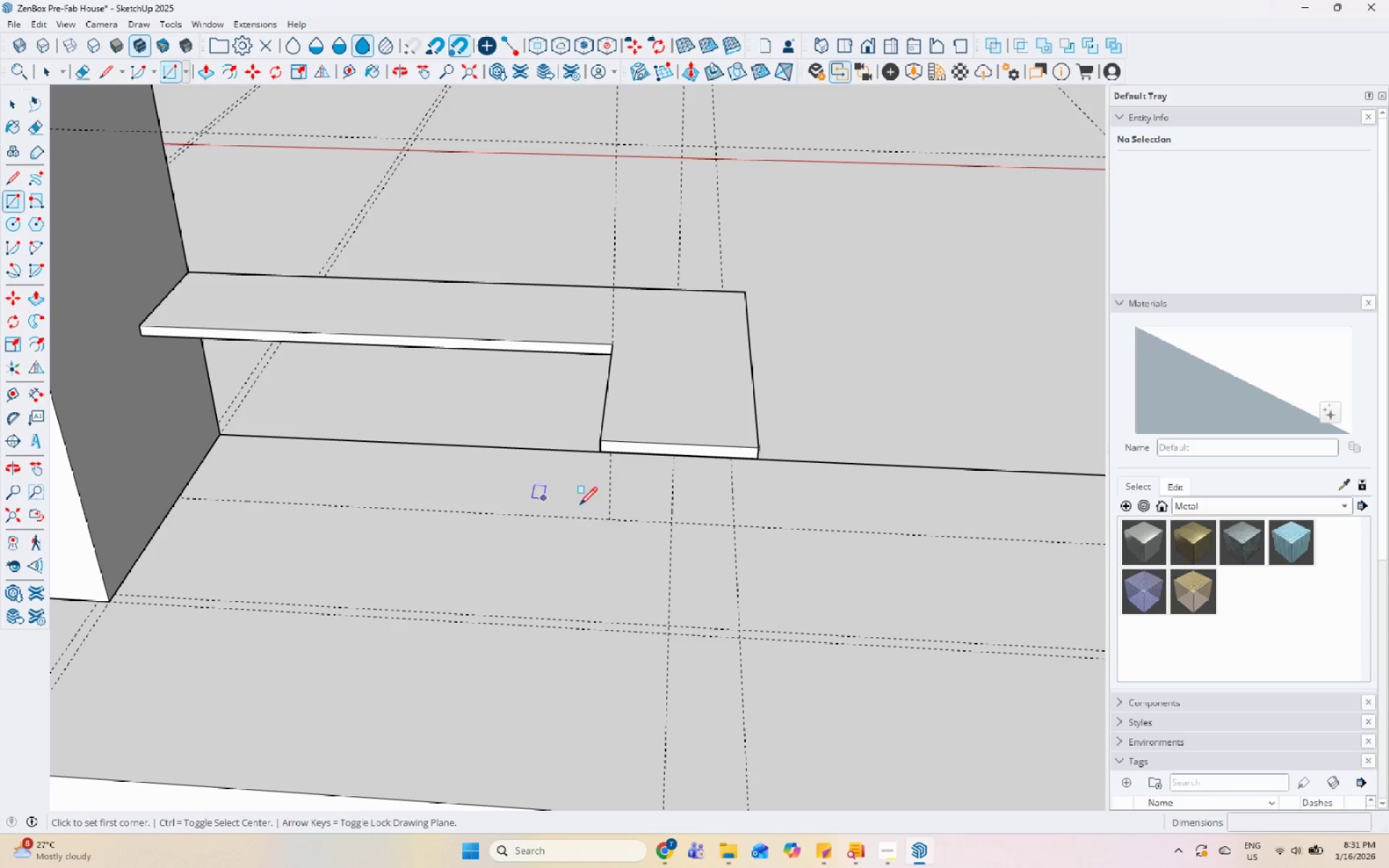 
scroll: coordinate [558, 392], scroll_direction: down, amount: 4.0
 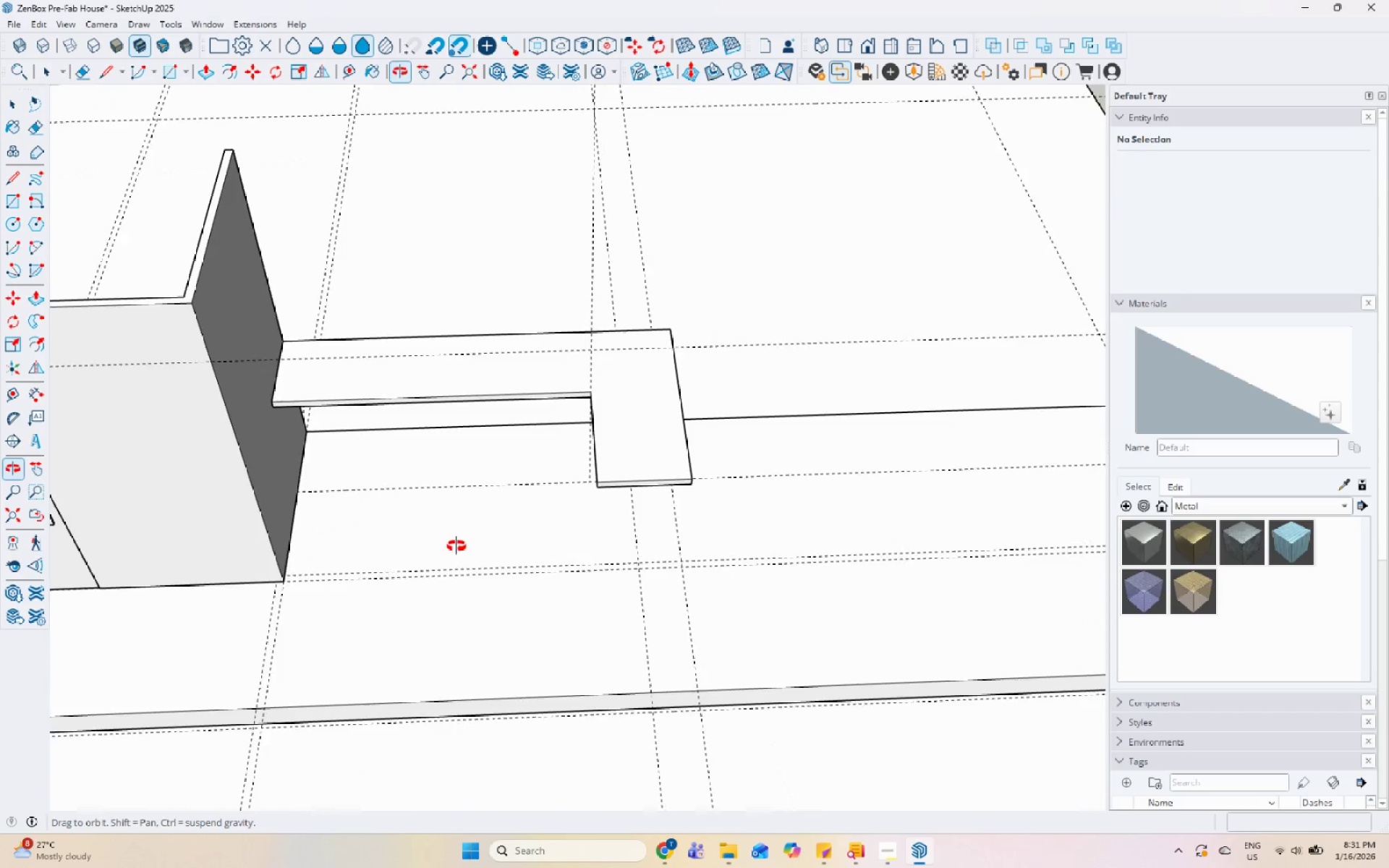 
scroll: coordinate [616, 521], scroll_direction: up, amount: 3.0
 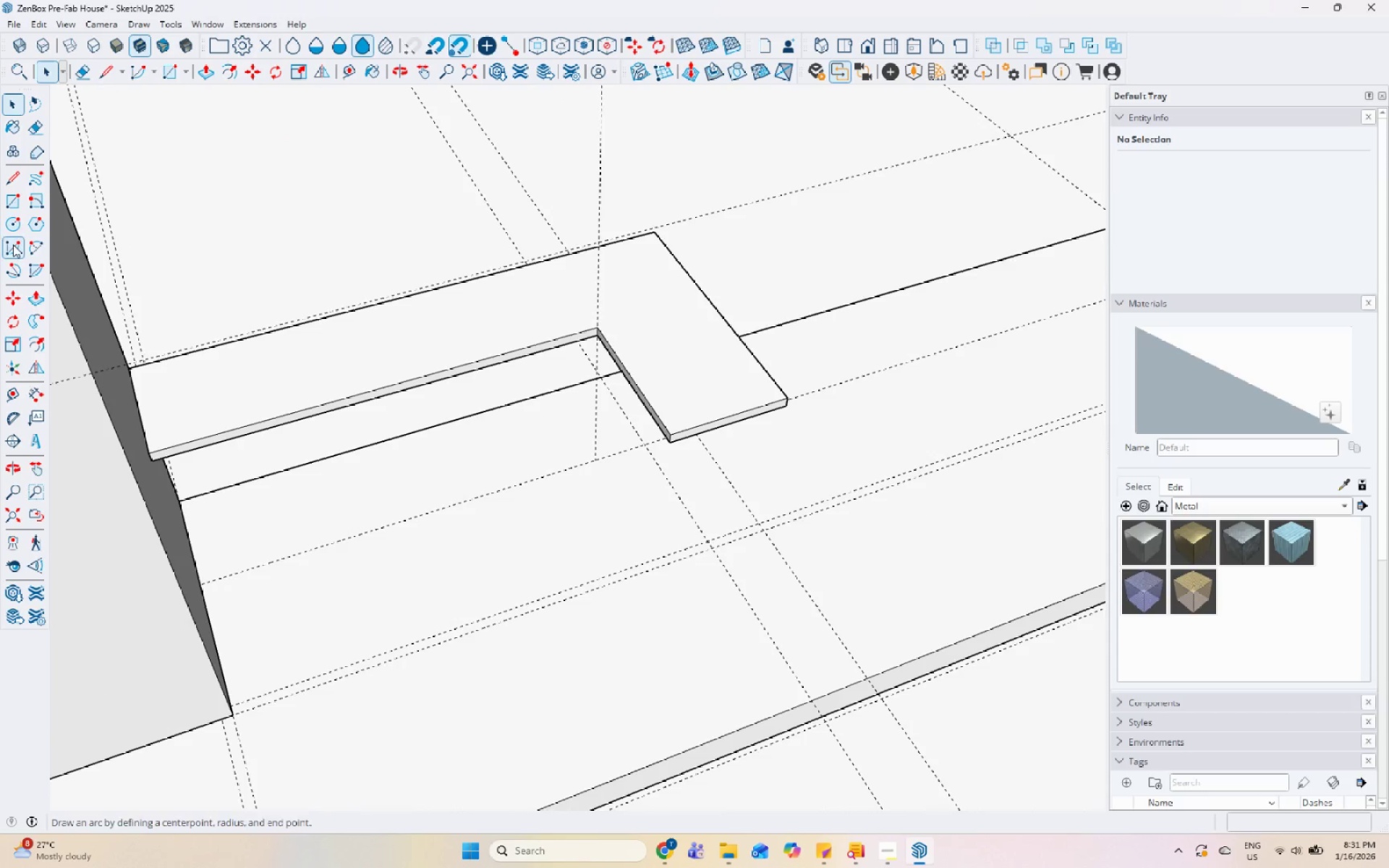 
left_click([8, 210])
 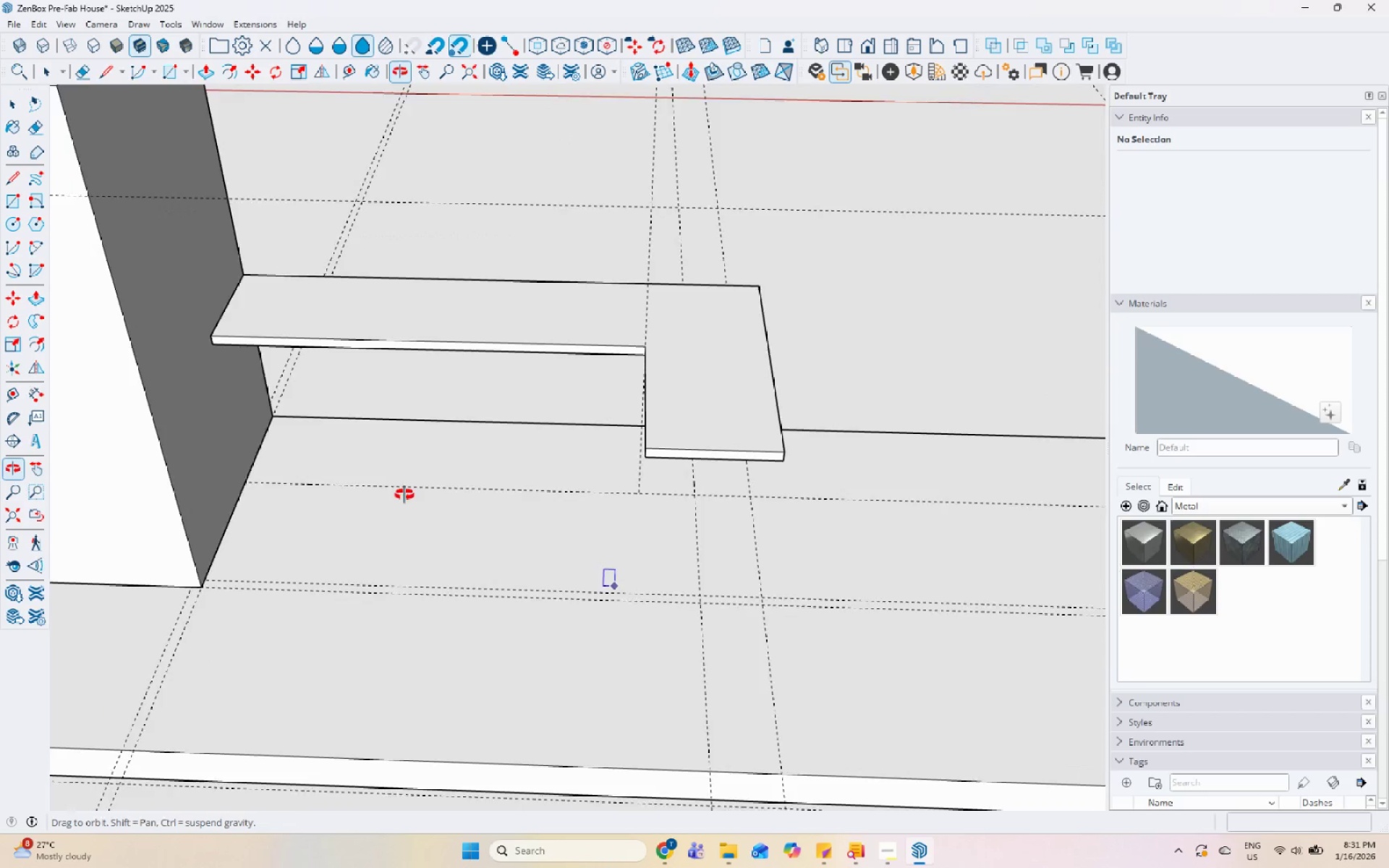 
key(Space)
 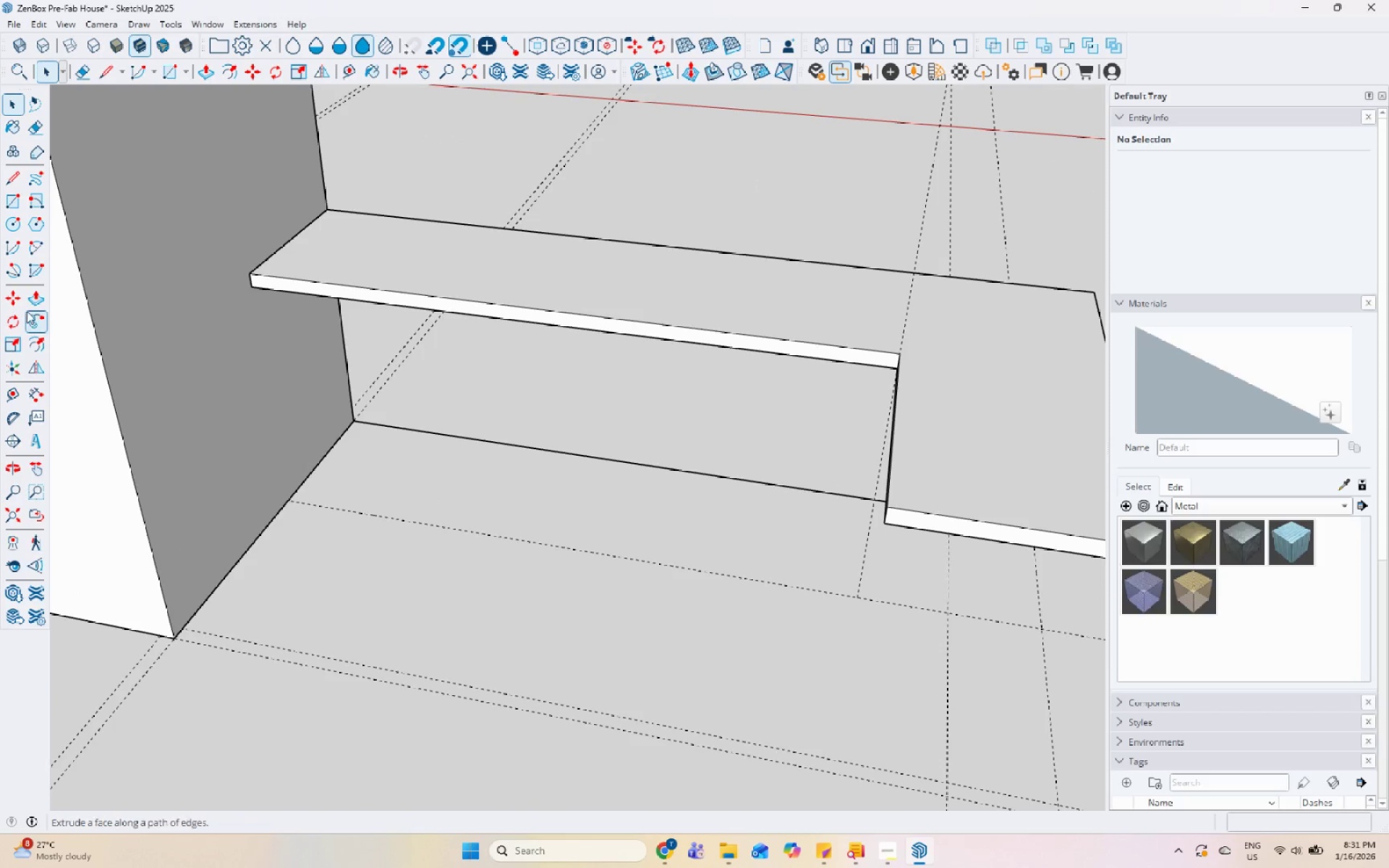 
scroll: coordinate [294, 369], scroll_direction: up, amount: 4.0
 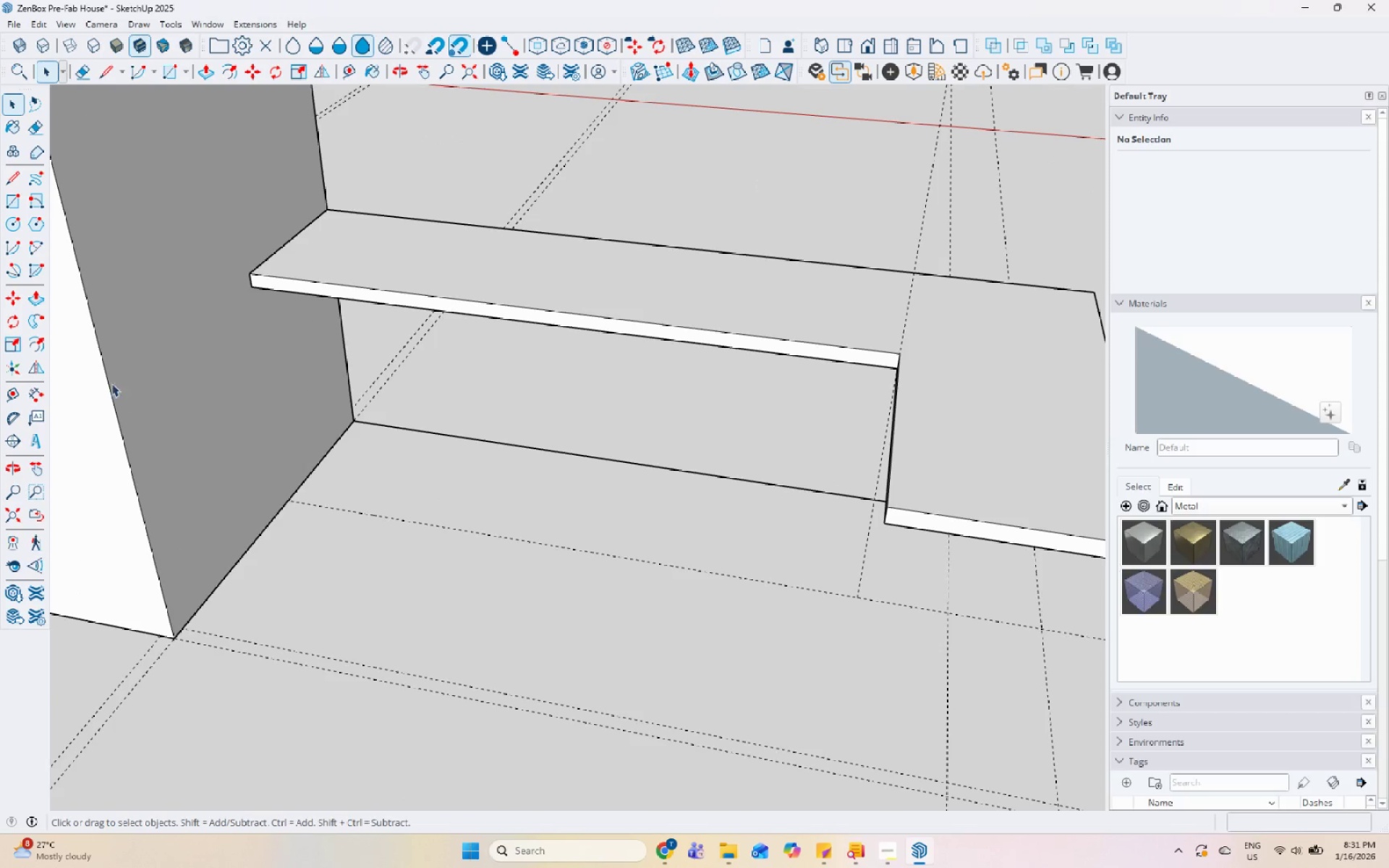 
scroll: coordinate [591, 359], scroll_direction: down, amount: 10.0
 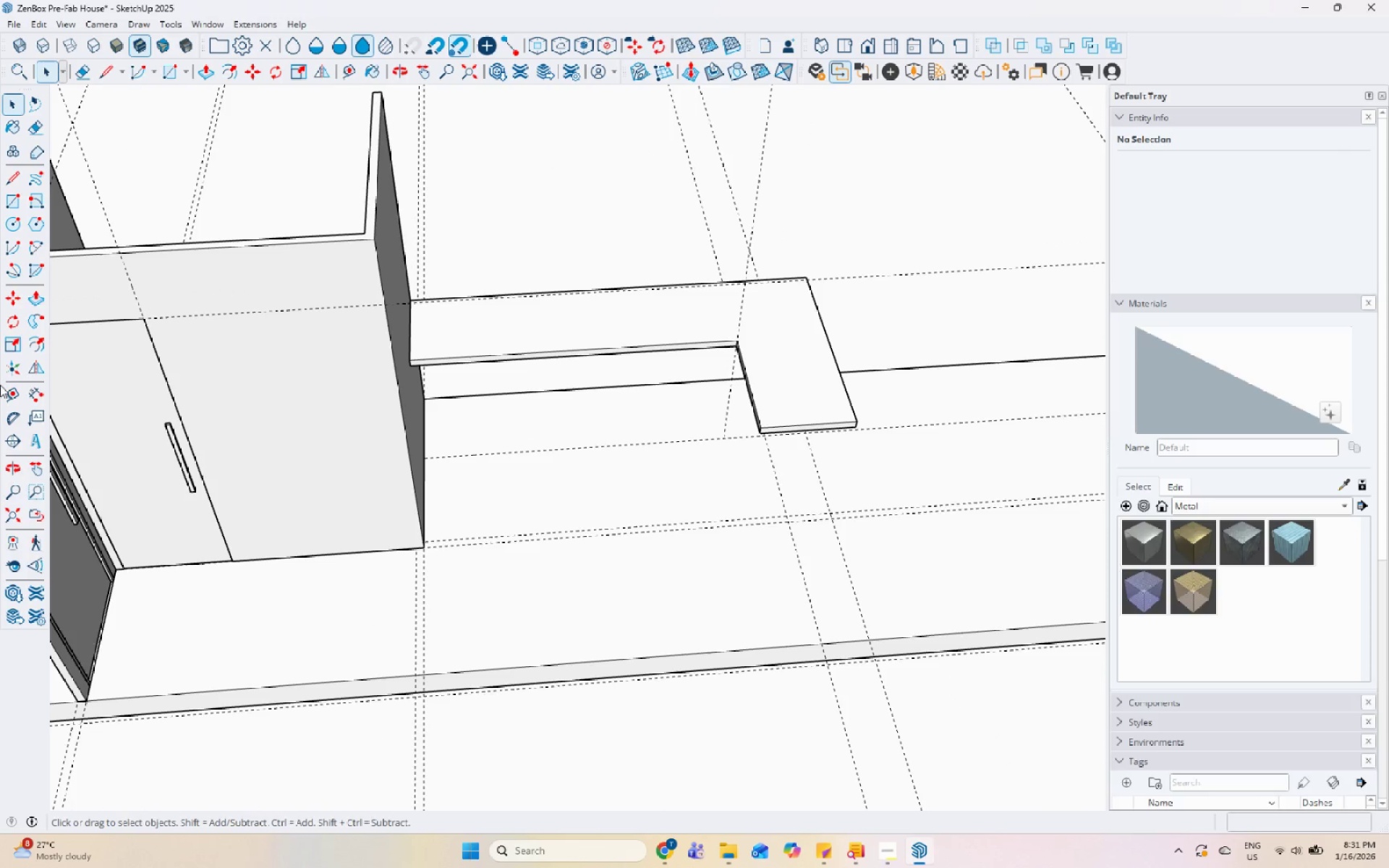 
left_click_drag(start_coordinate=[9, 399], to_coordinate=[17, 399])
 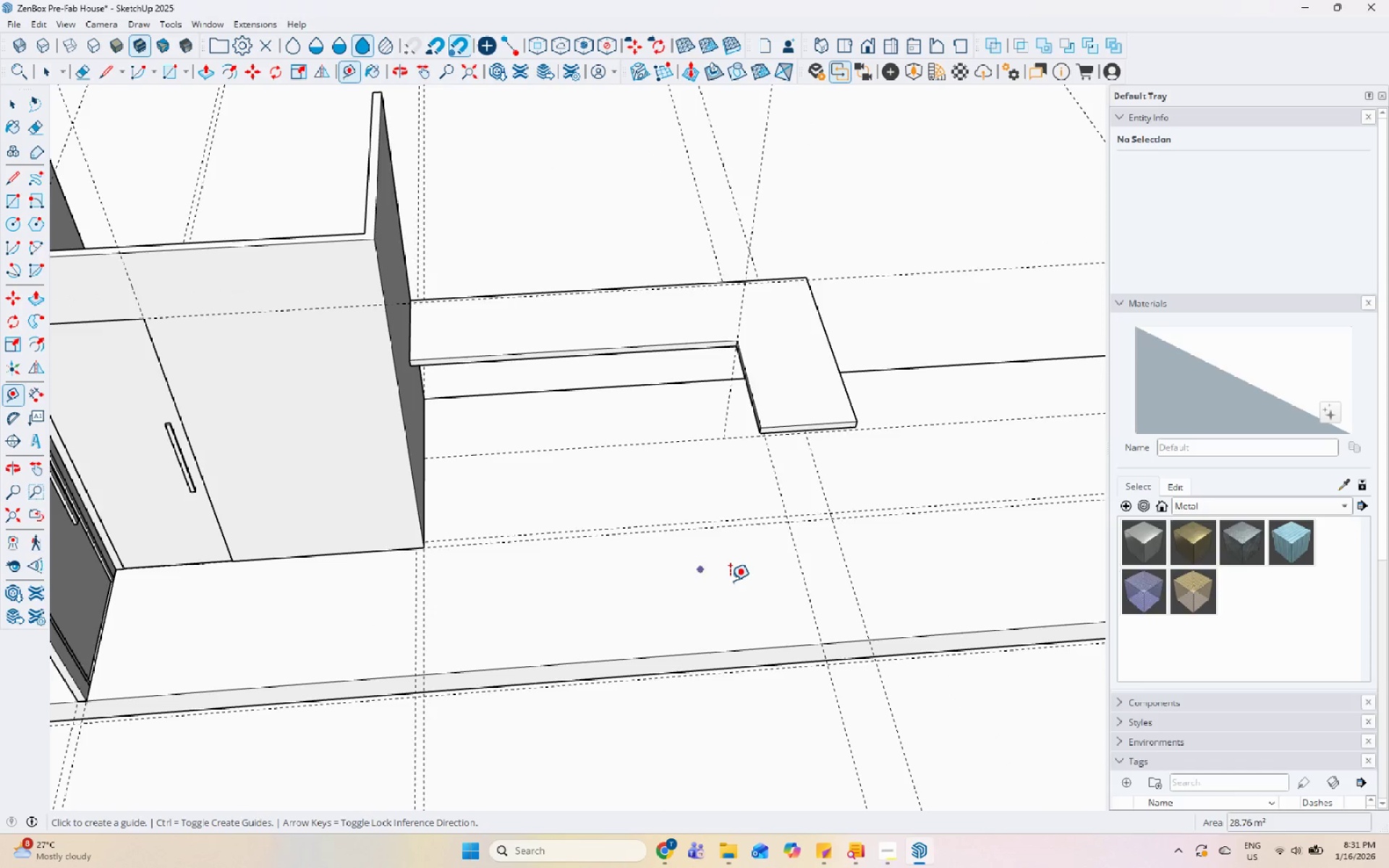 
scroll: coordinate [730, 581], scroll_direction: up, amount: 2.0
 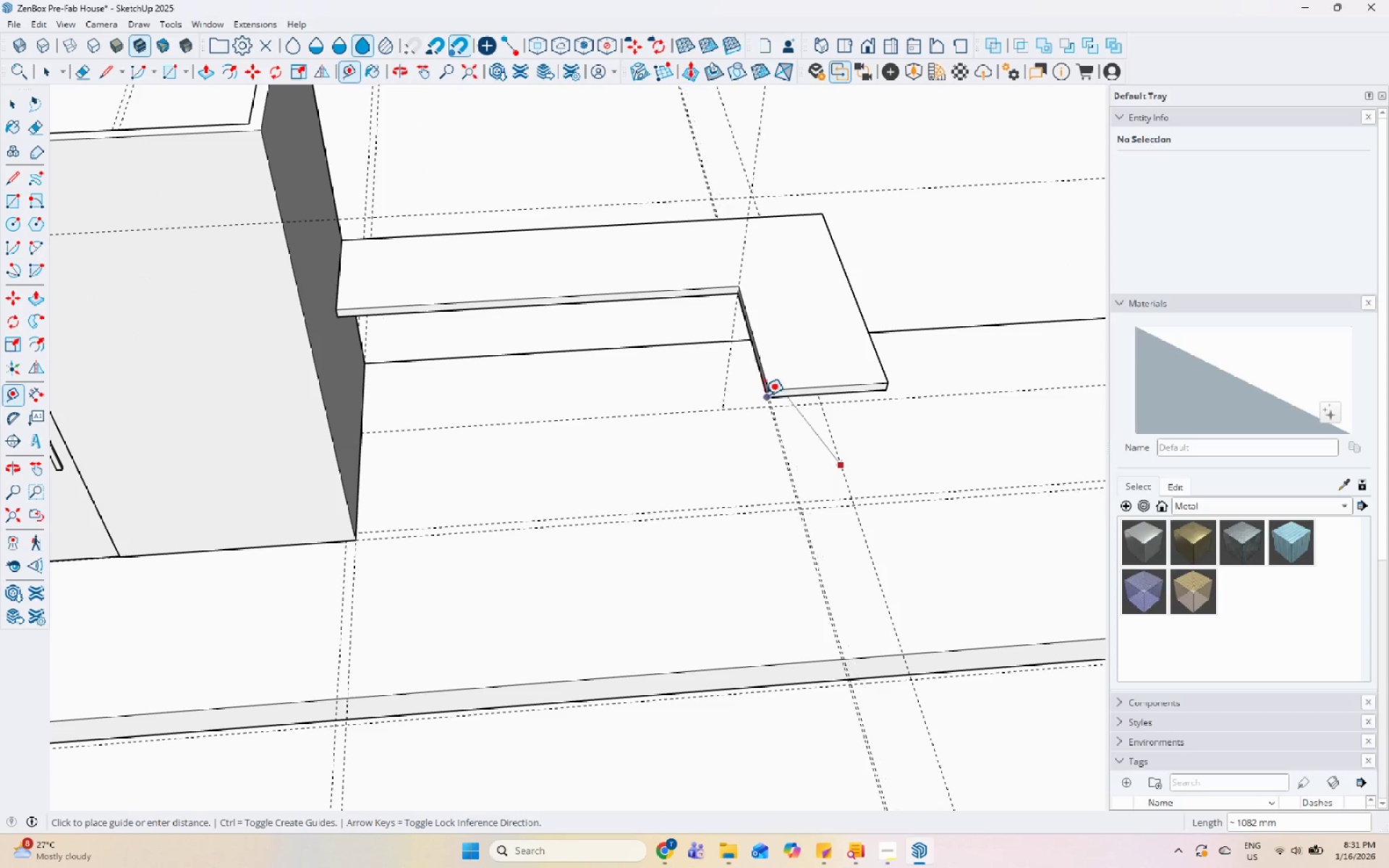 
key(Space)
 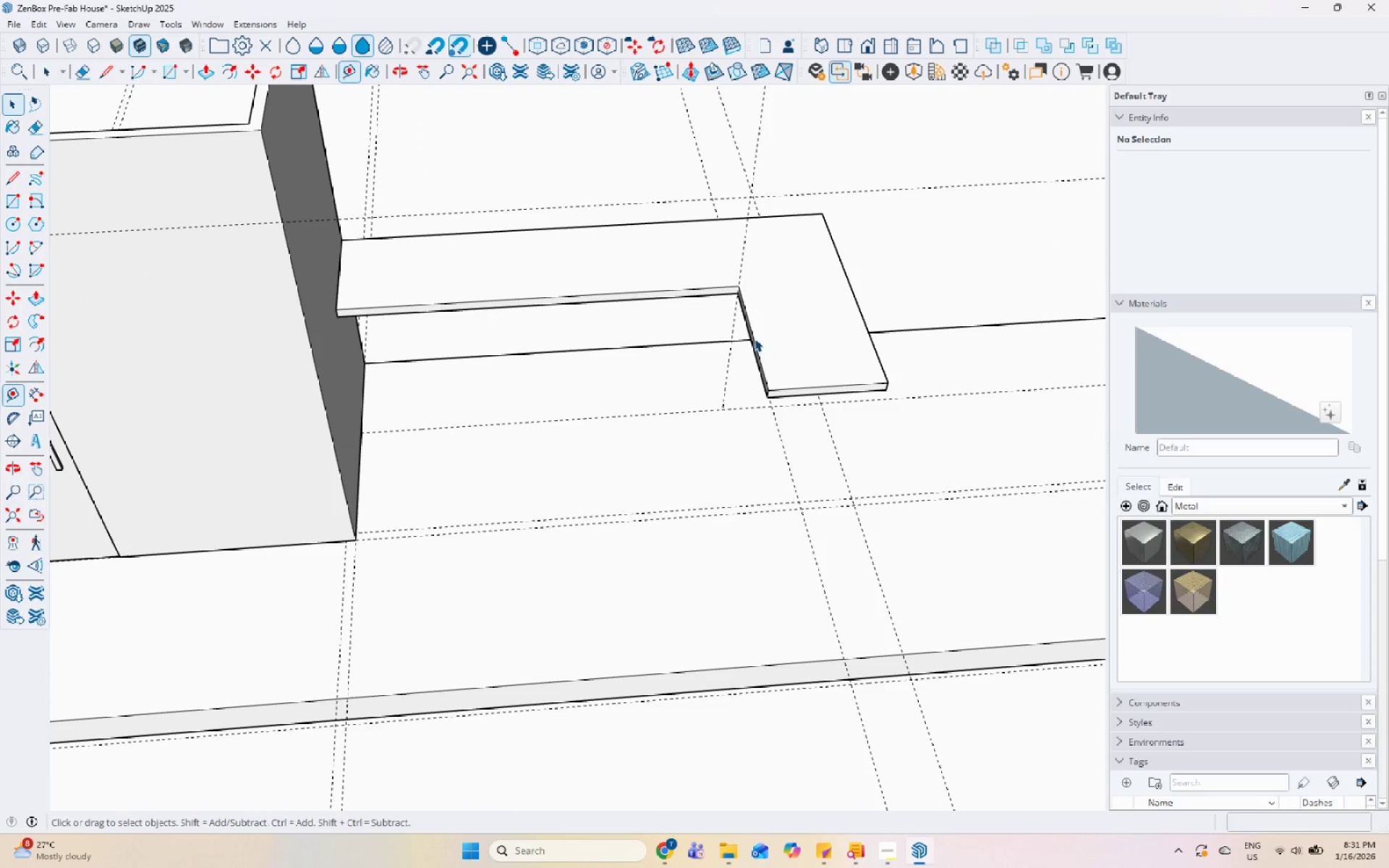 
scroll: coordinate [757, 341], scroll_direction: up, amount: 4.0
 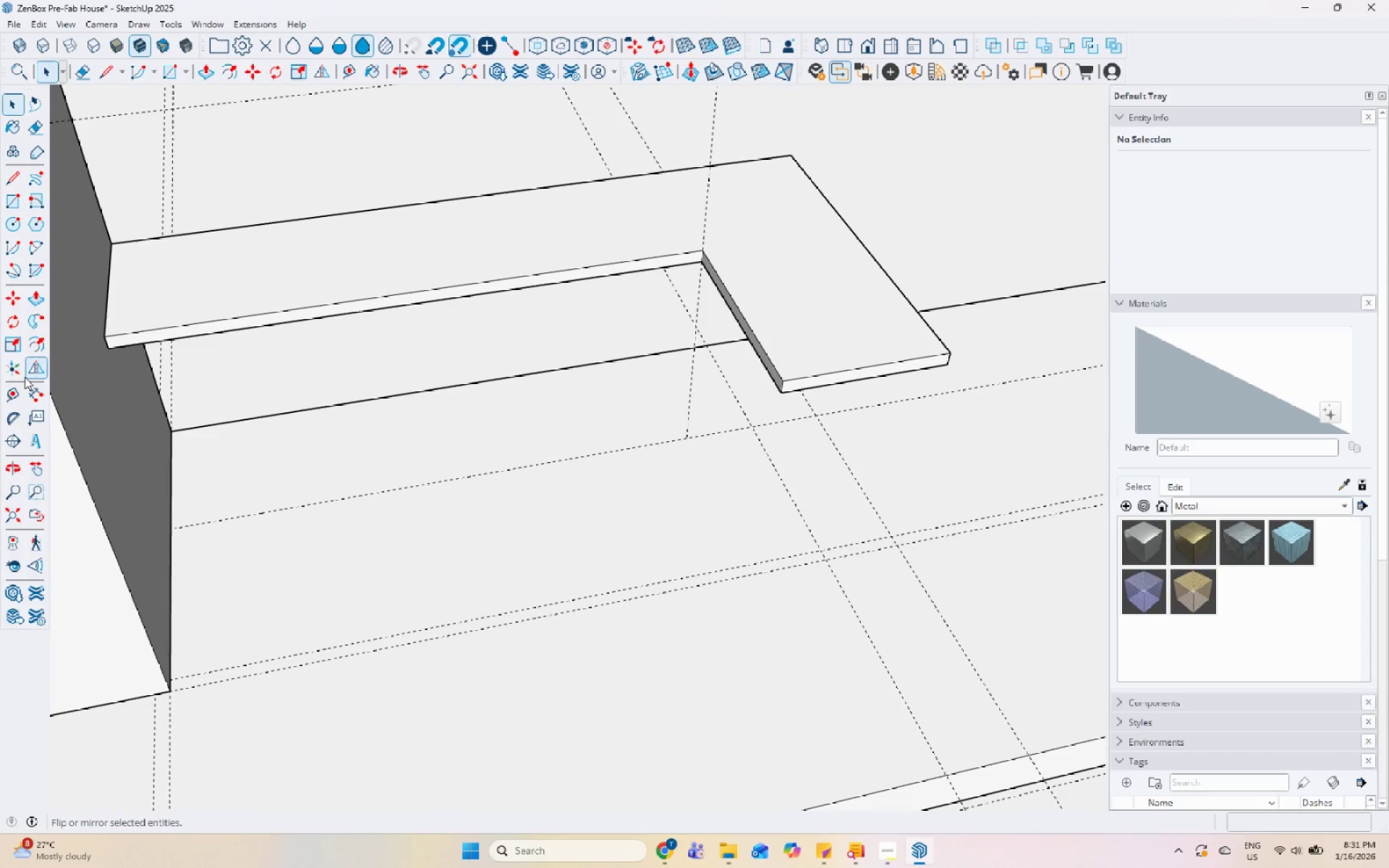 
left_click_drag(start_coordinate=[18, 399], to_coordinate=[23, 398])
 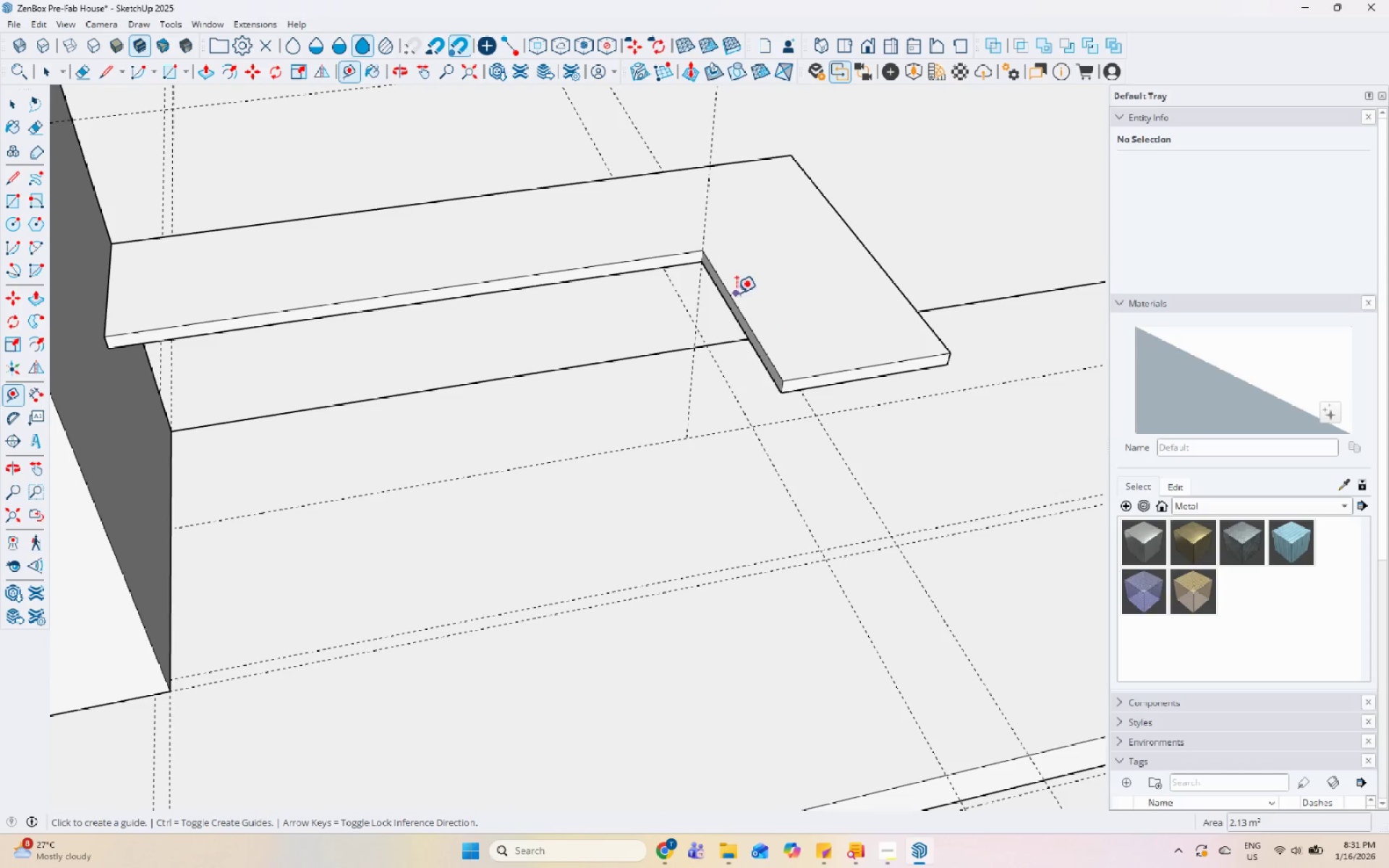 
left_click([732, 295])
 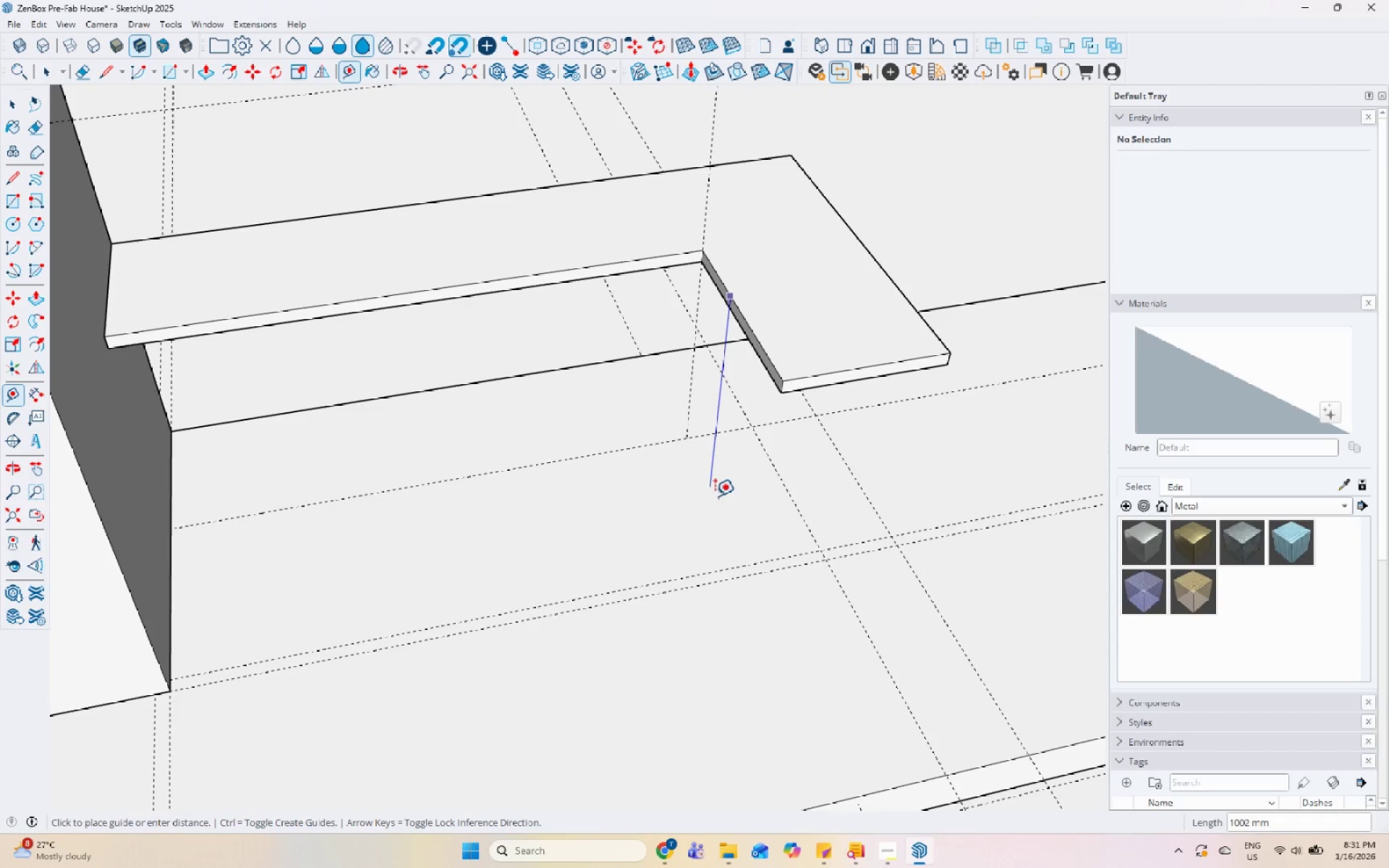 
left_click([713, 488])
 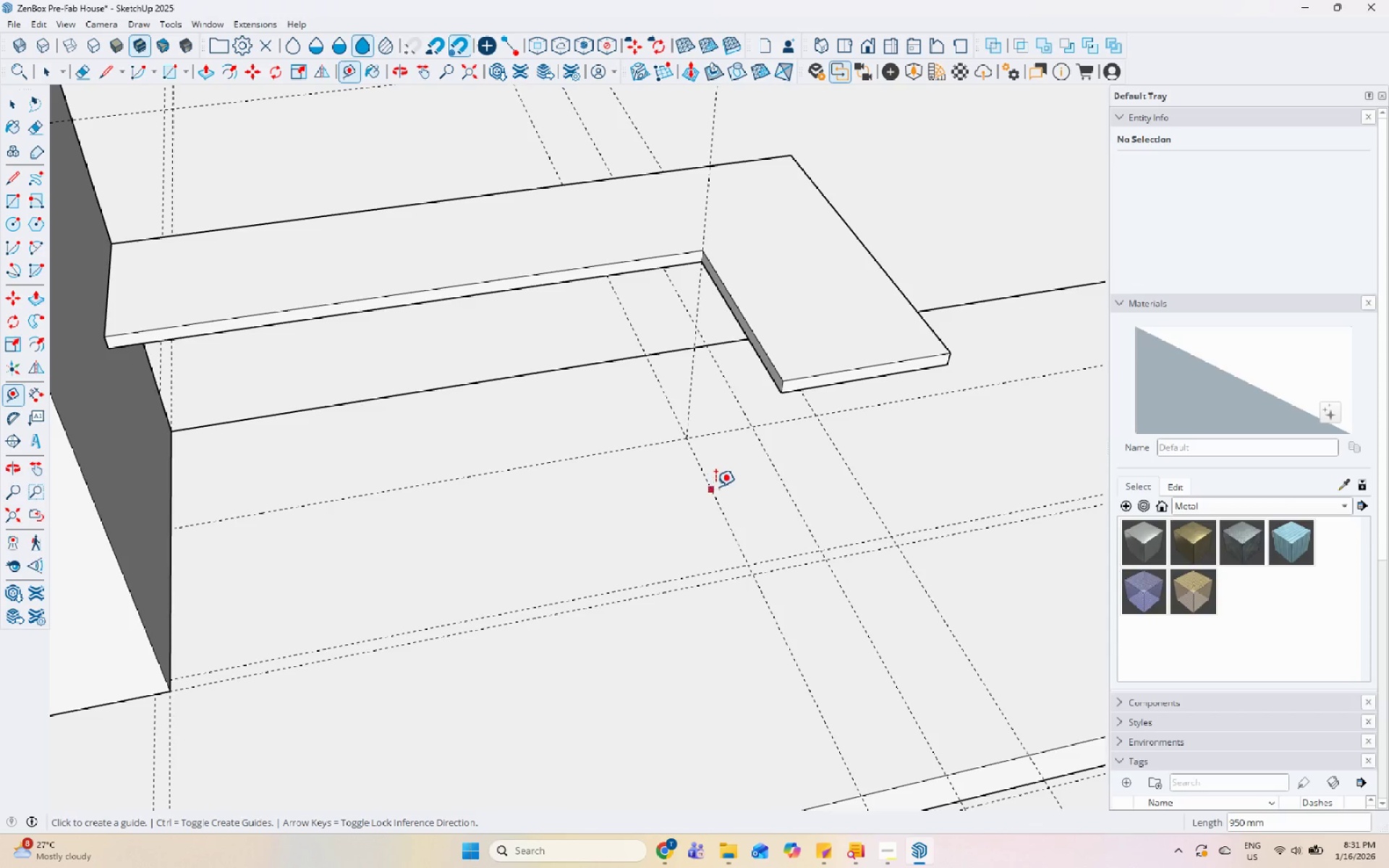 
scroll: coordinate [700, 500], scroll_direction: down, amount: 7.0
 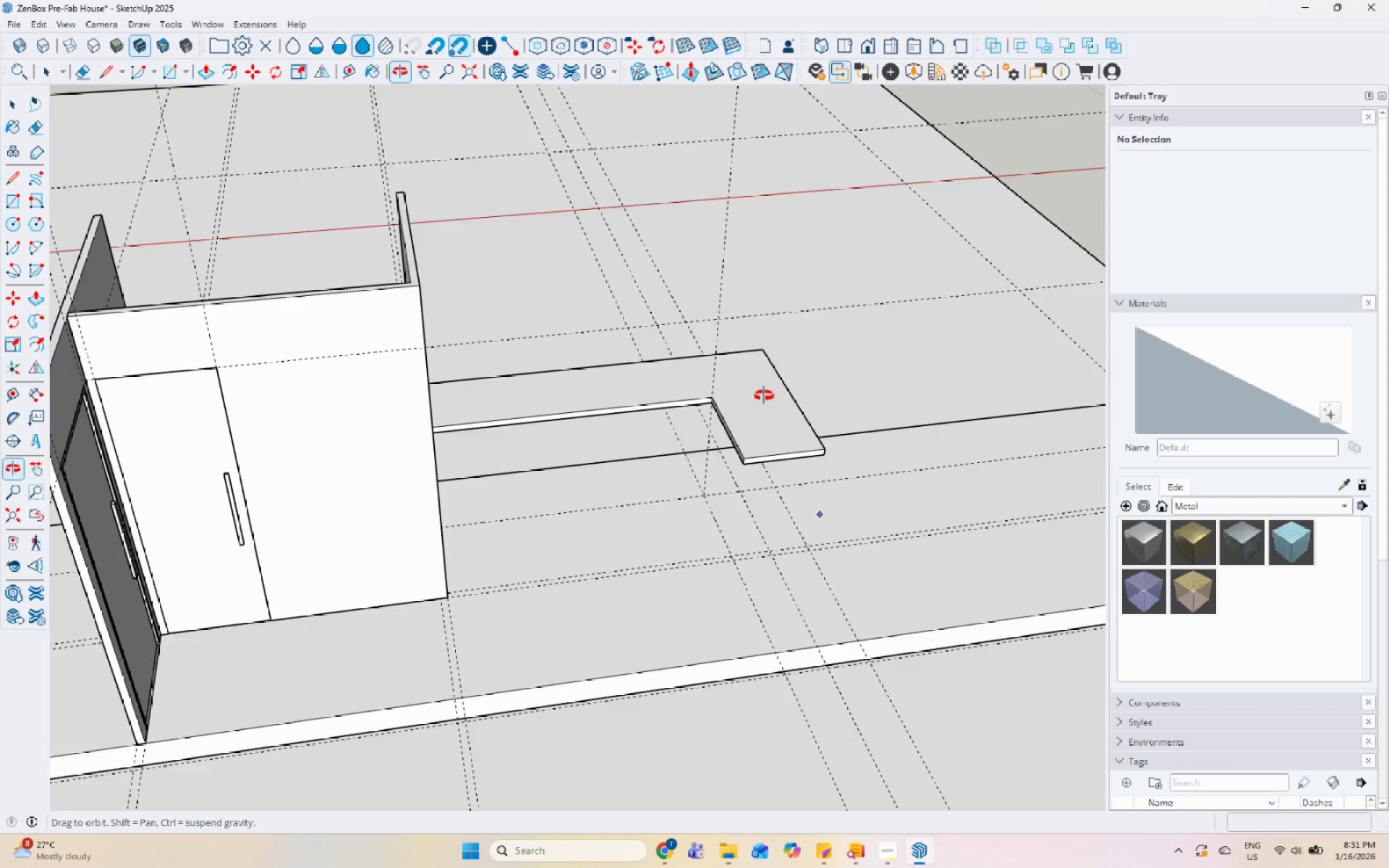 
key(Space)
 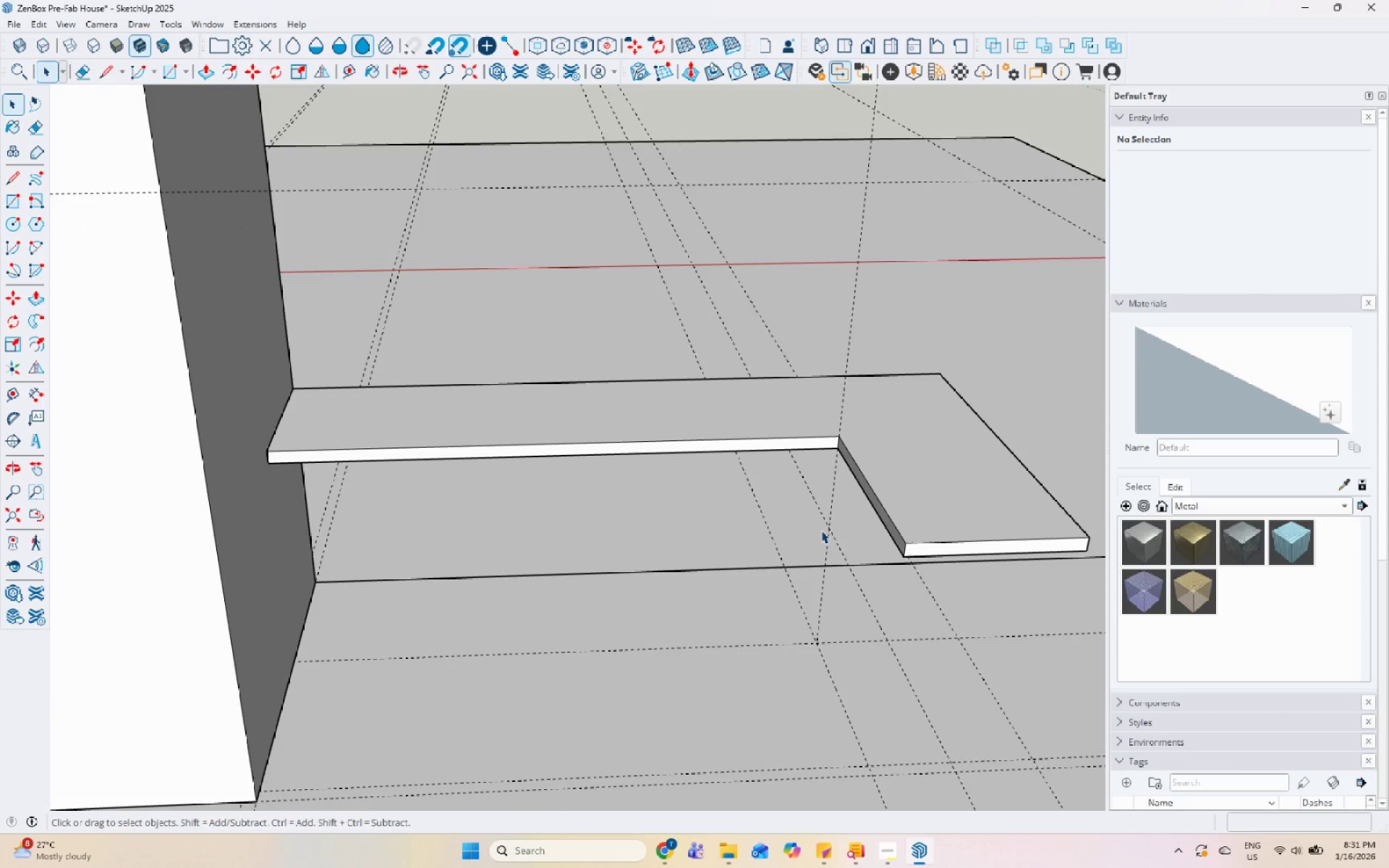 
scroll: coordinate [595, 452], scroll_direction: up, amount: 6.0
 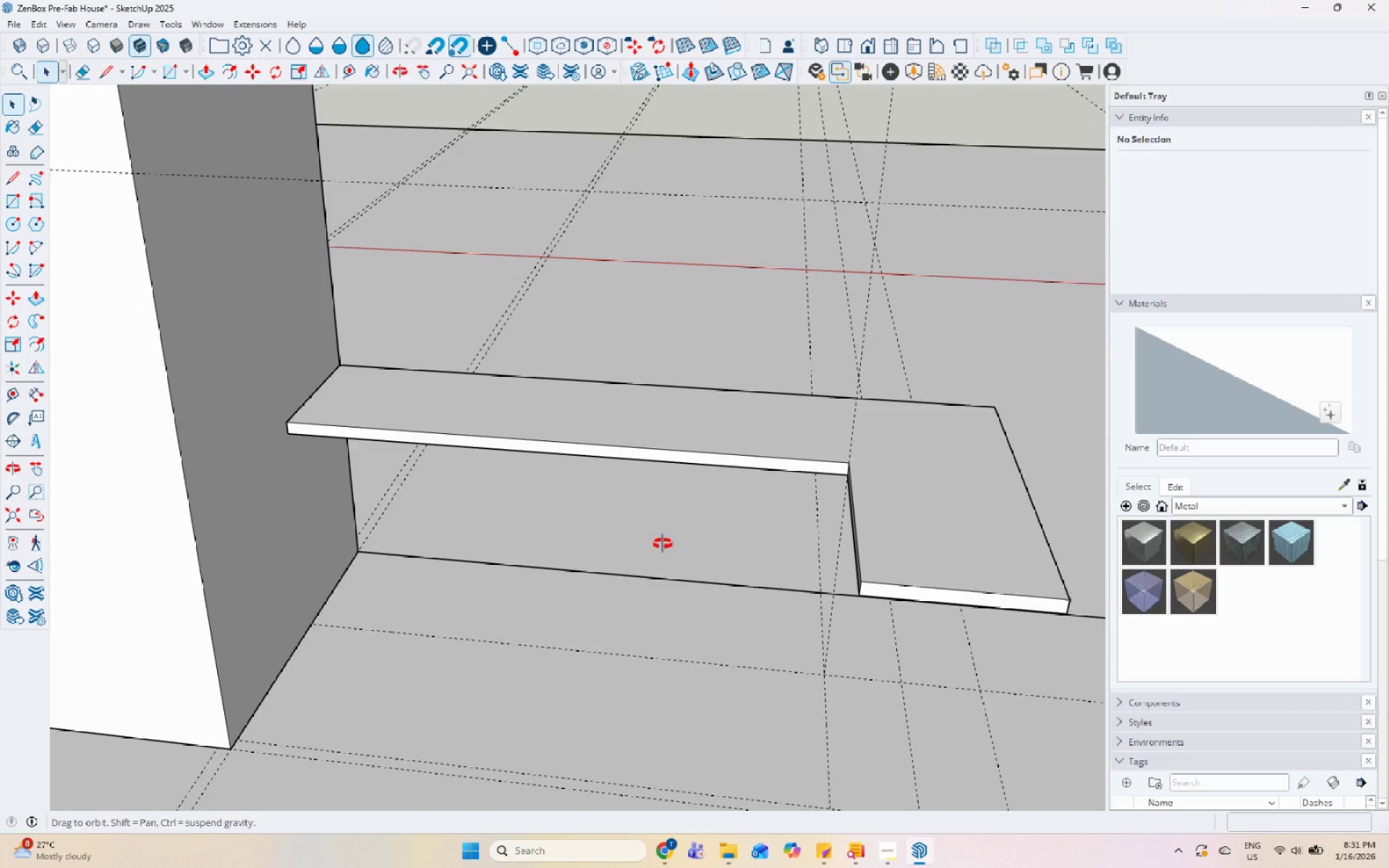 
scroll: coordinate [578, 392], scroll_direction: down, amount: 4.0
 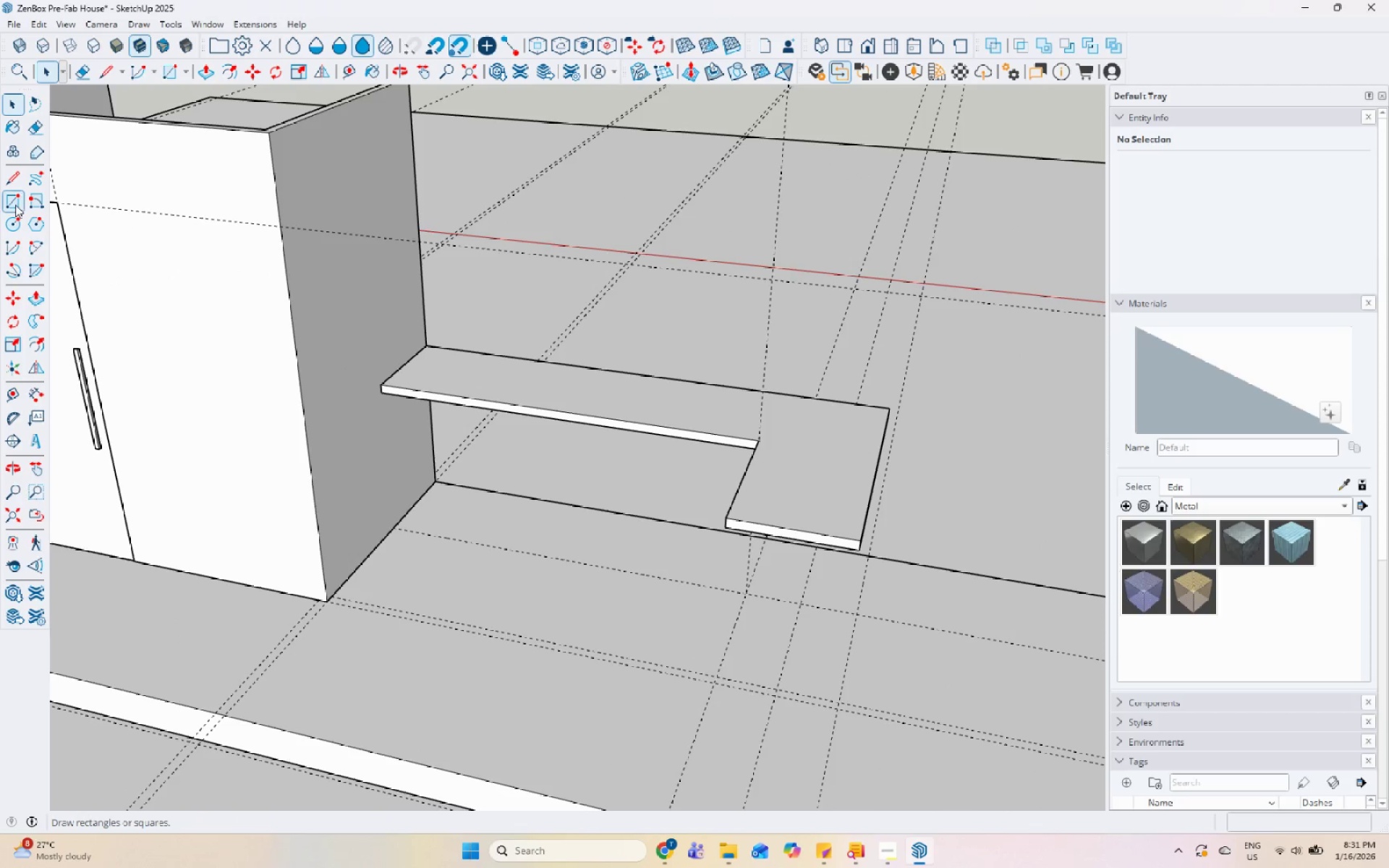 
scroll: coordinate [492, 484], scroll_direction: up, amount: 4.0
 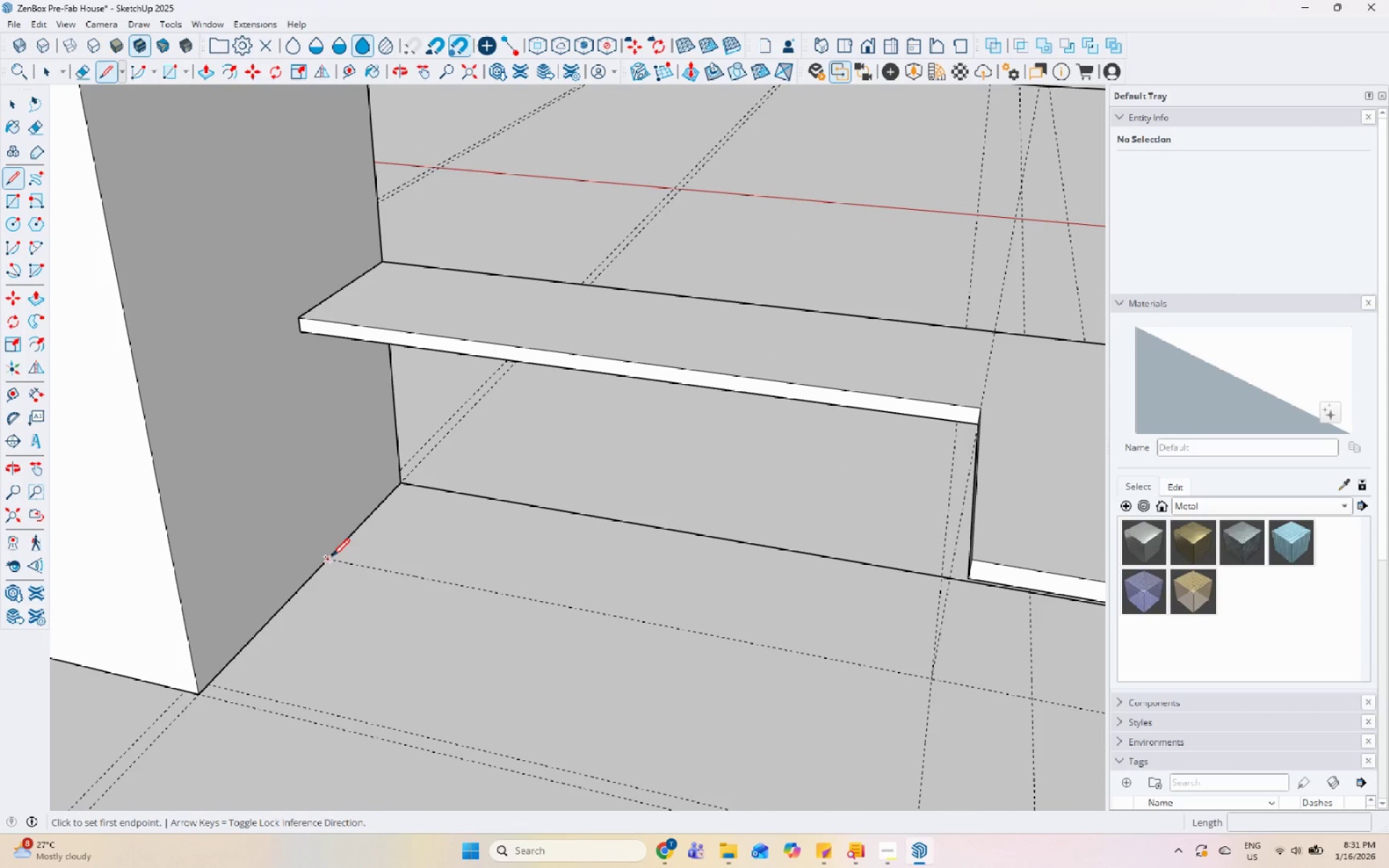 
left_click_drag(start_coordinate=[402, 482], to_coordinate=[406, 482])
 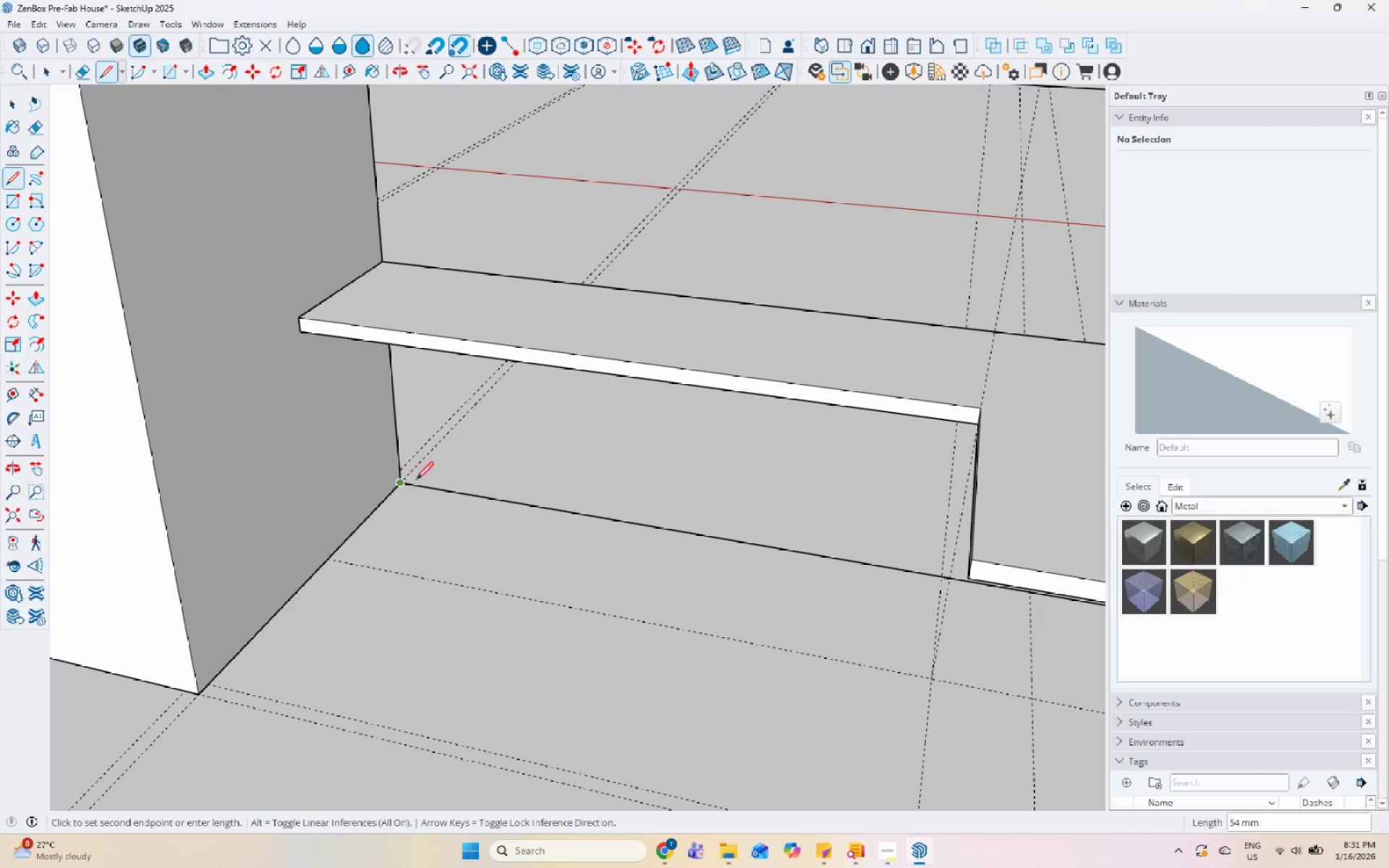 
scroll: coordinate [527, 503], scroll_direction: down, amount: 7.0
 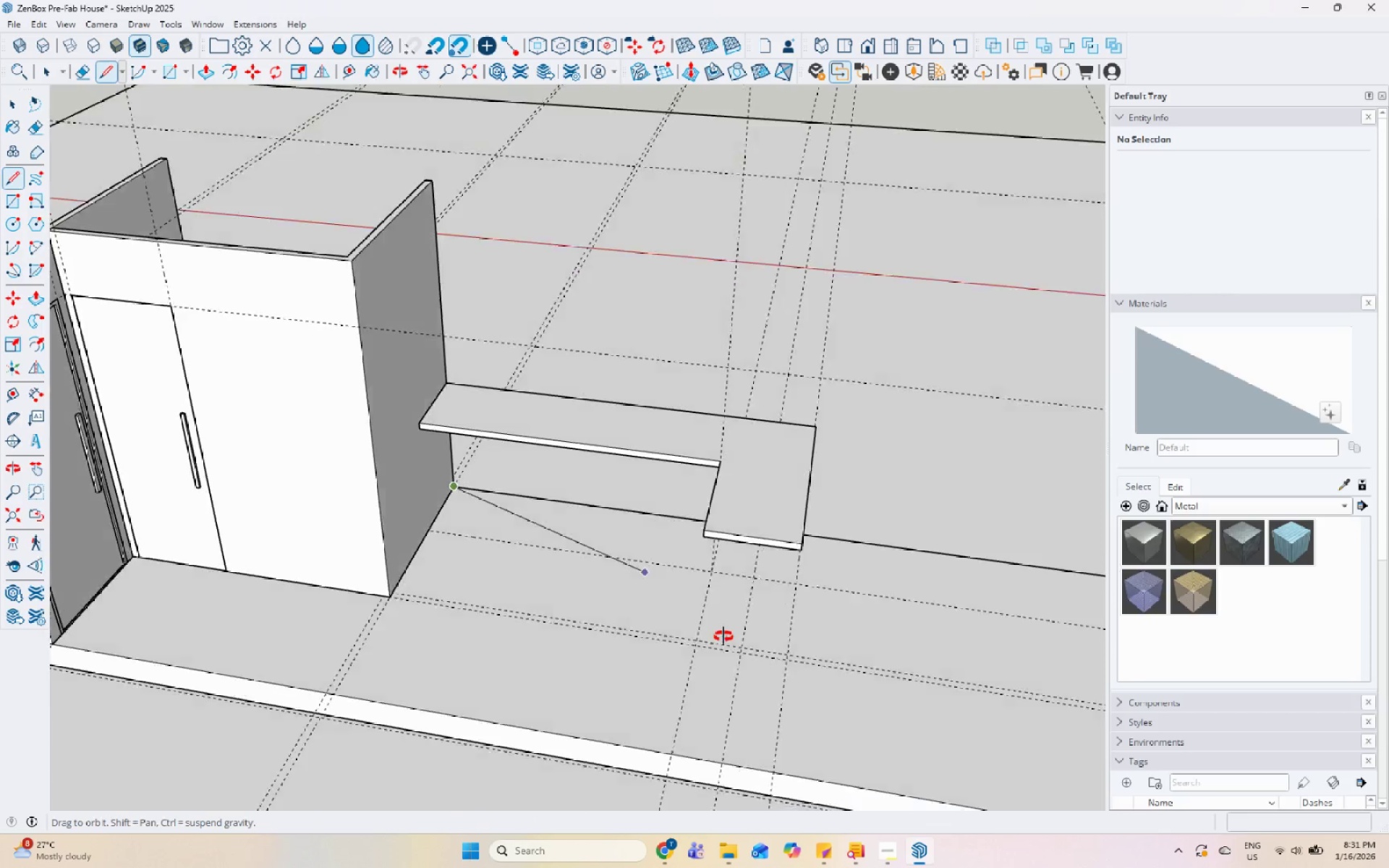 
scroll: coordinate [739, 511], scroll_direction: up, amount: 6.0
 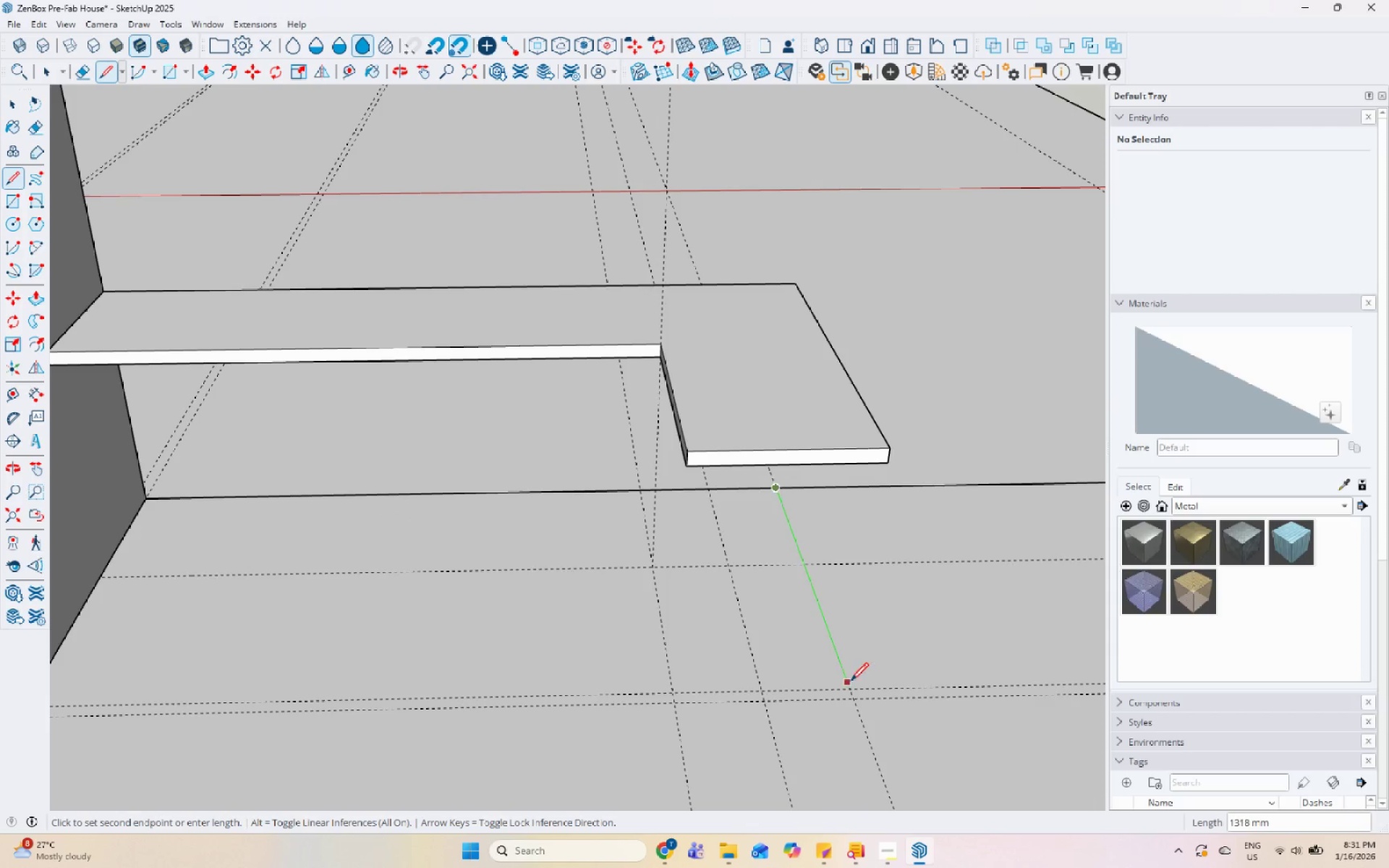 
left_click([851, 685])
 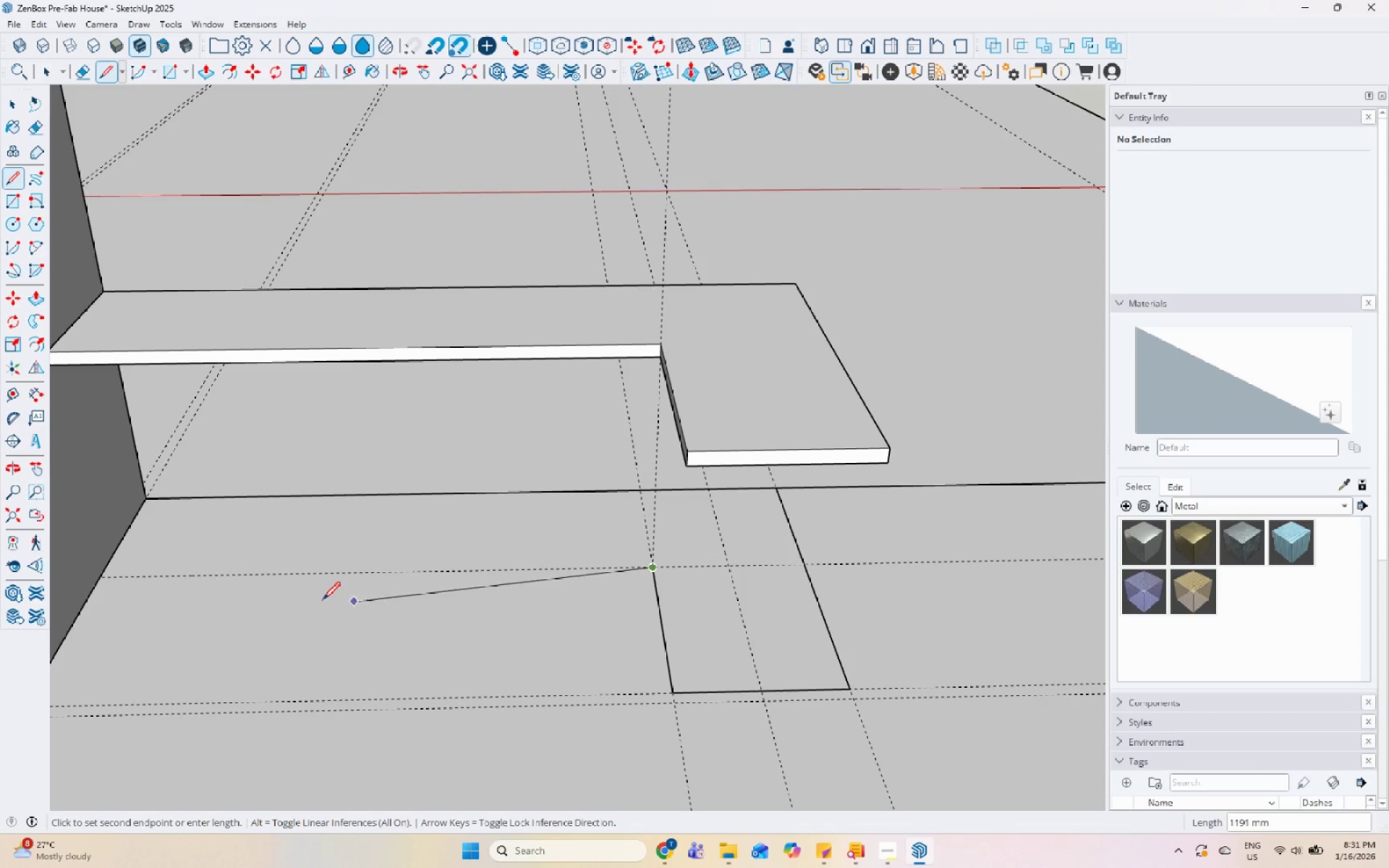 
left_click([98, 576])
 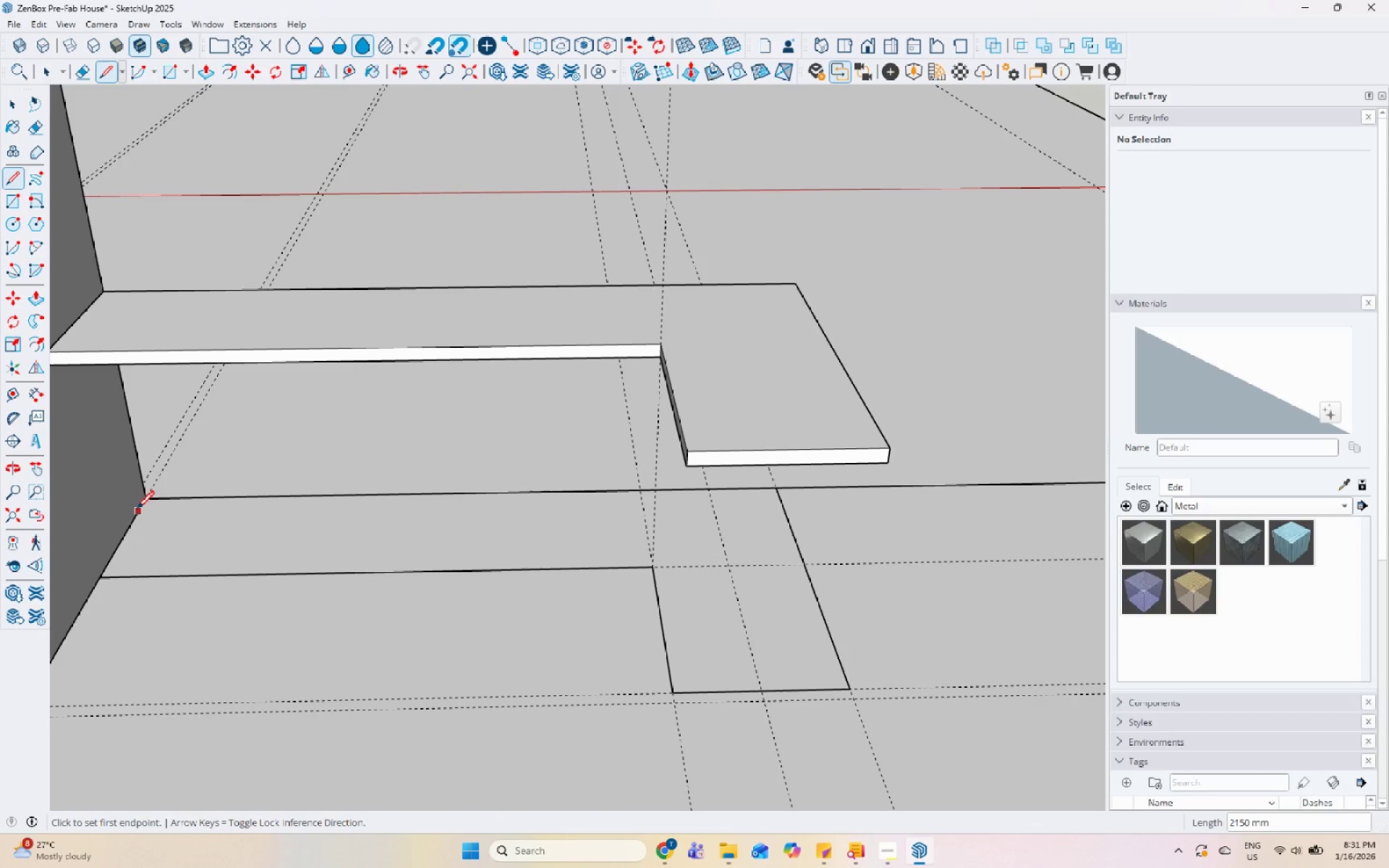 
left_click([143, 500])
 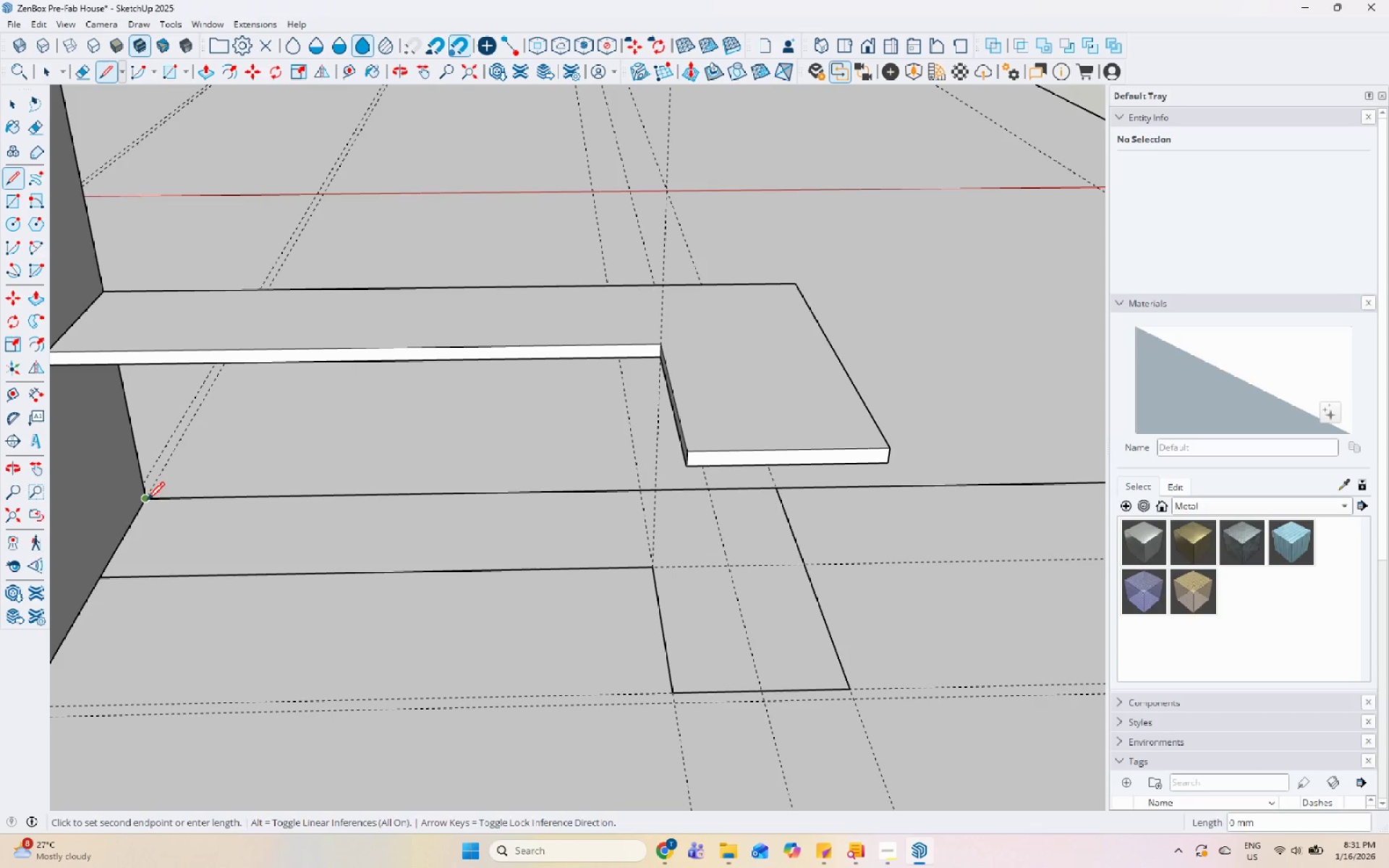 
key(Space)
 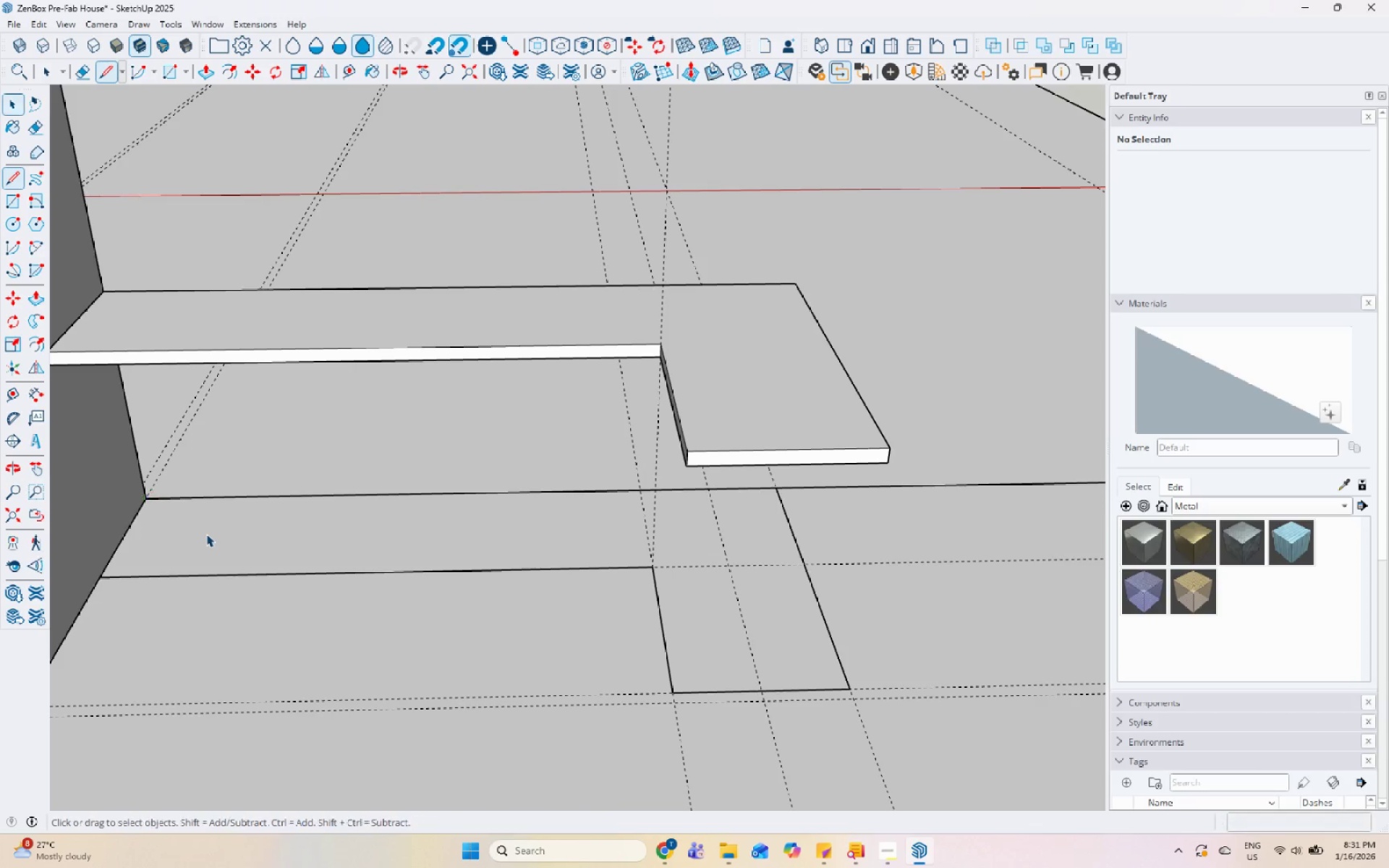 
double_click([206, 534])
 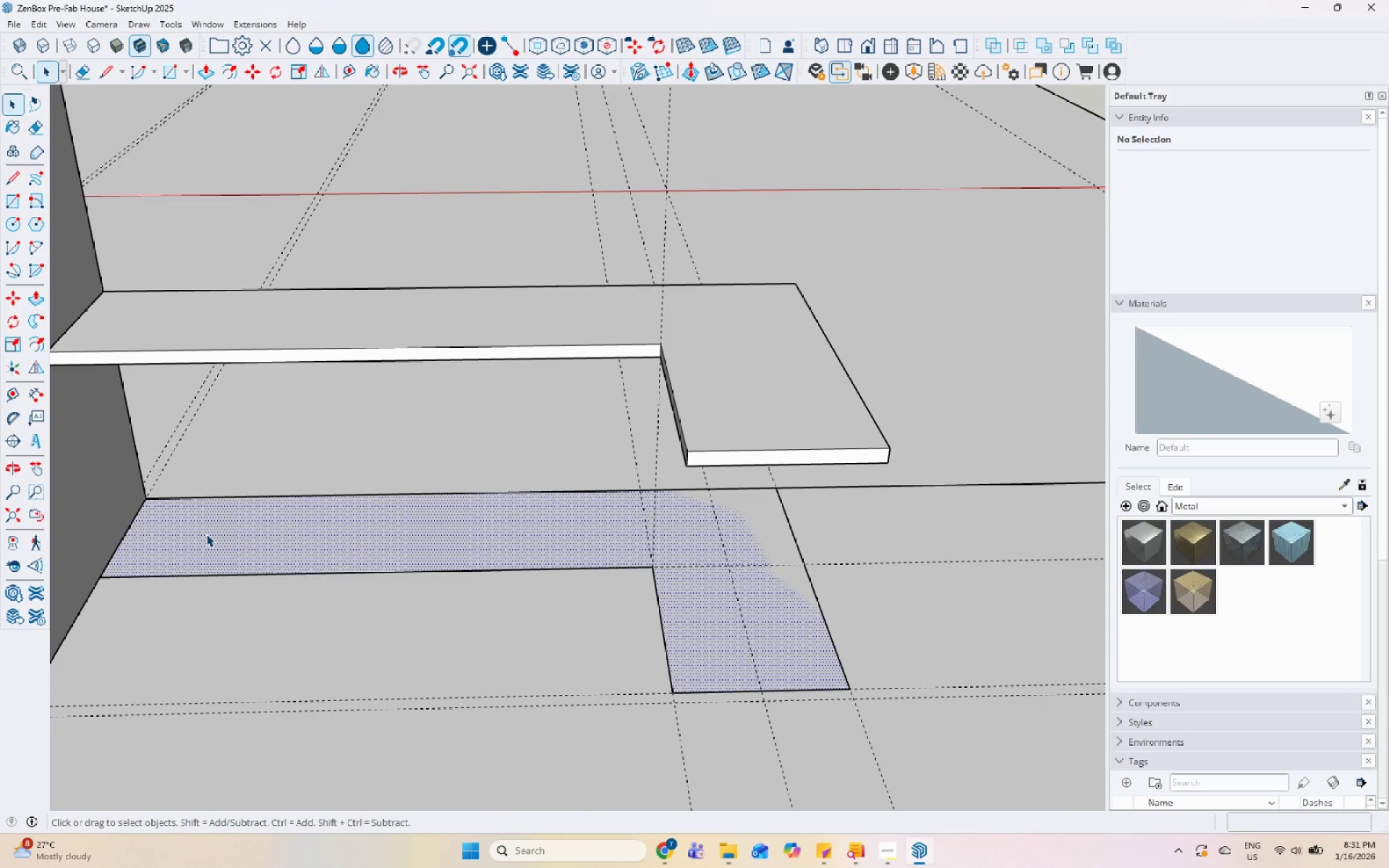 
key(P)
 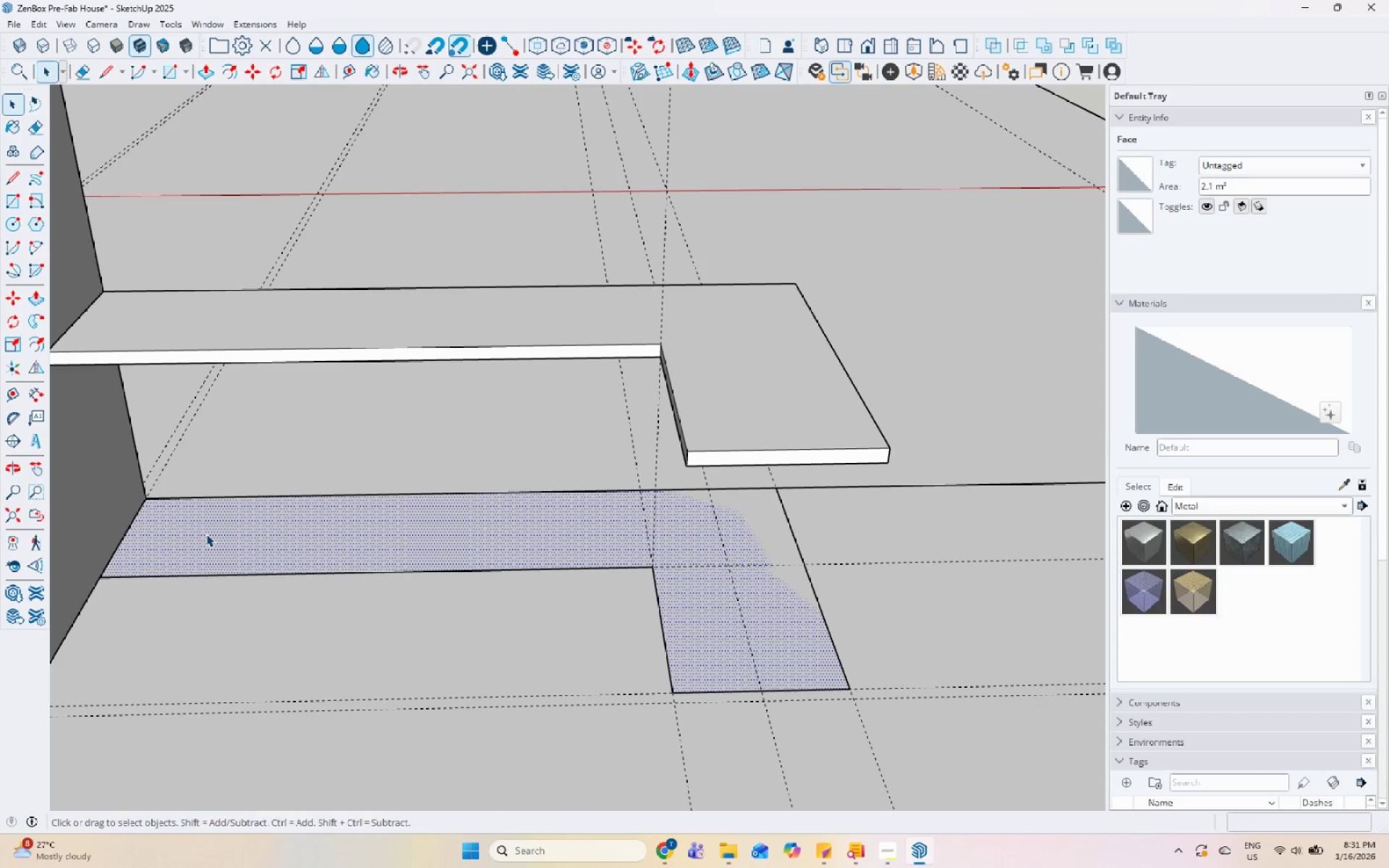 
left_click([206, 534])
 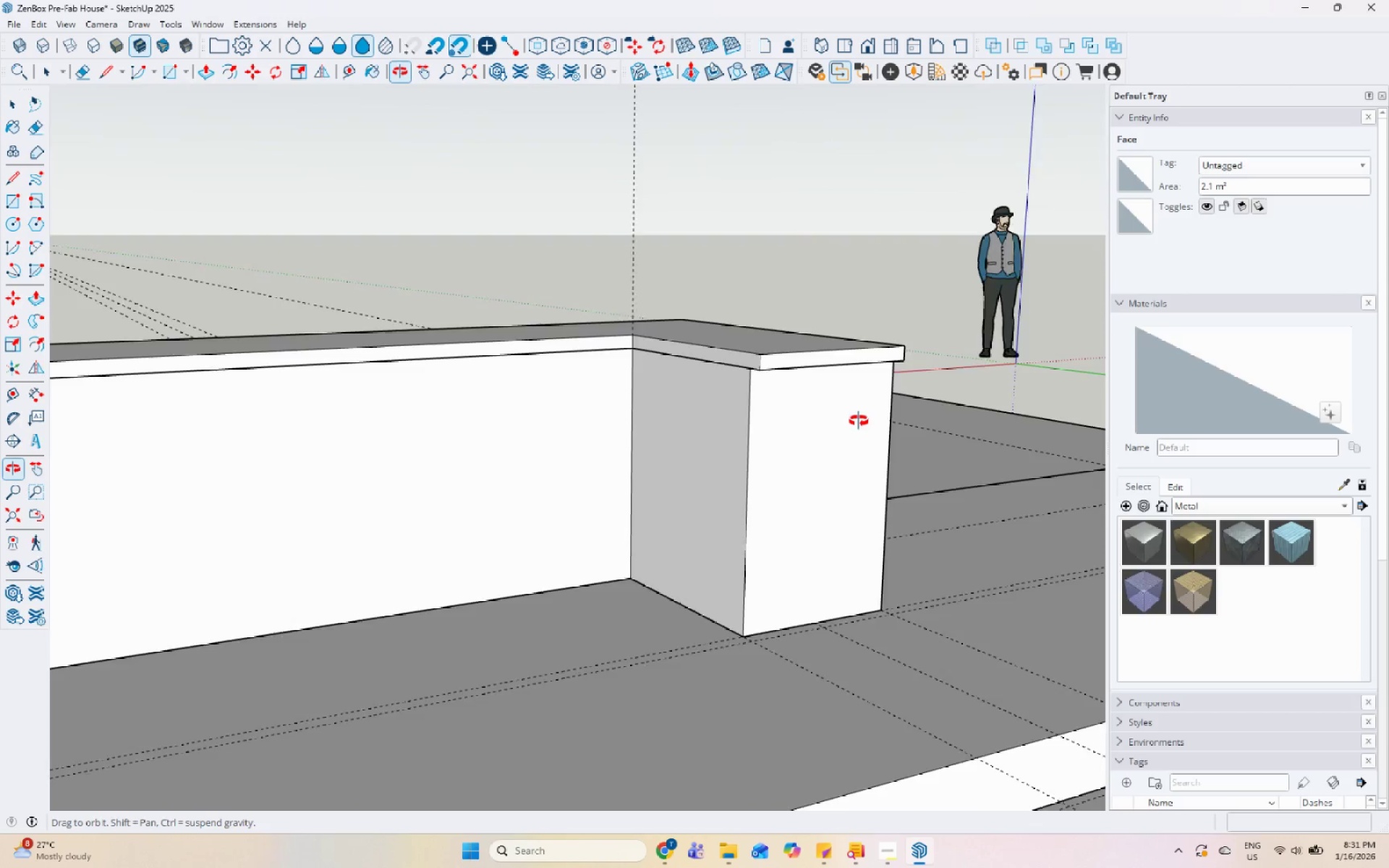 
key(Space)
 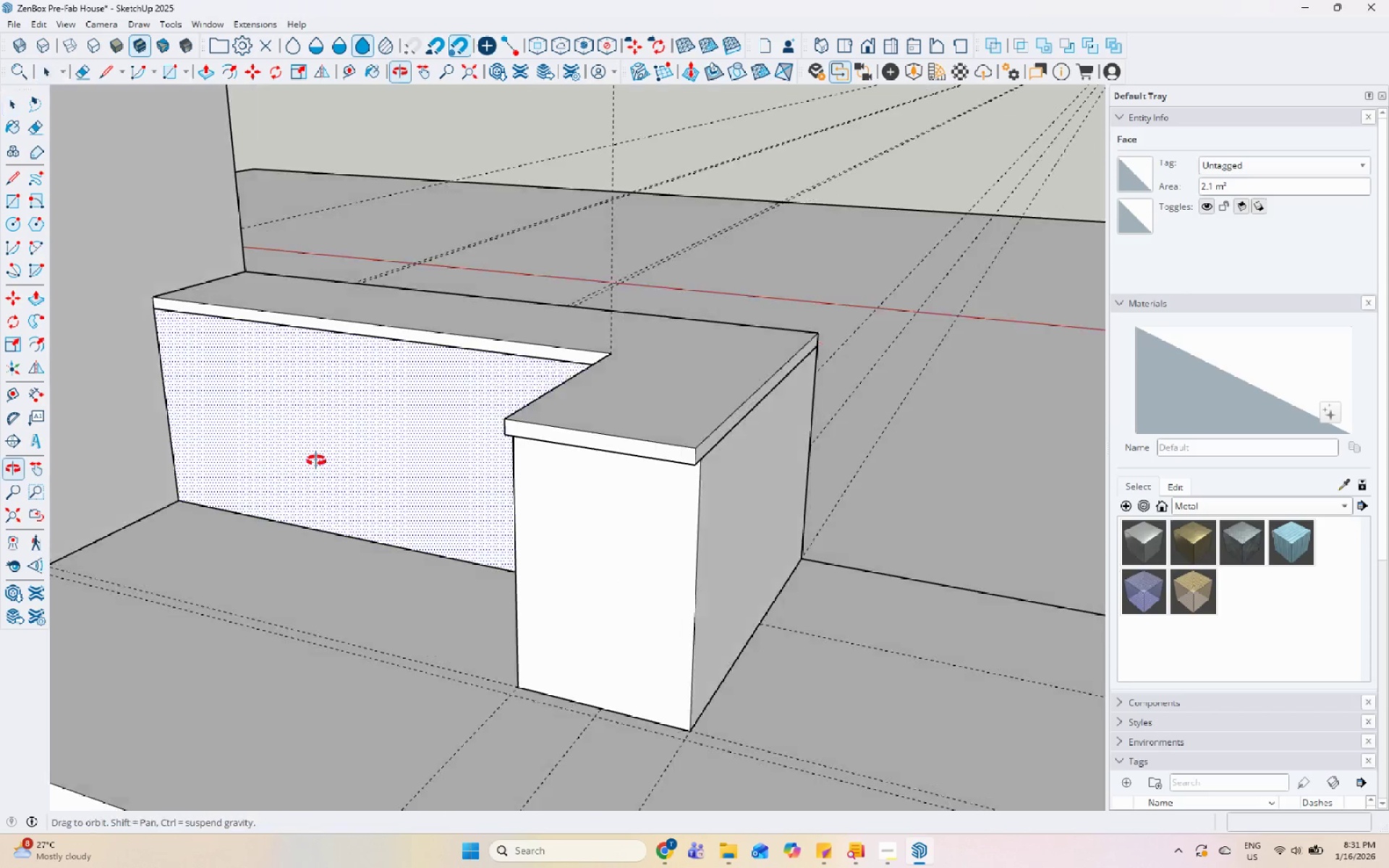 
key(P)
 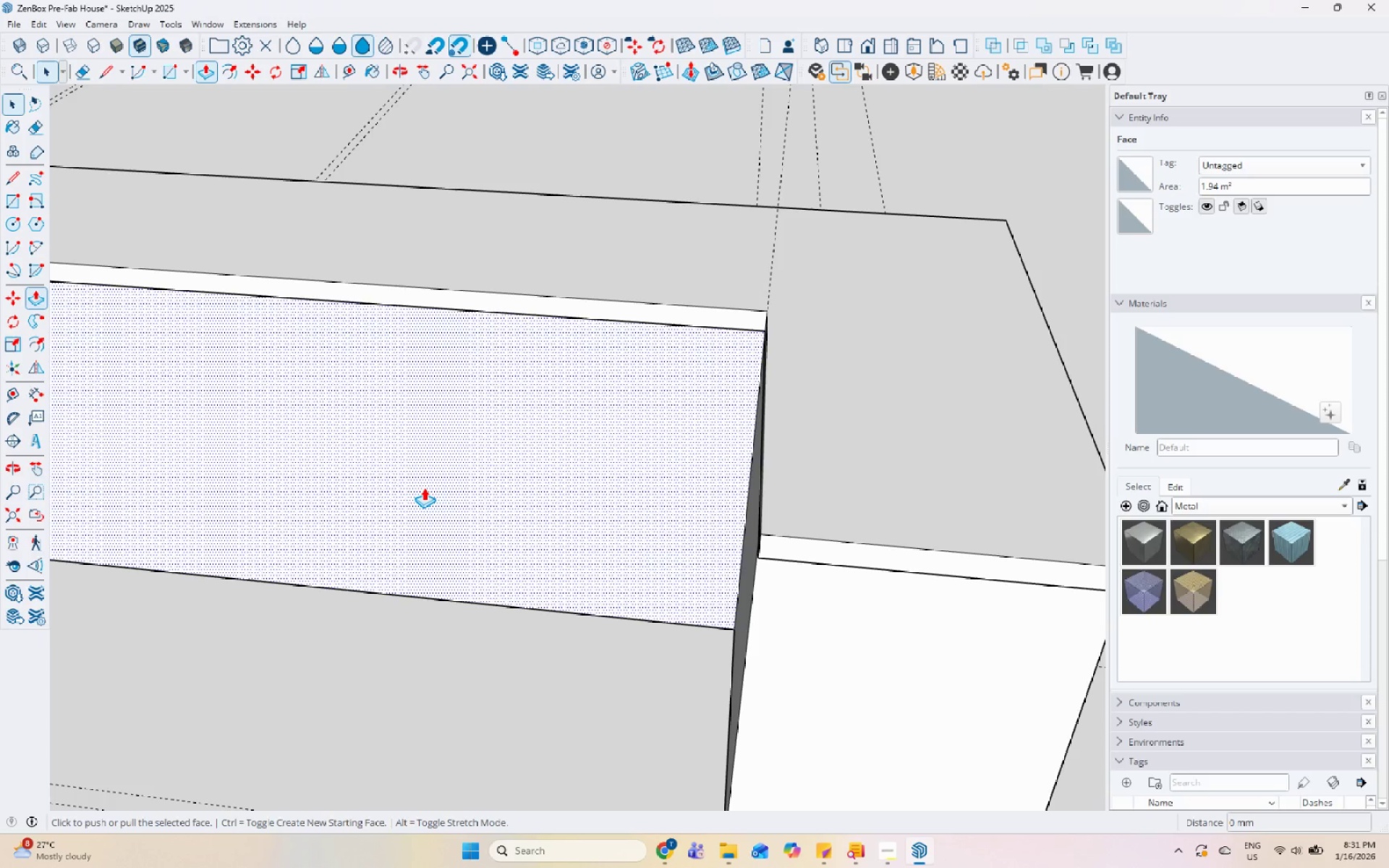 
scroll: coordinate [422, 496], scroll_direction: up, amount: 4.0
 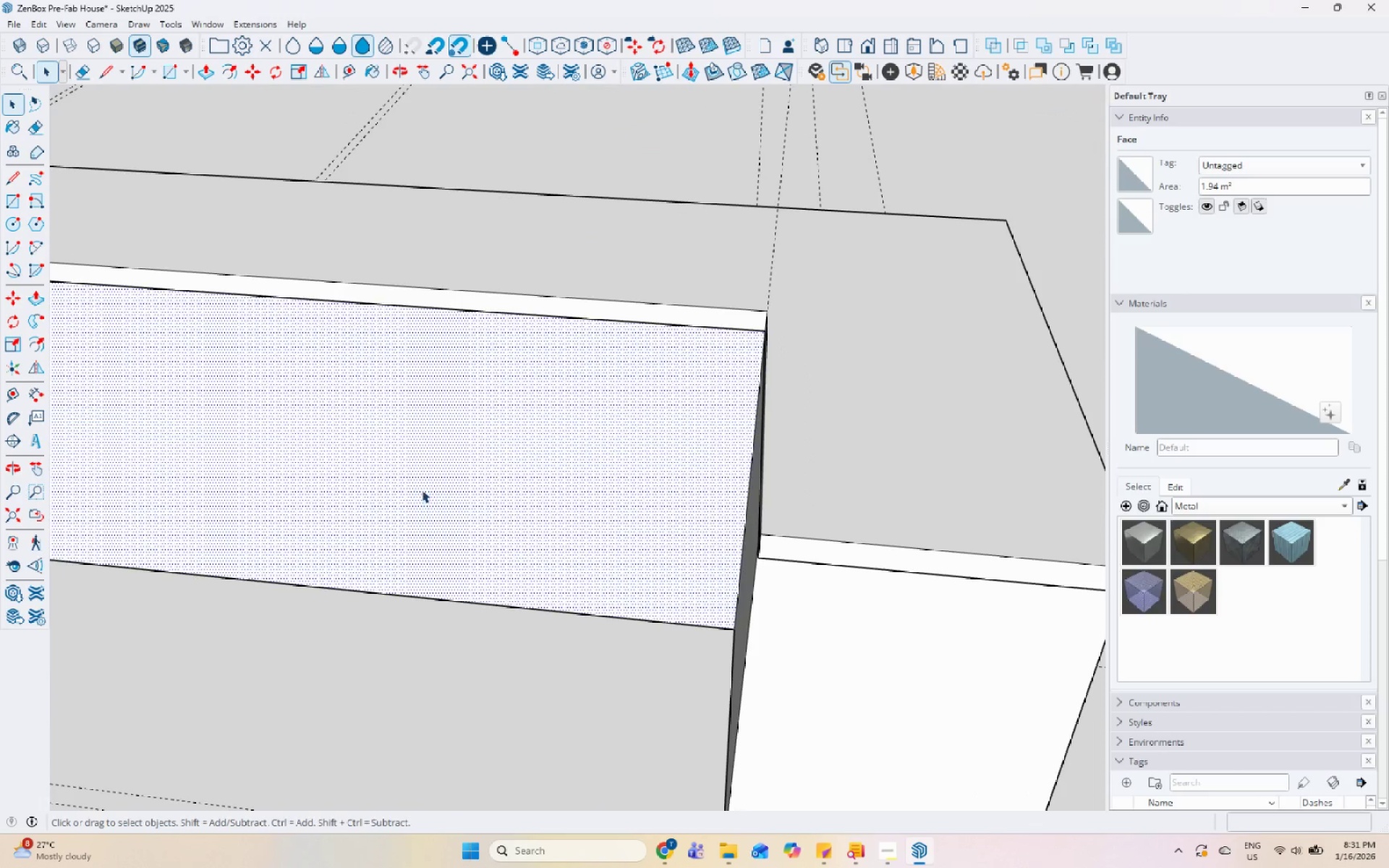 
left_click([424, 488])
 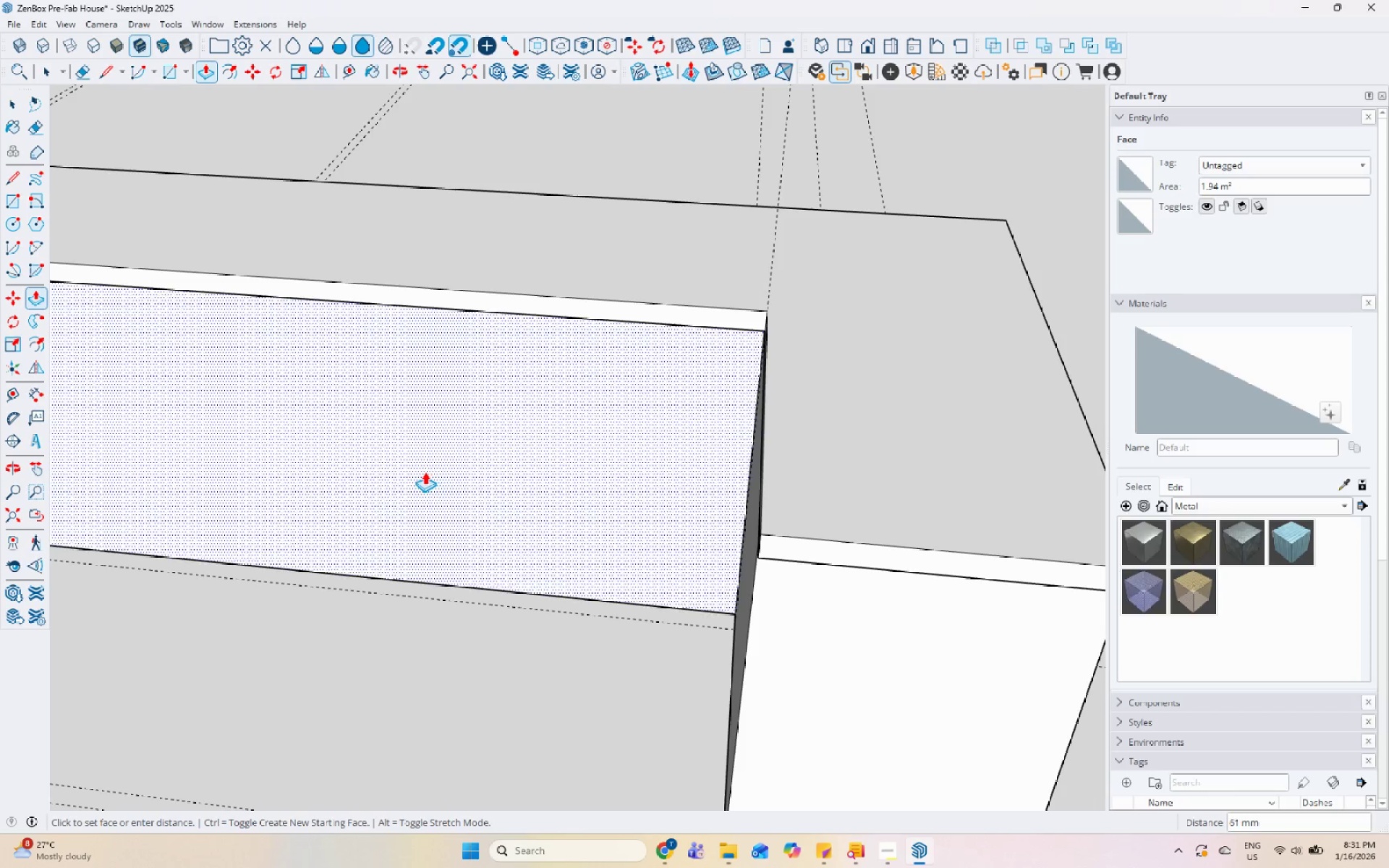 
key(Numpad6)
 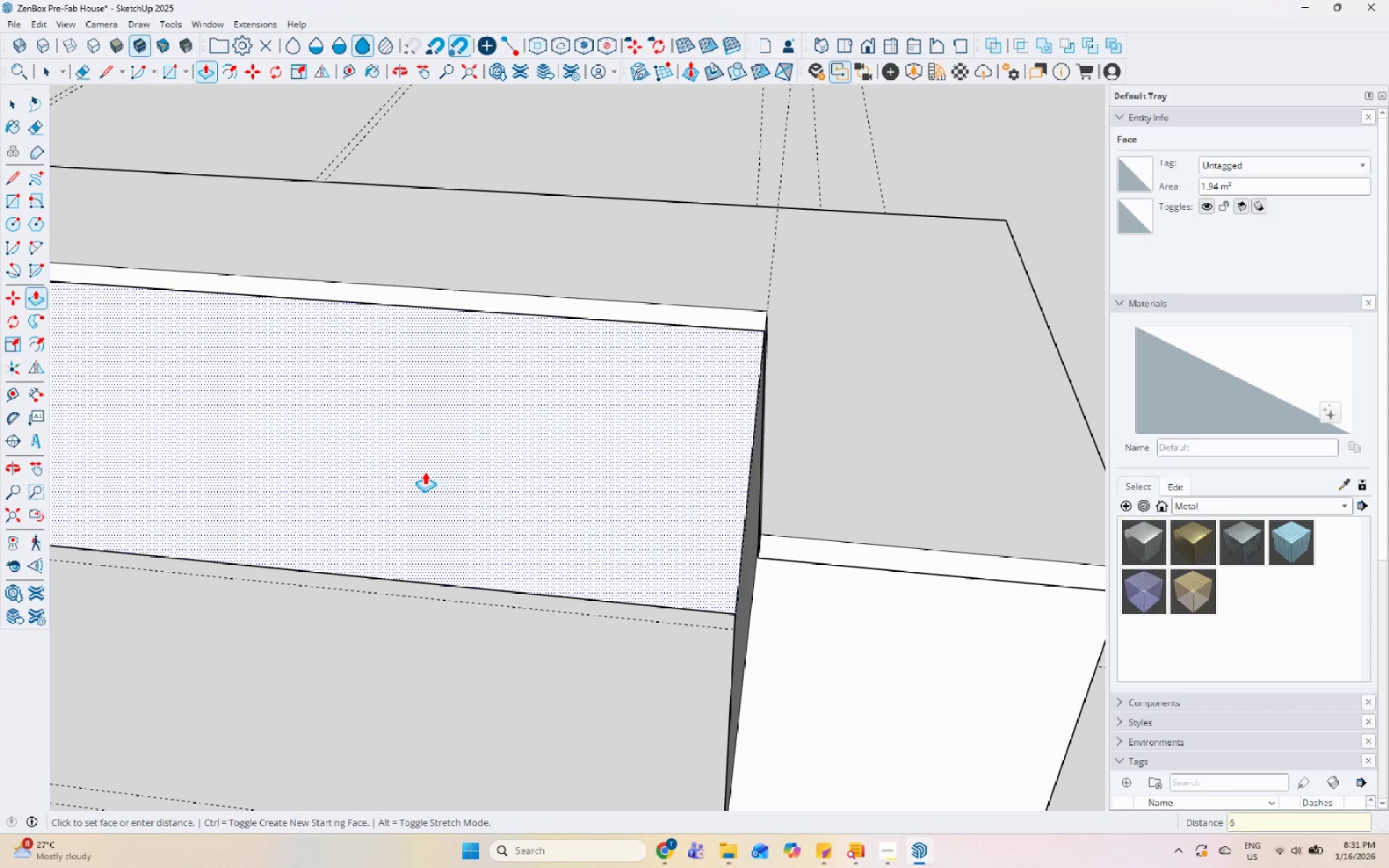 
key(Numpad0)
 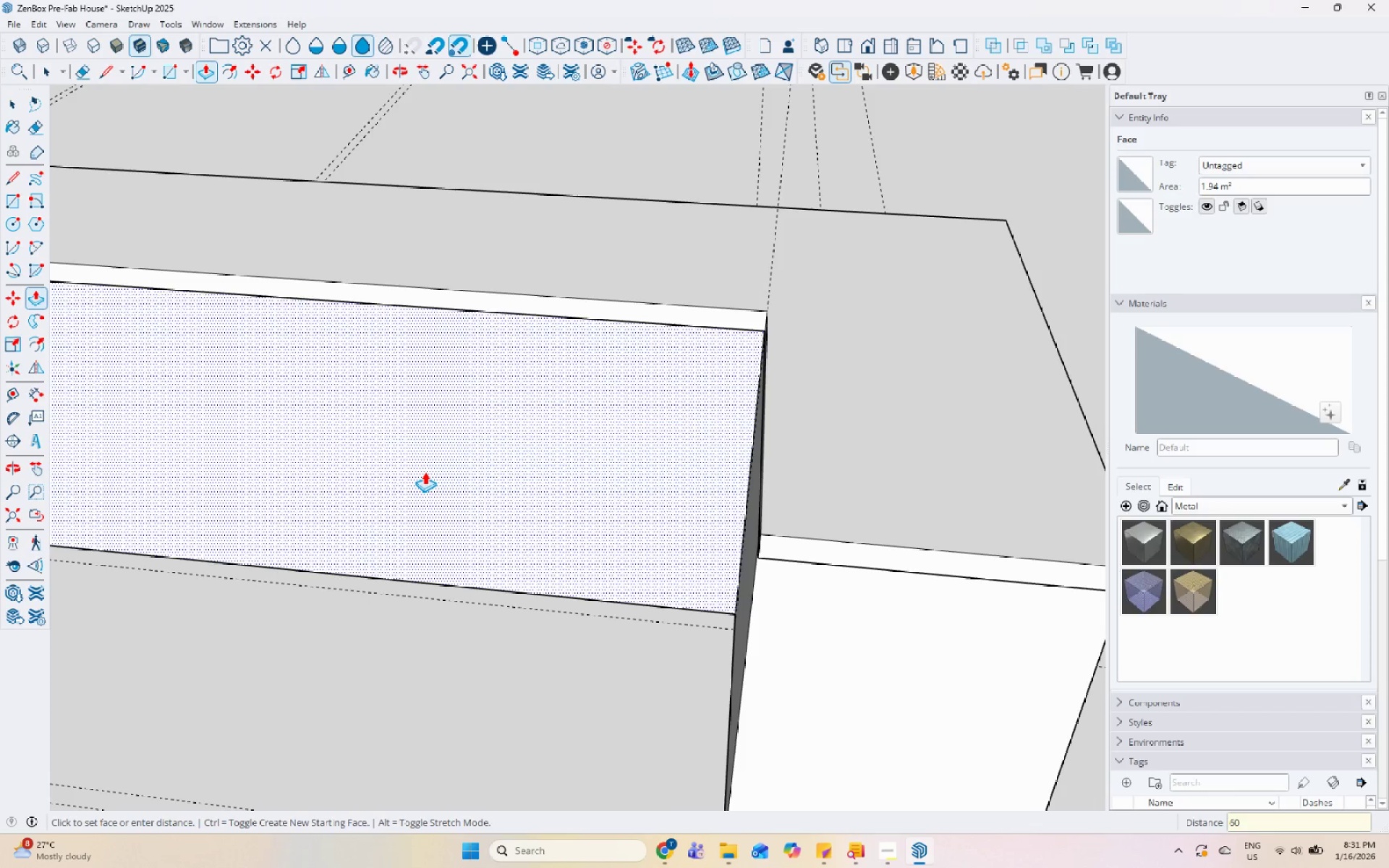 
key(Enter)
 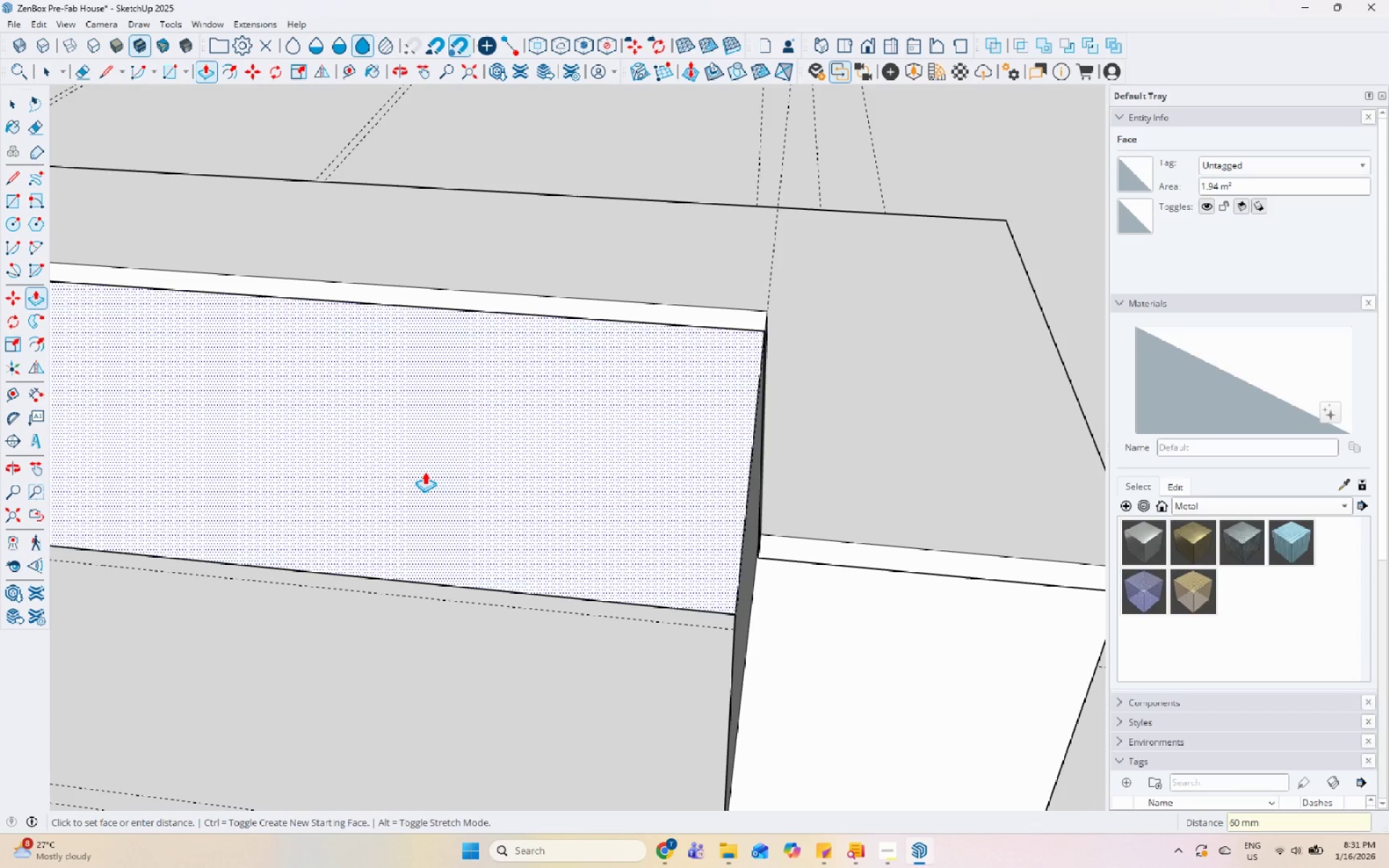 
key(Space)
 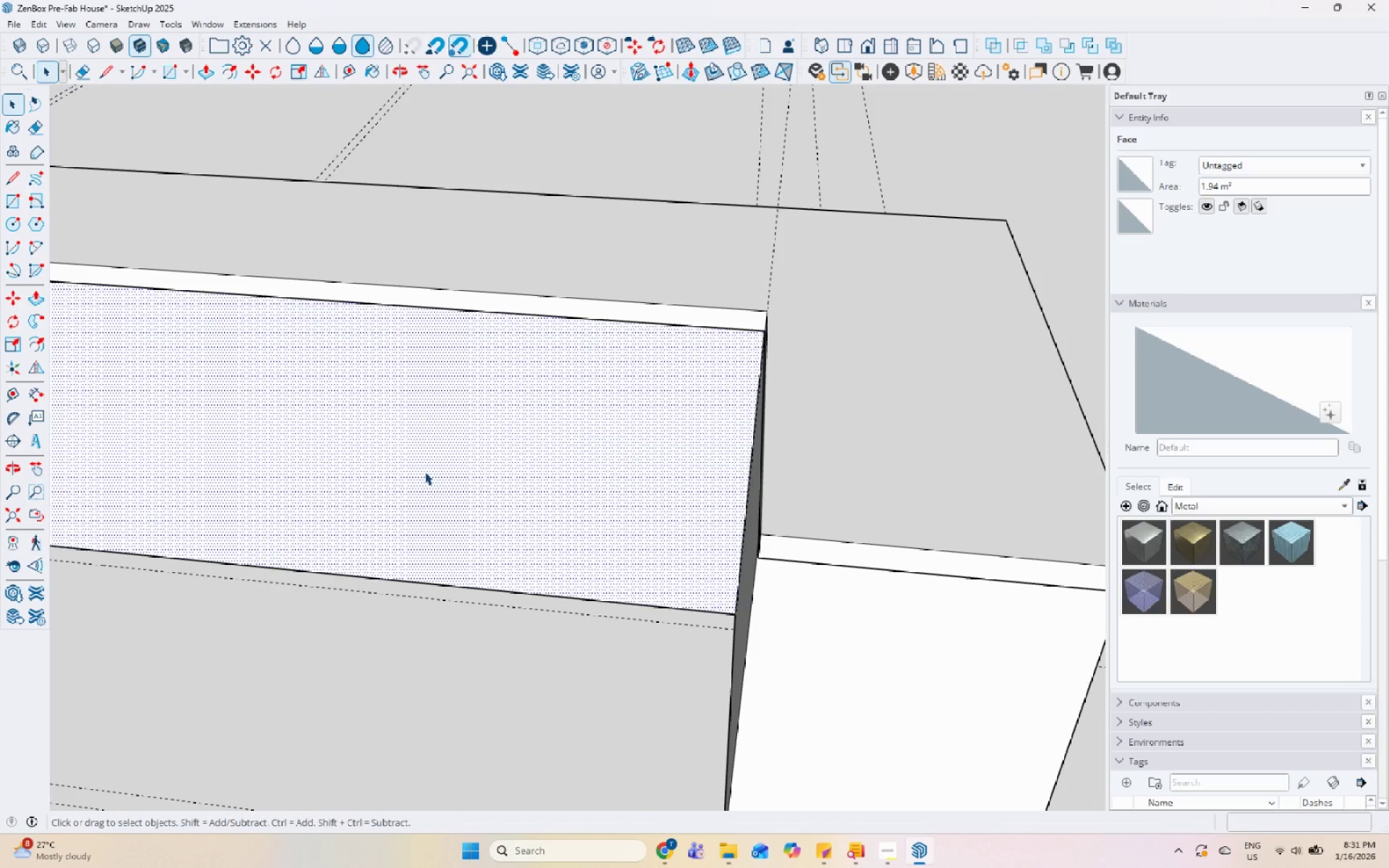 
double_click([425, 472])
 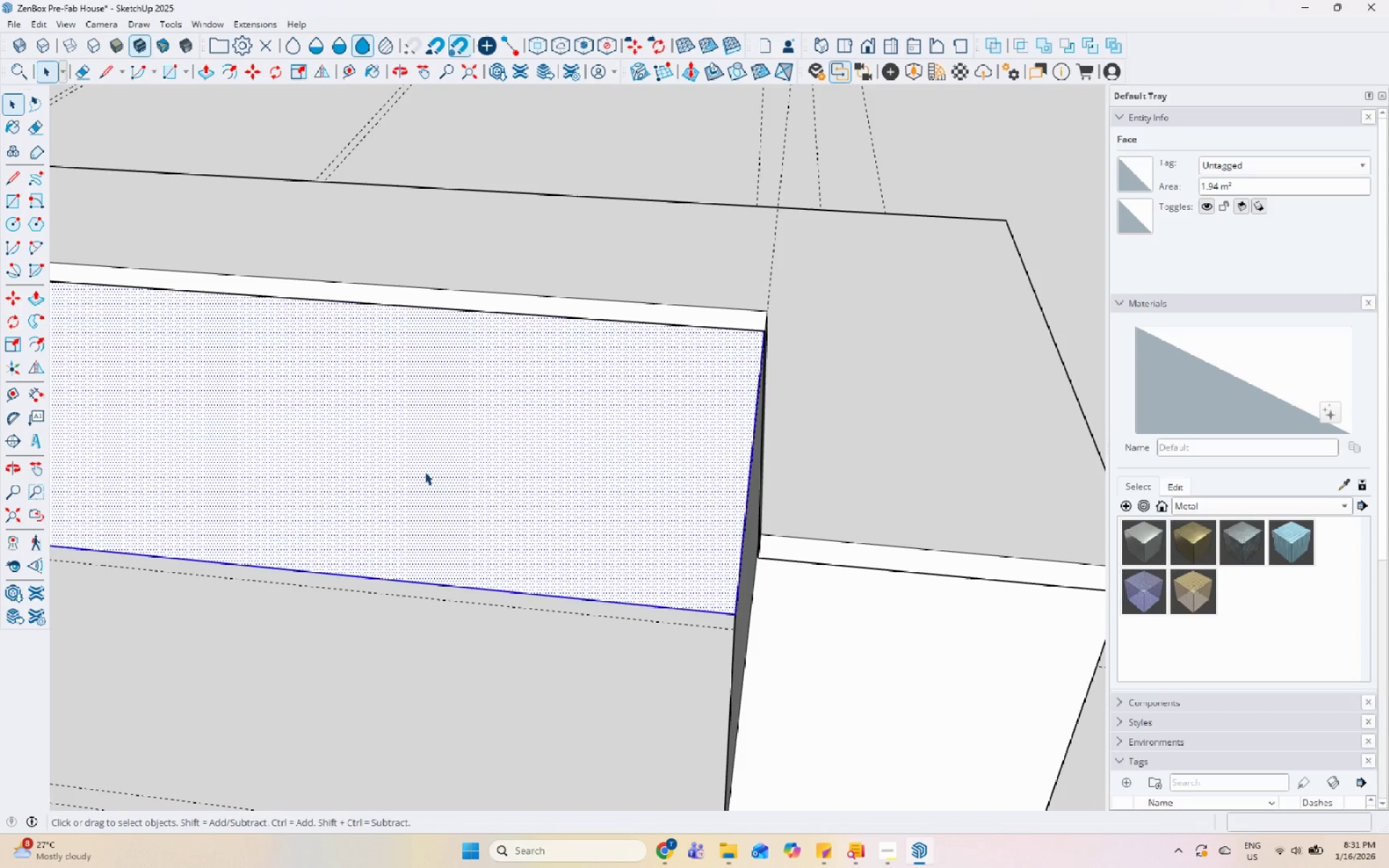 
triple_click([425, 472])
 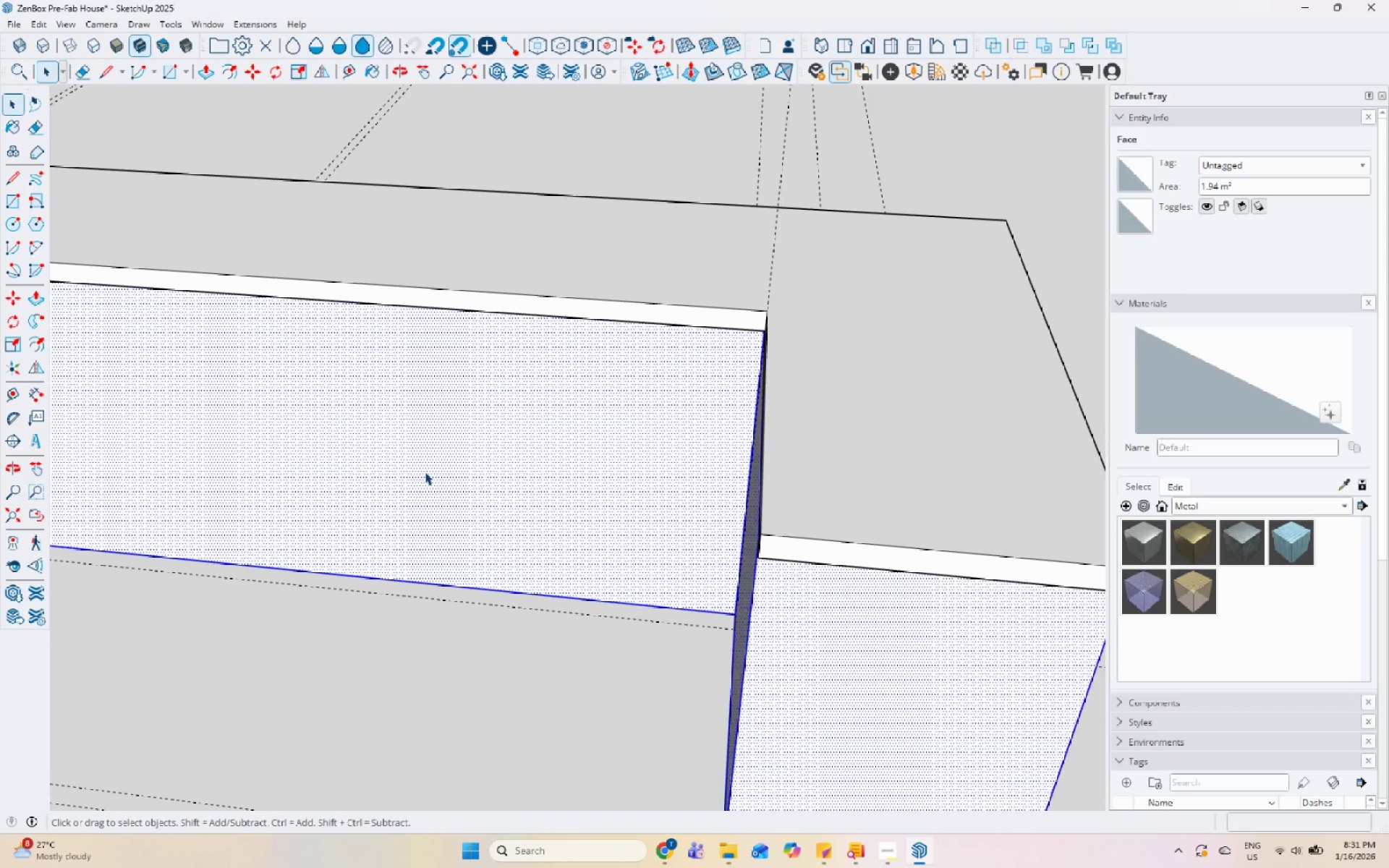 
triple_click([425, 472])
 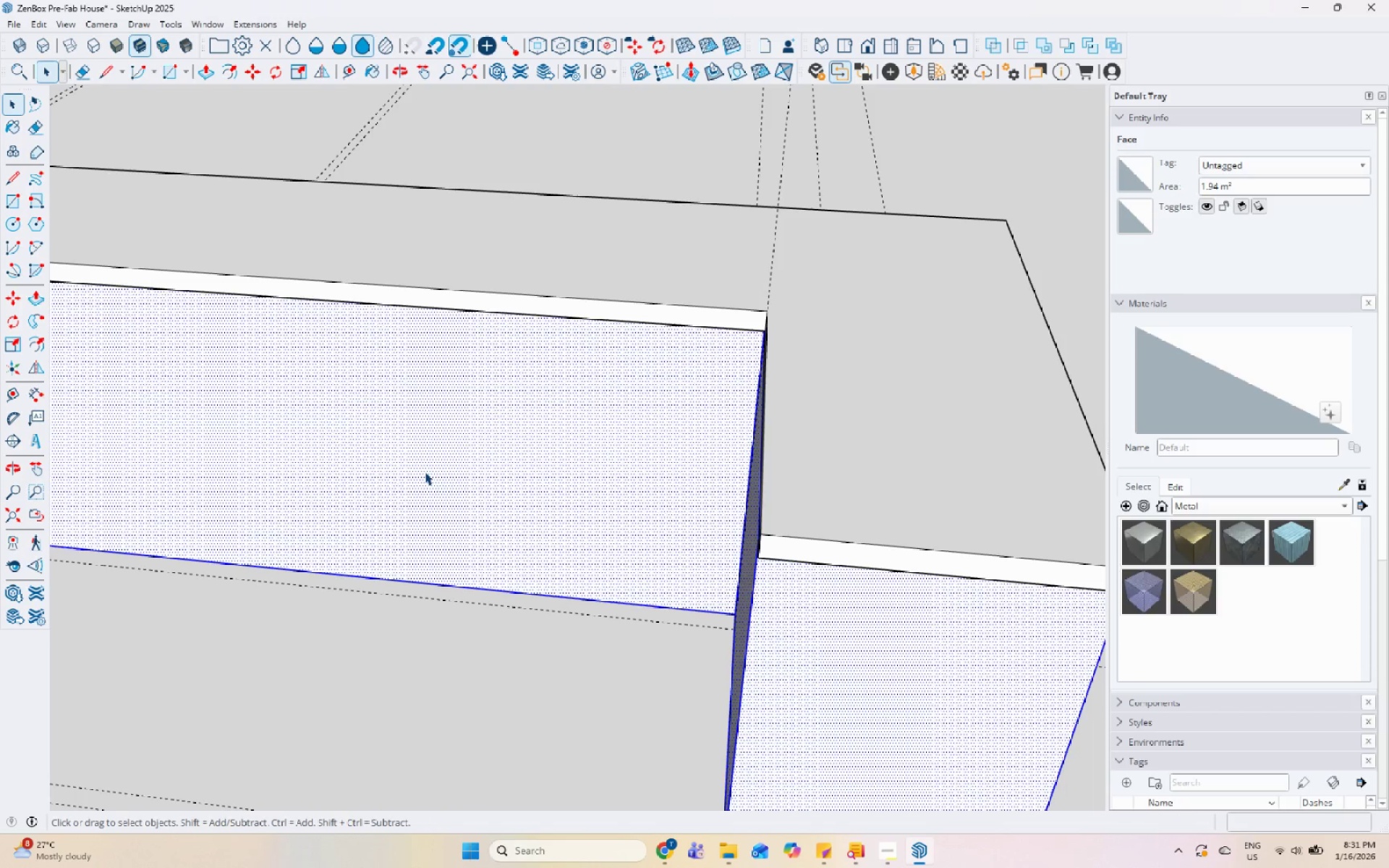 
right_click([425, 472])
 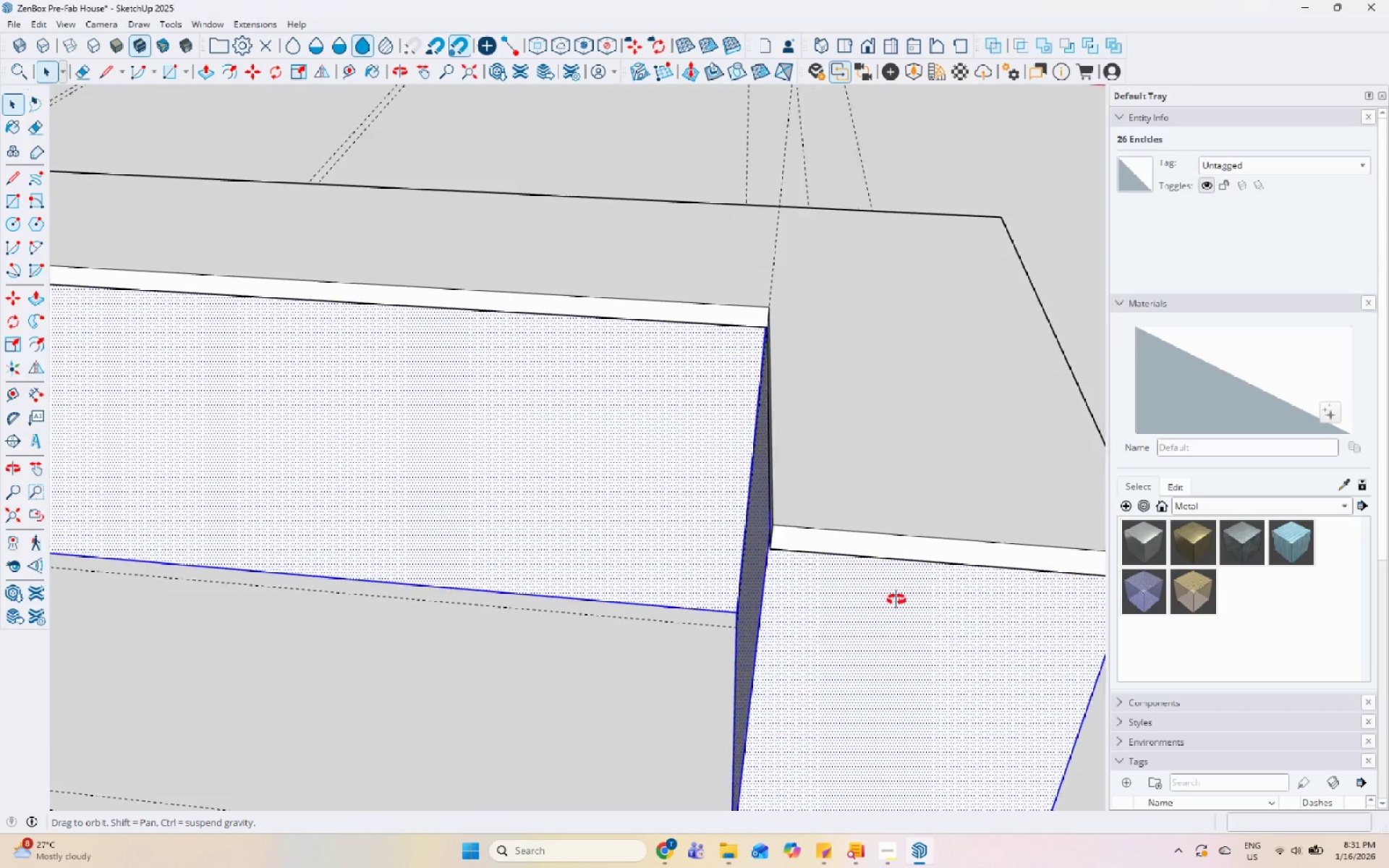 
left_click([875, 510])
 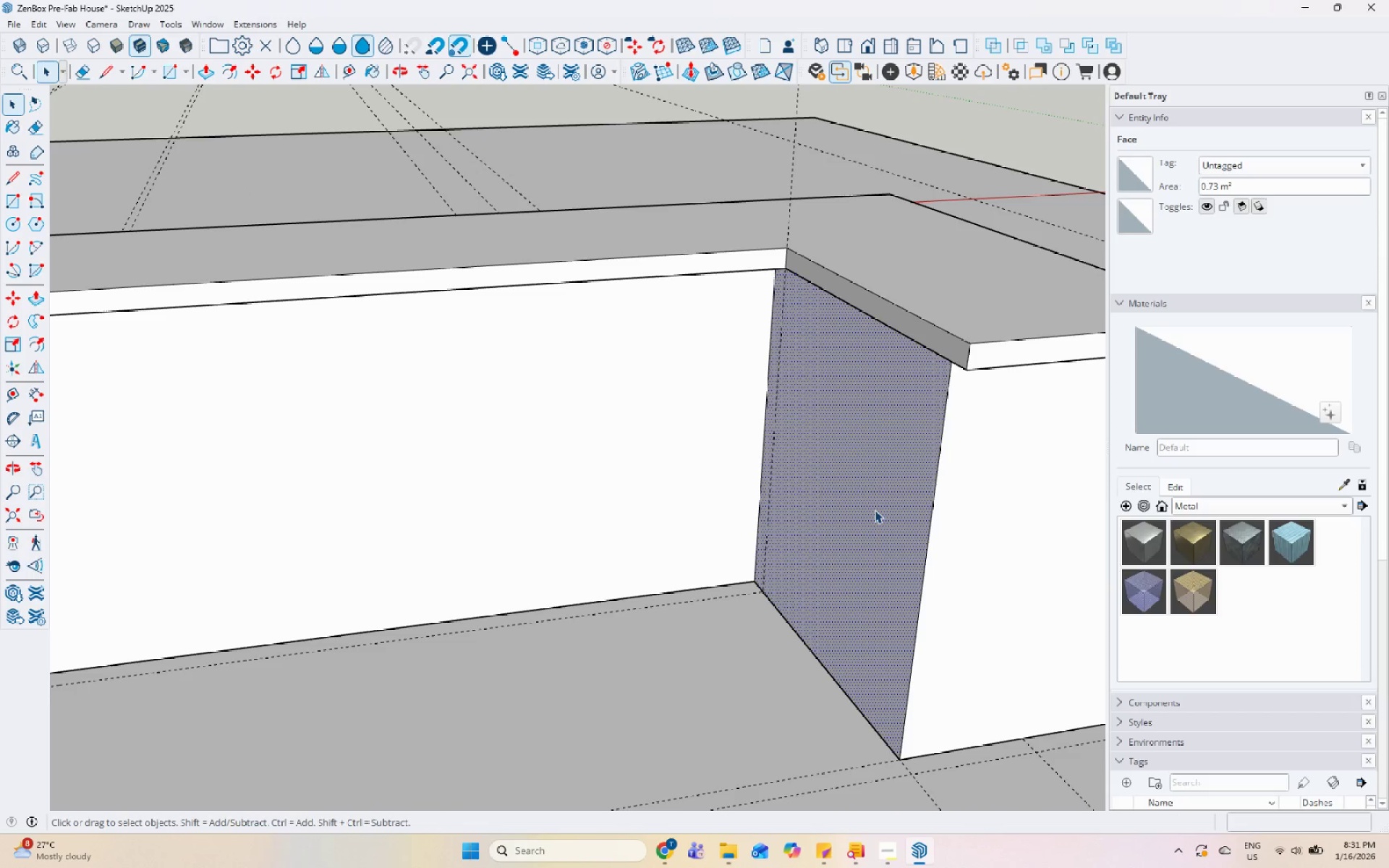 
key(P)
 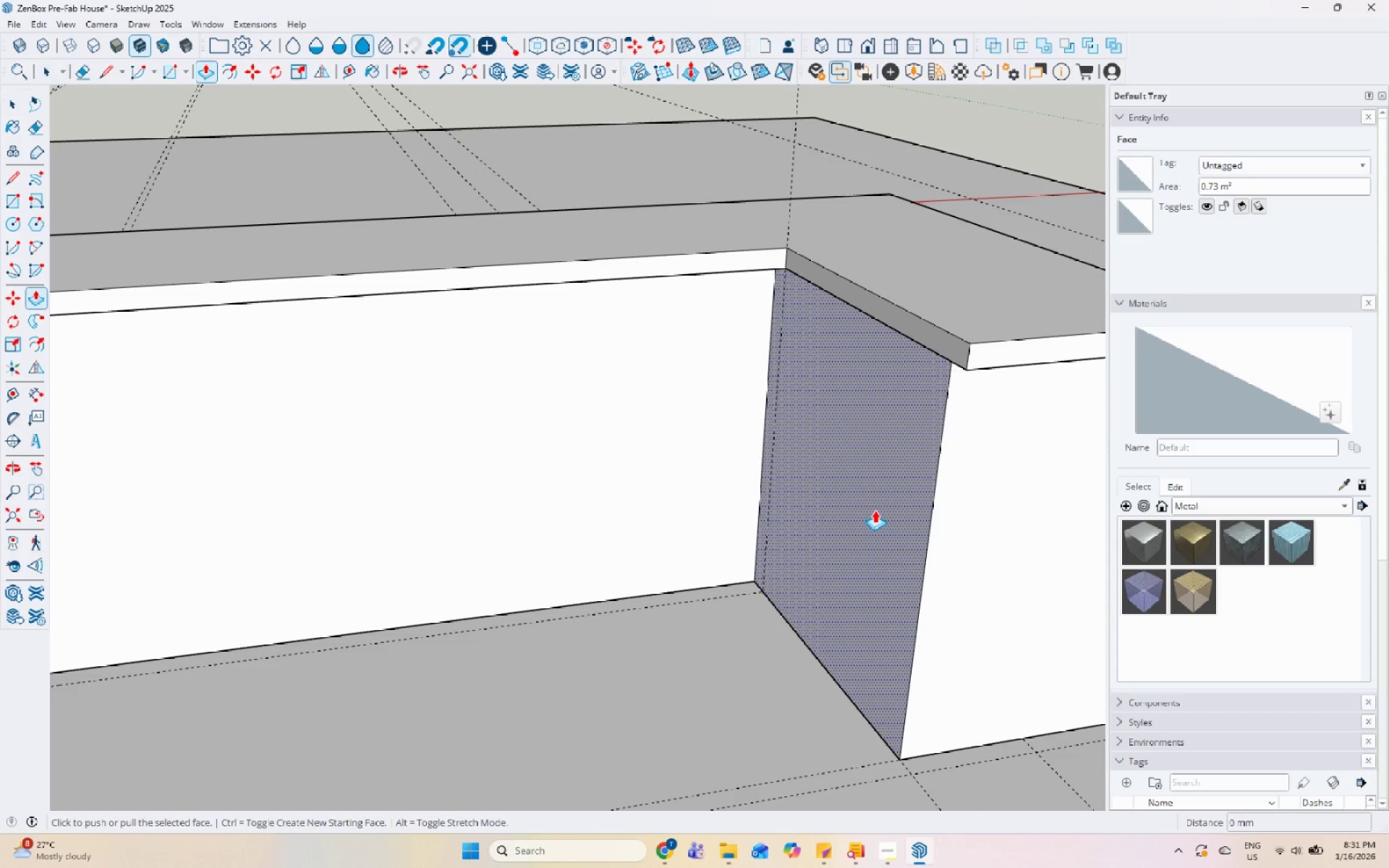 
left_click([875, 510])
 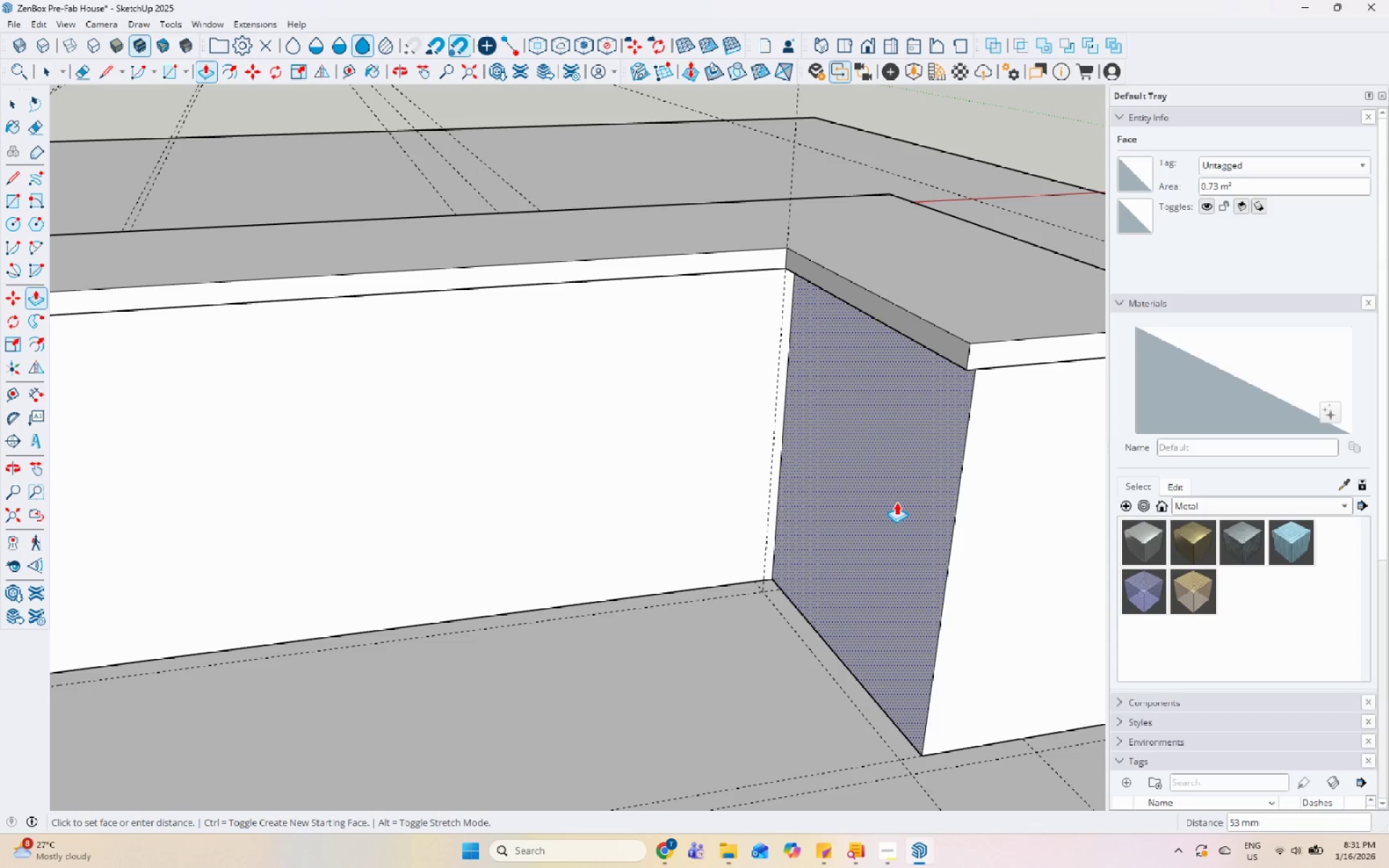 
key(Numpad6)
 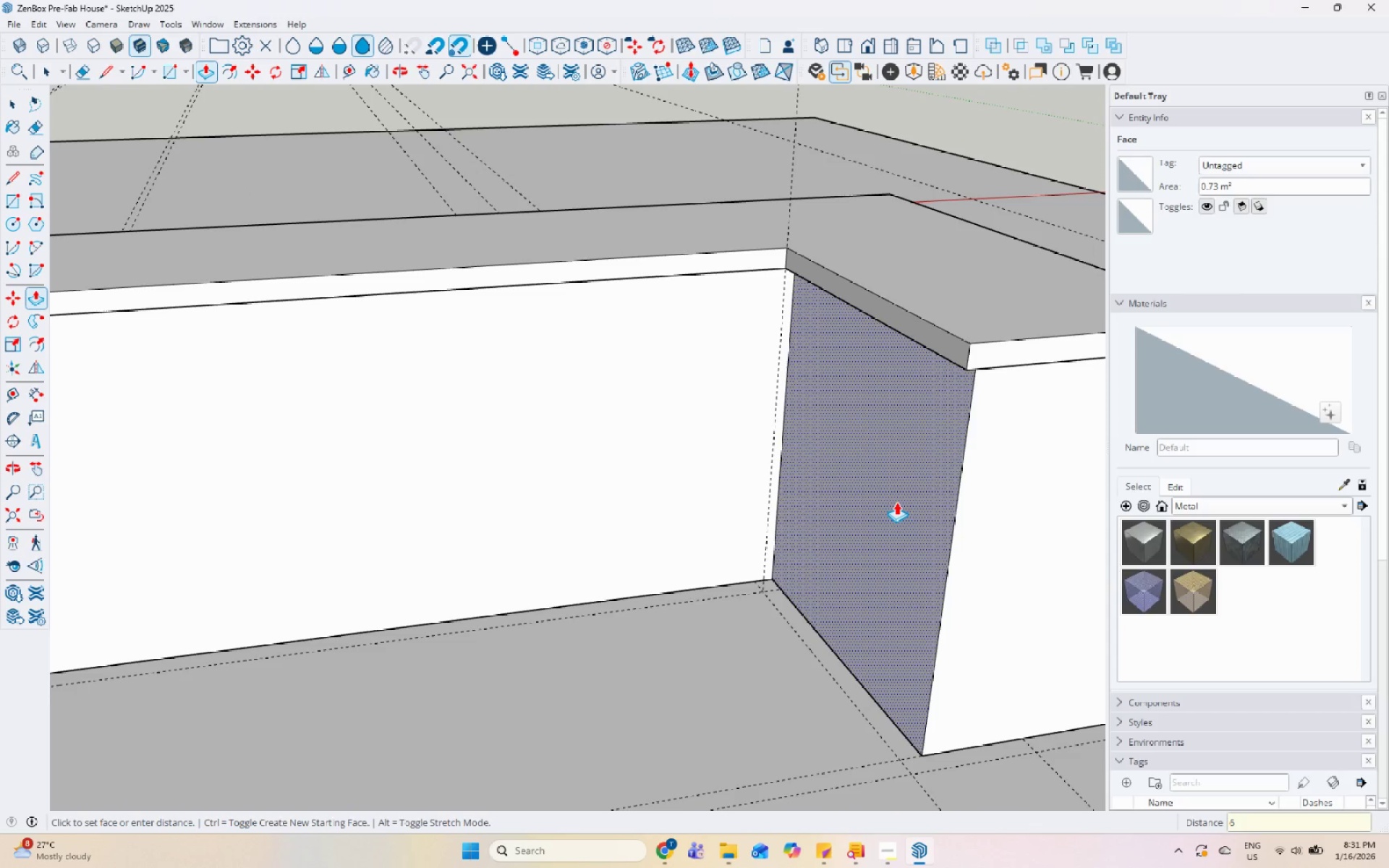 
key(Numpad0)
 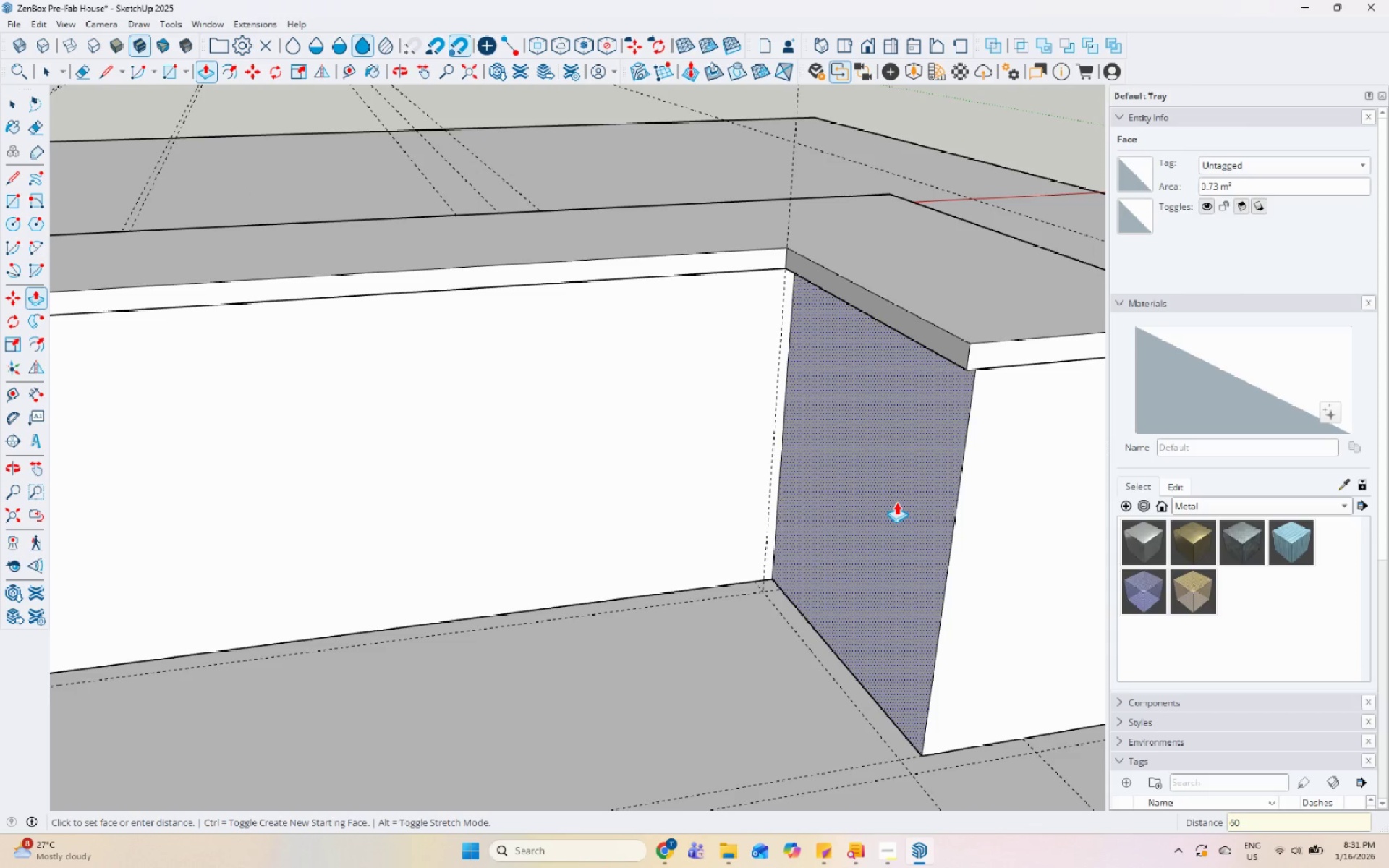 
key(Enter)
 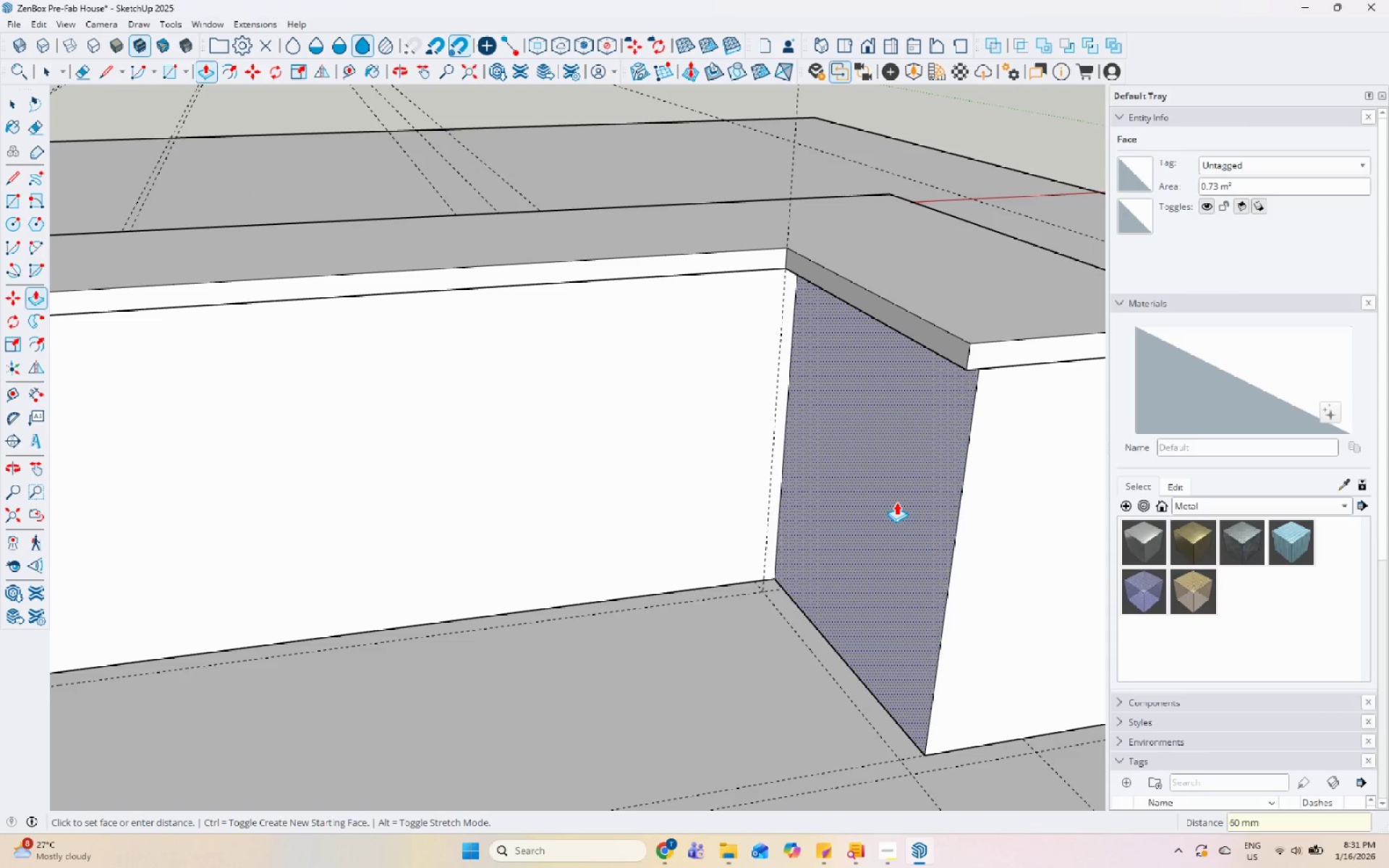 
key(Space)
 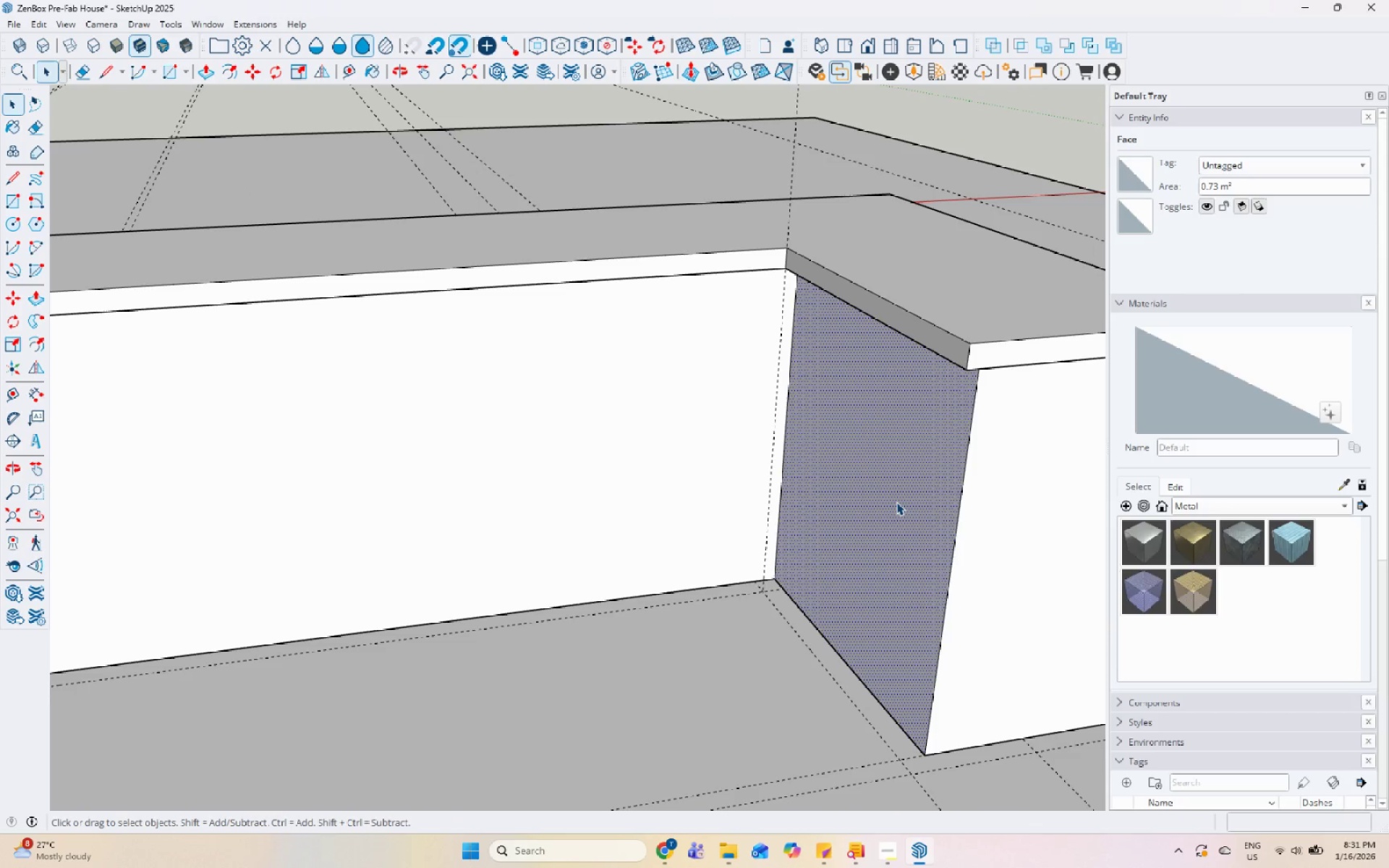 
double_click([896, 502])
 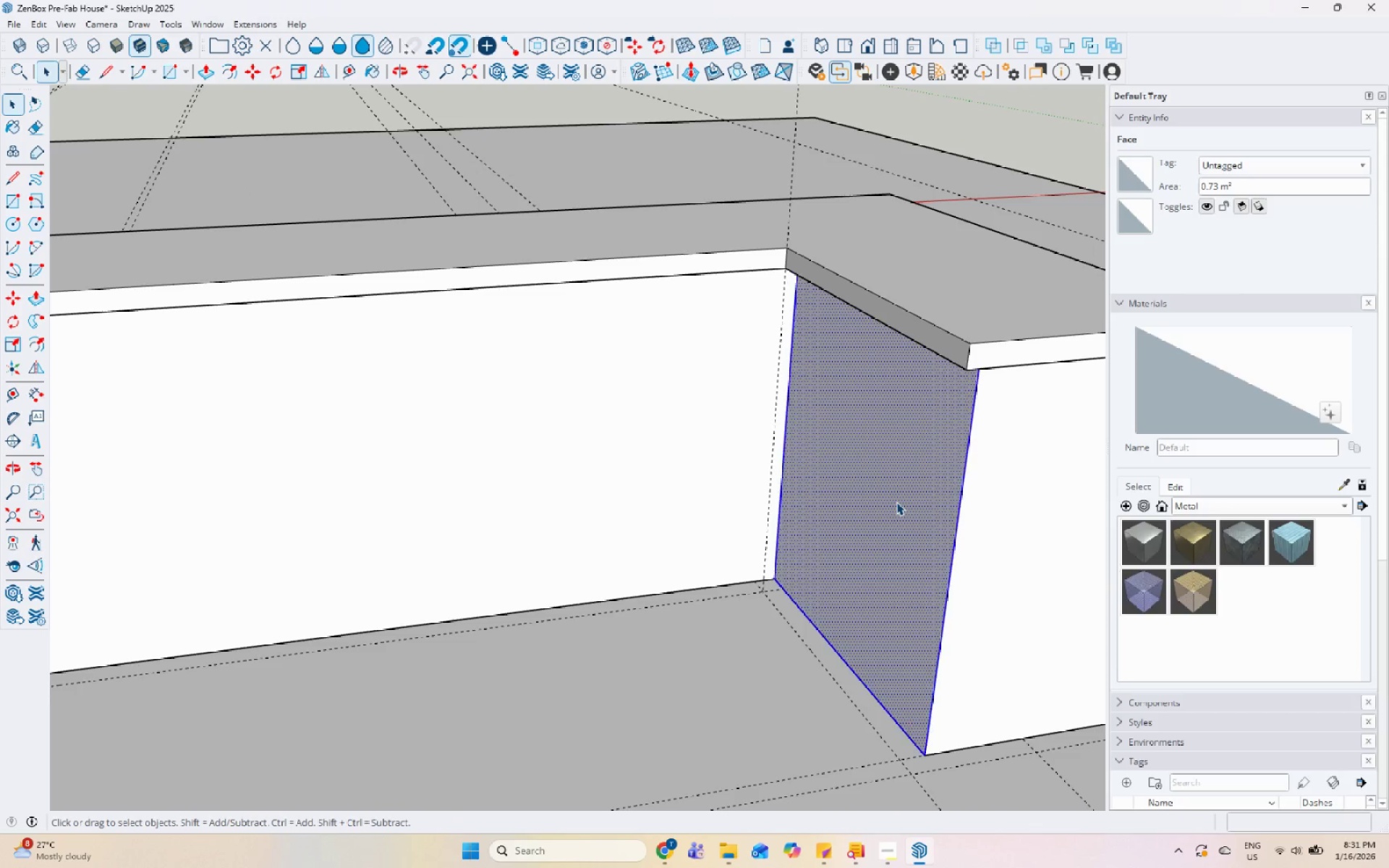 
triple_click([896, 502])
 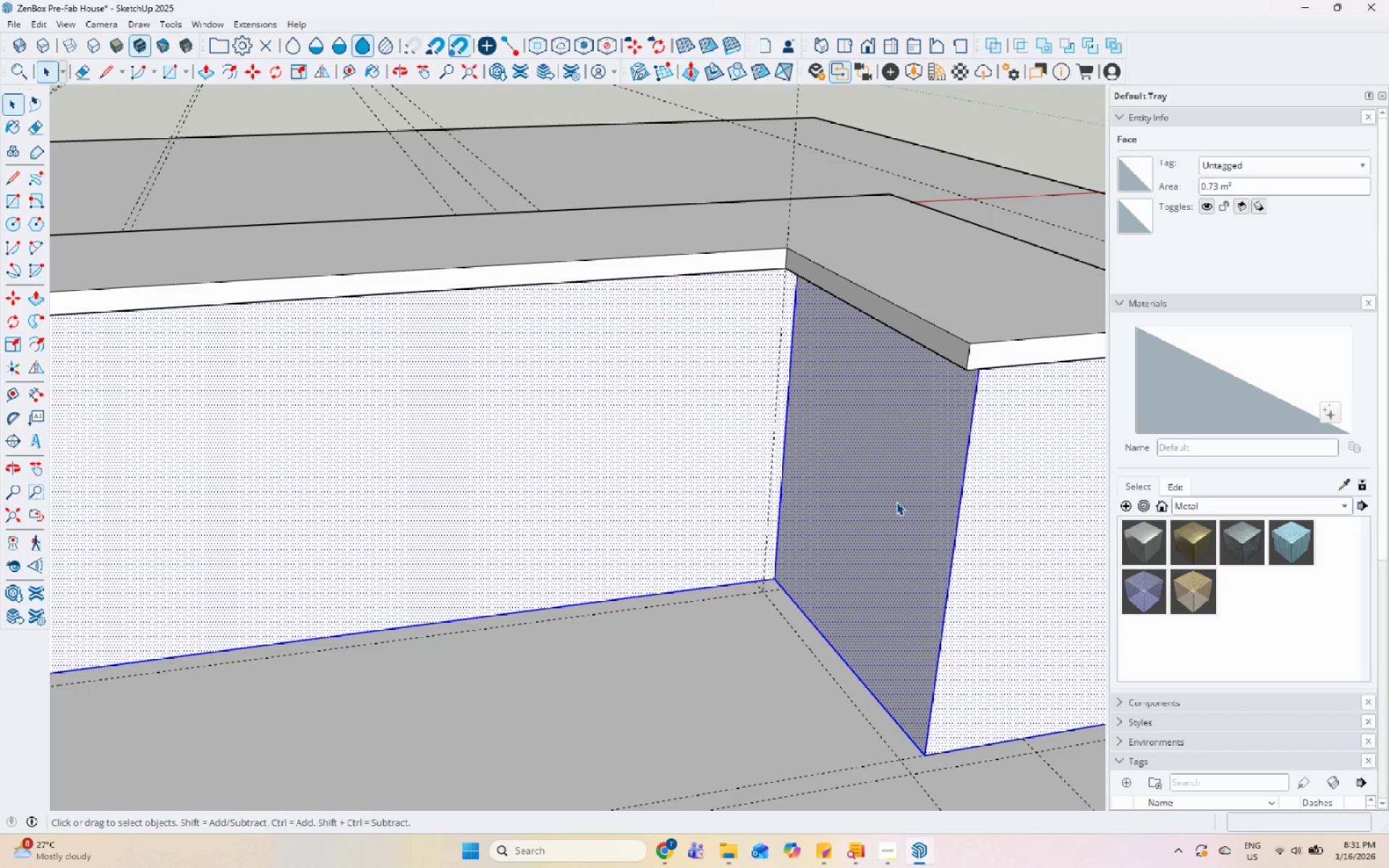 
triple_click([896, 502])
 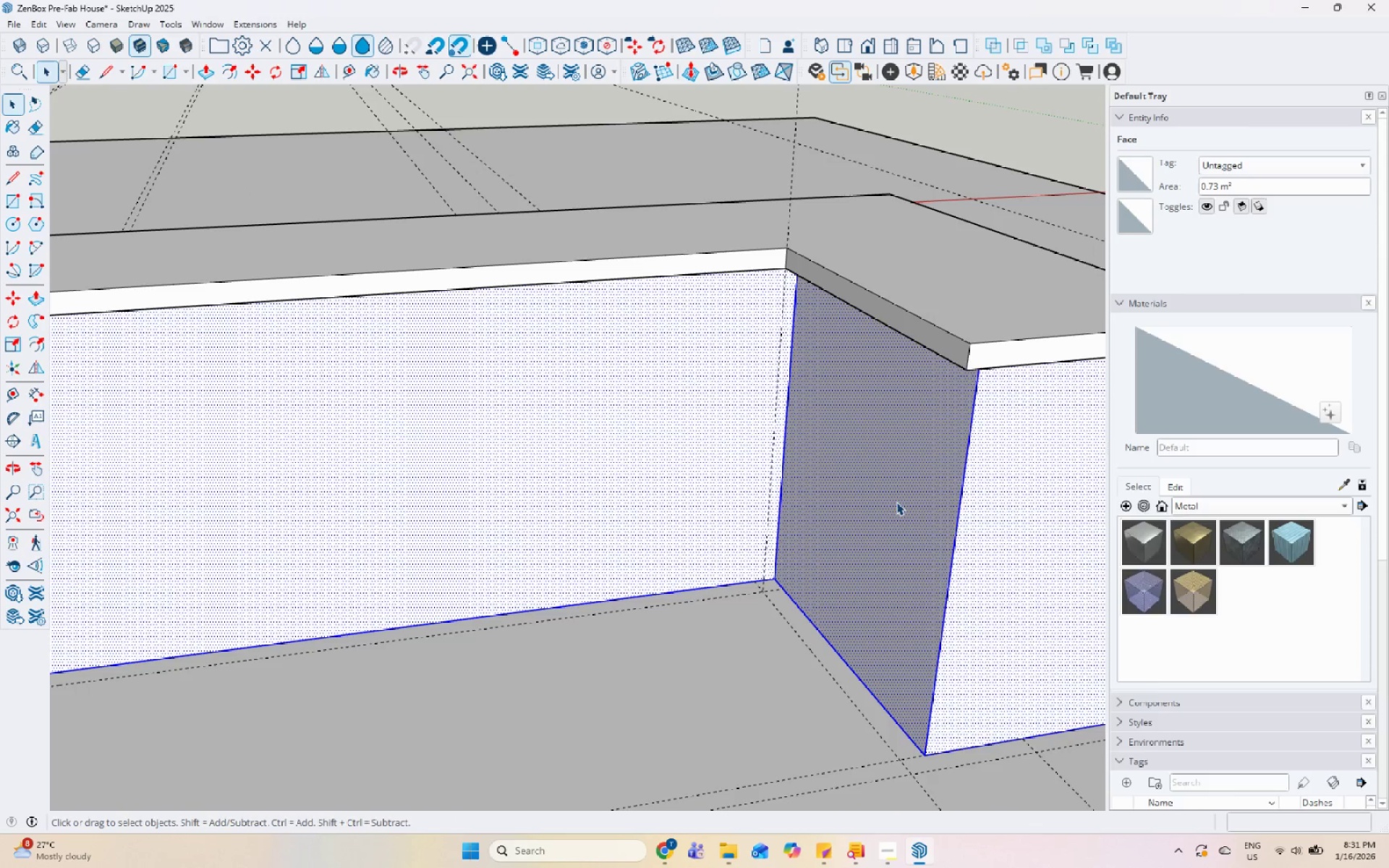 
right_click([896, 502])
 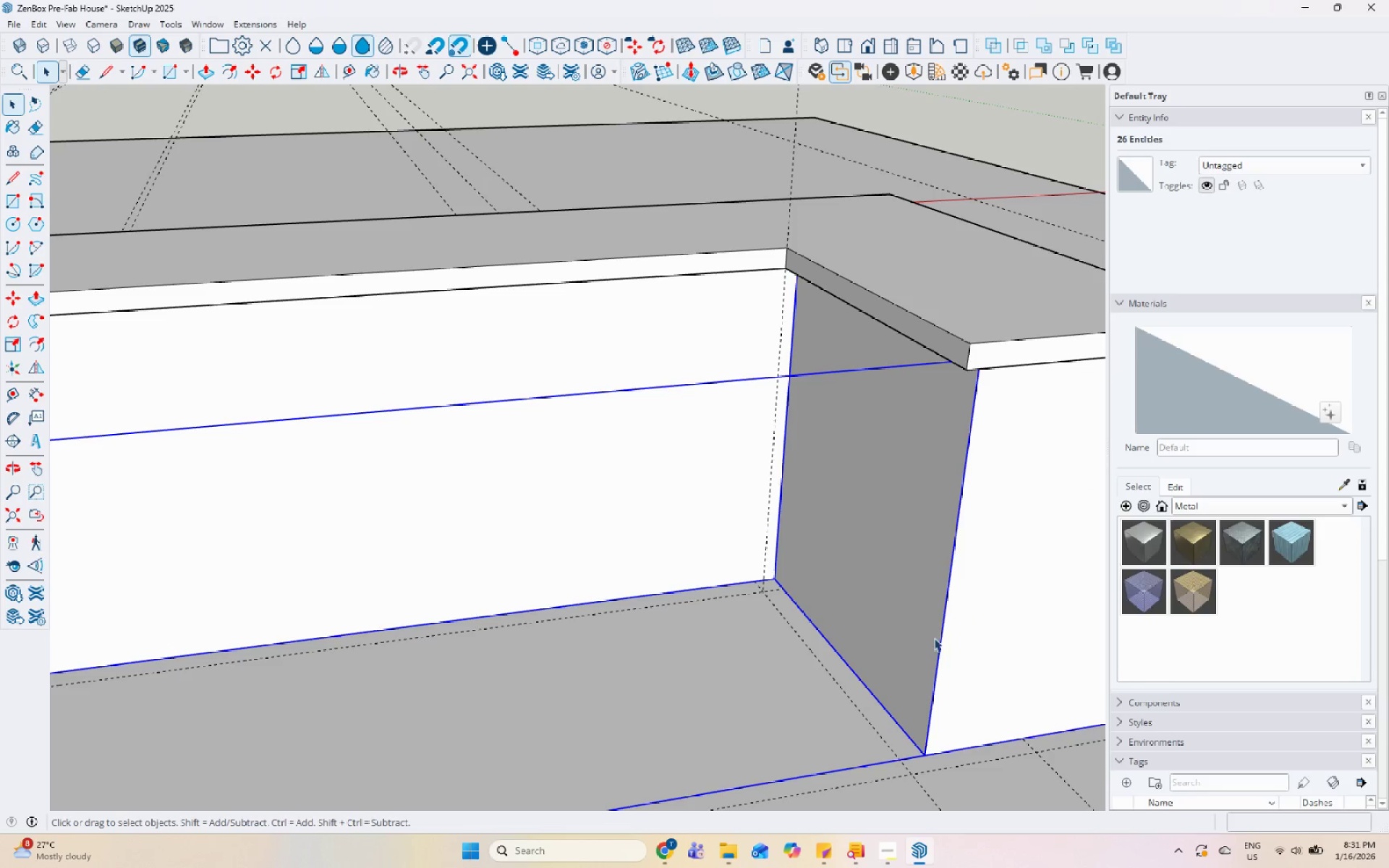 
scroll: coordinate [725, 472], scroll_direction: down, amount: 8.0
 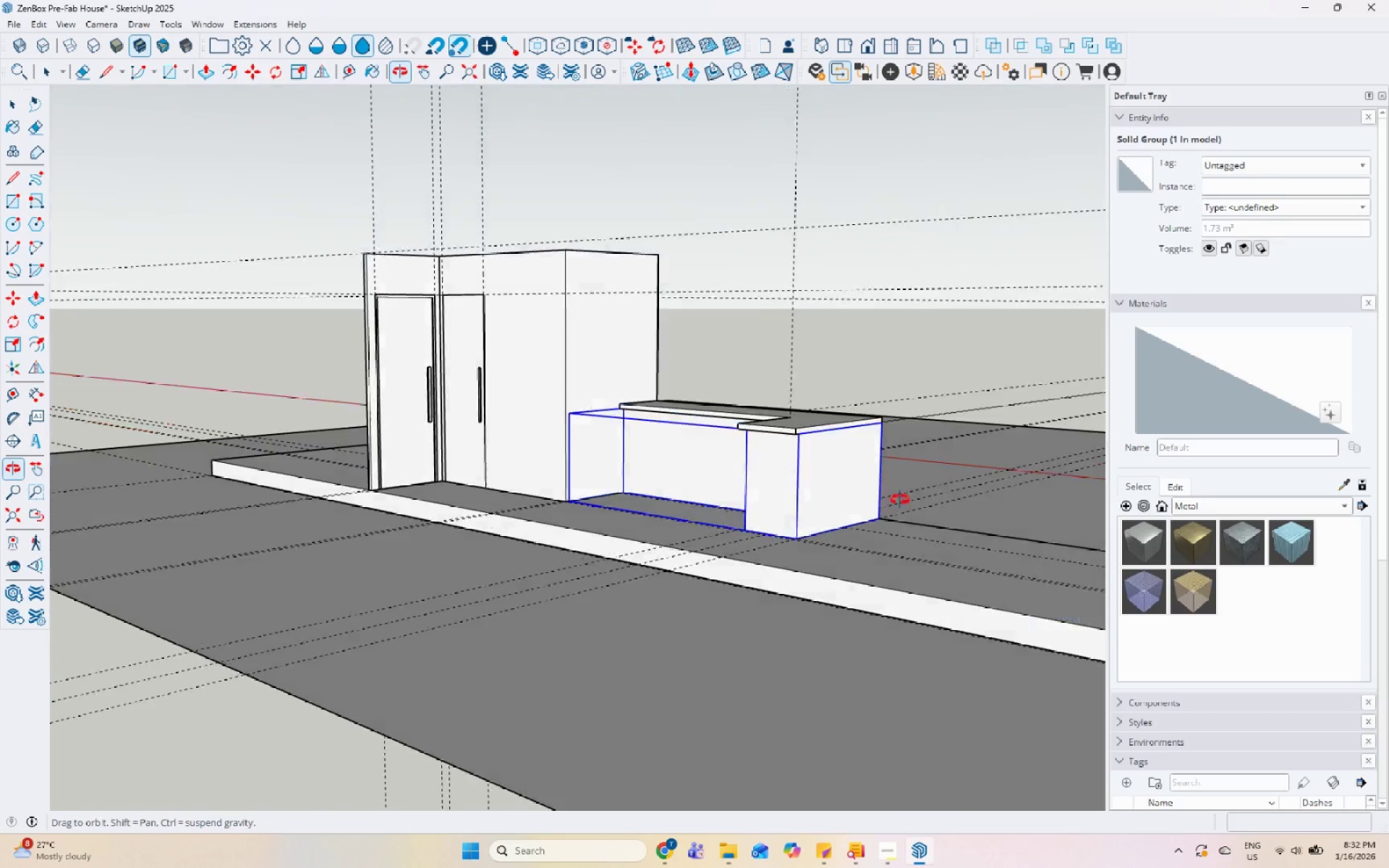 
left_click([785, 629])
 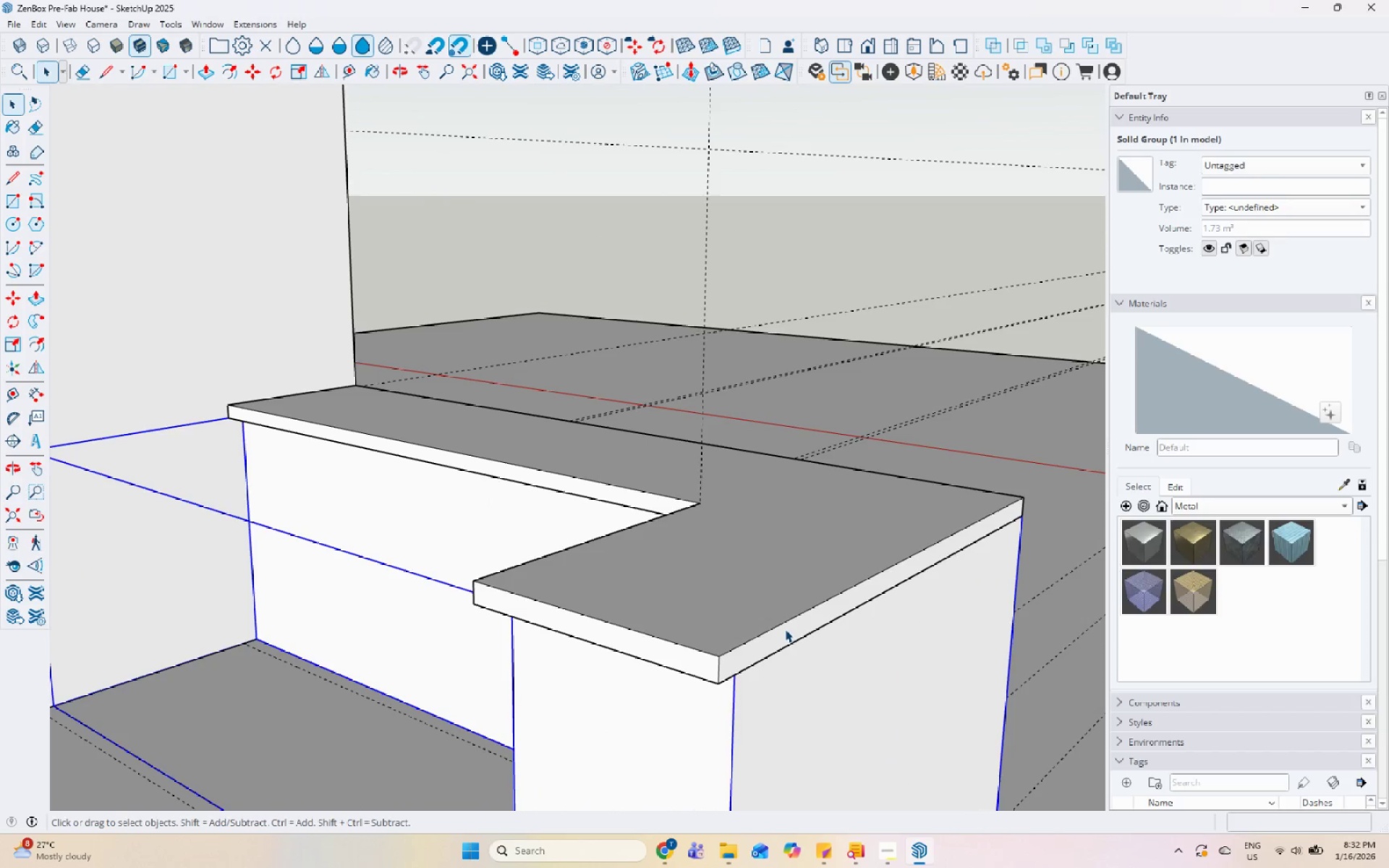 
scroll: coordinate [871, 520], scroll_direction: up, amount: 6.0
 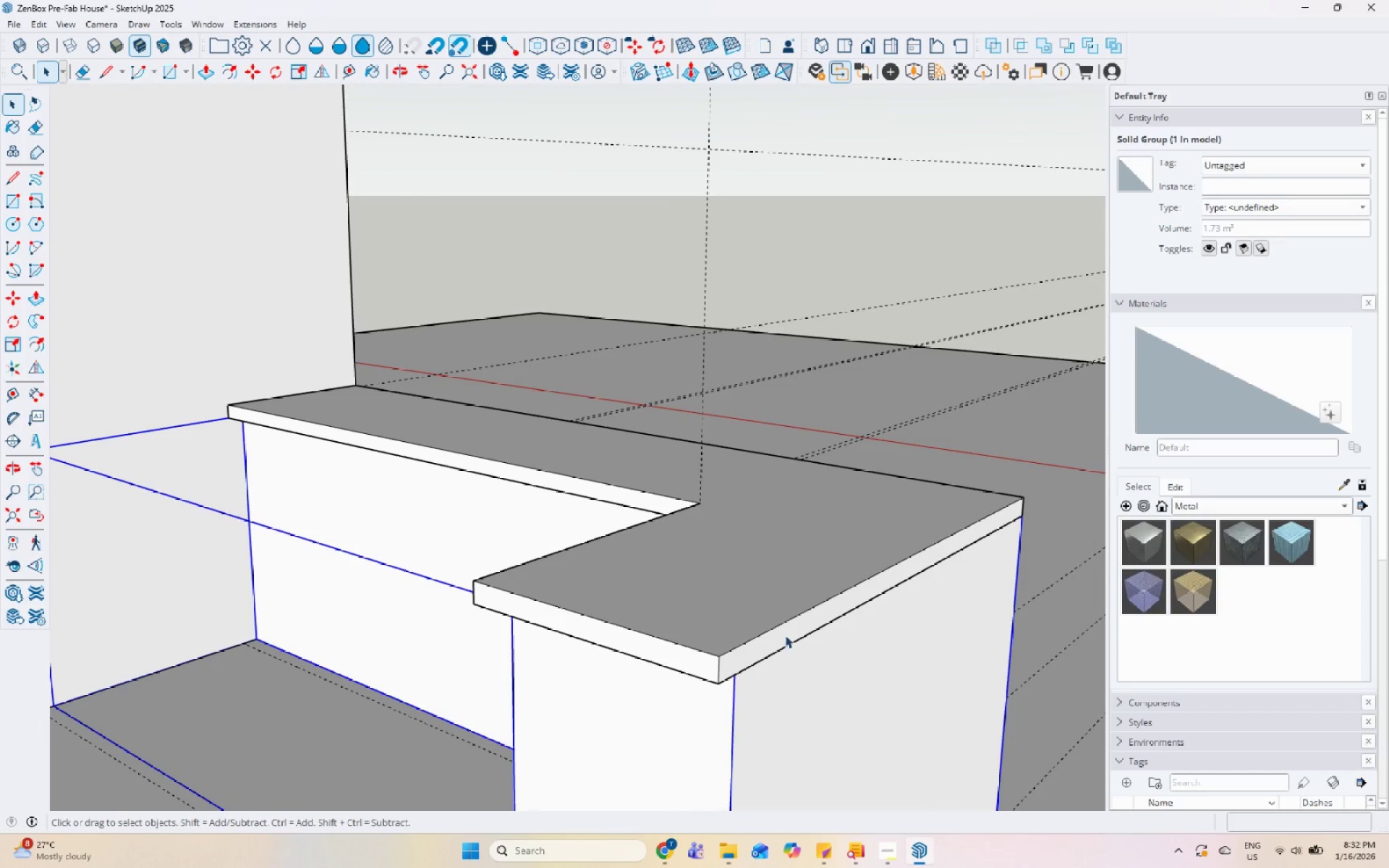 
double_click([785, 629])
 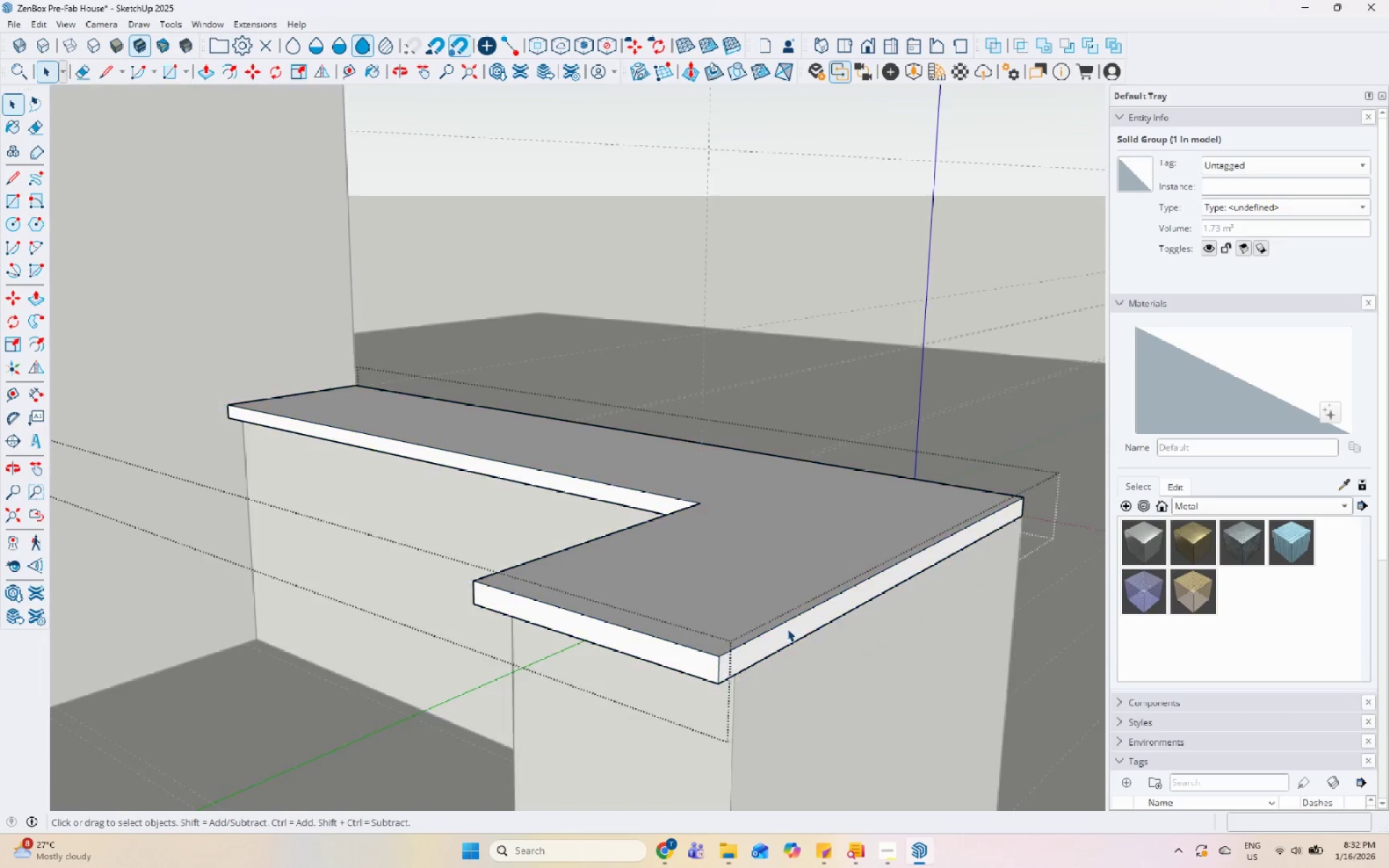 
triple_click([810, 623])
 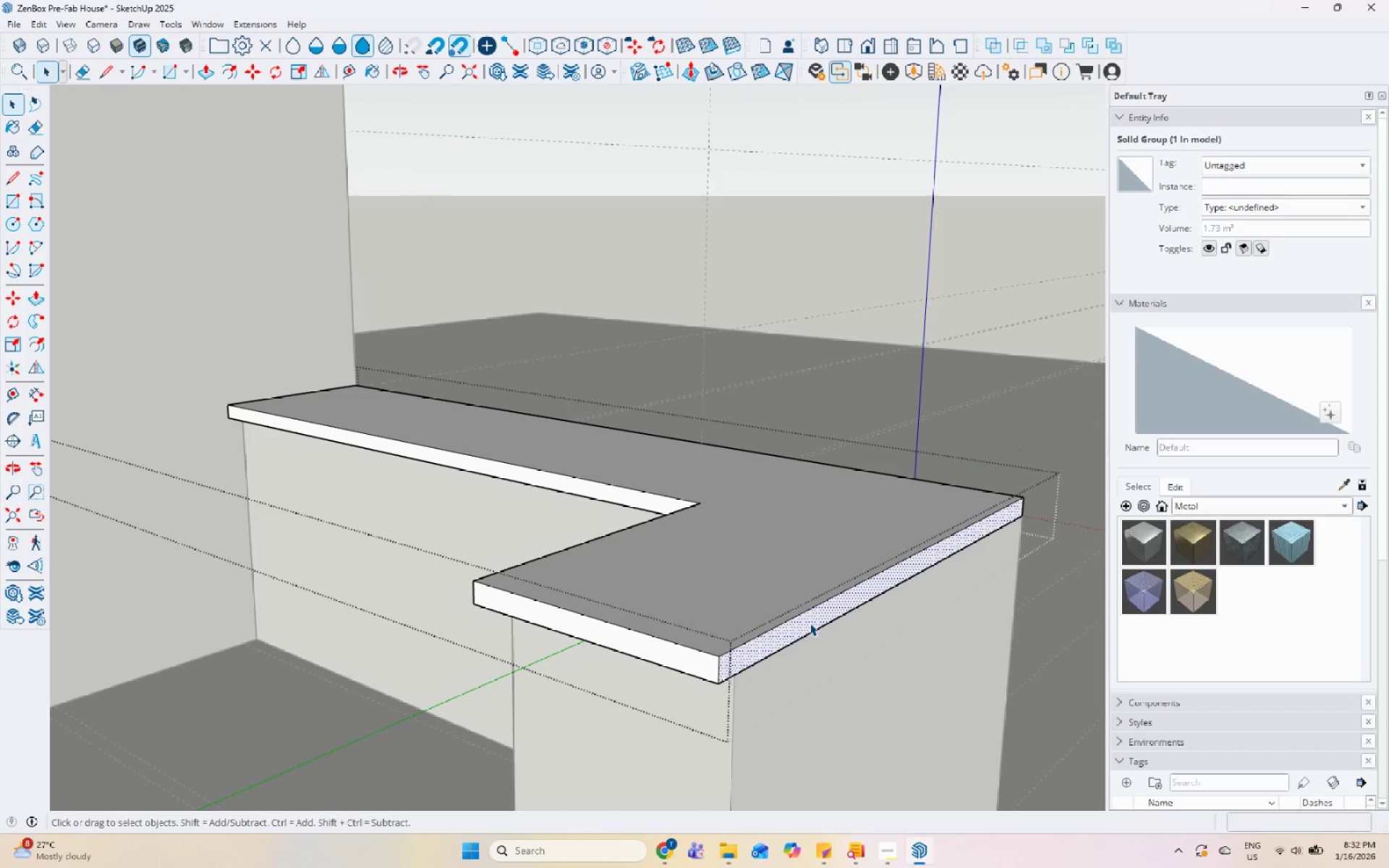 
key(P)
 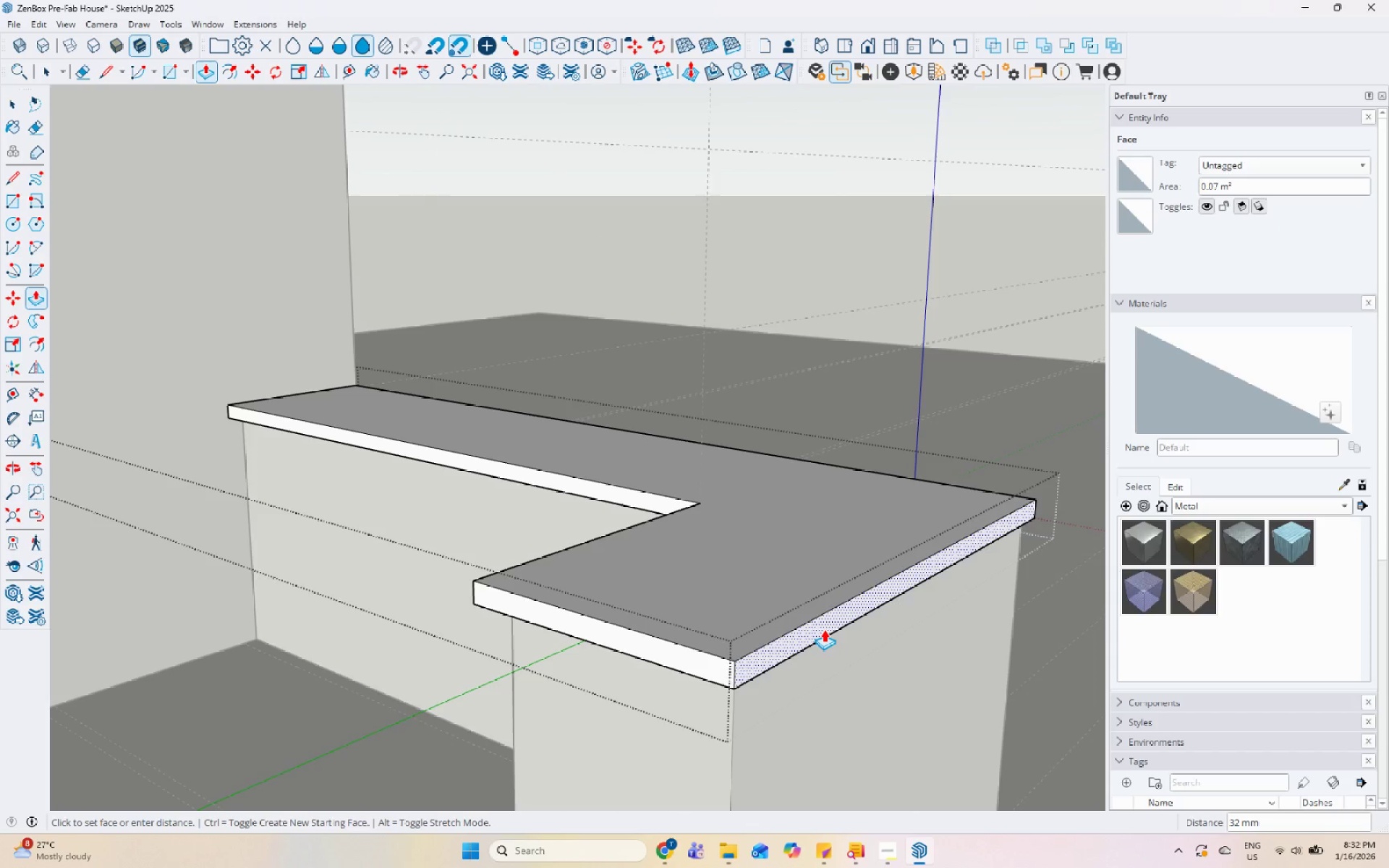 
key(Numpad3)
 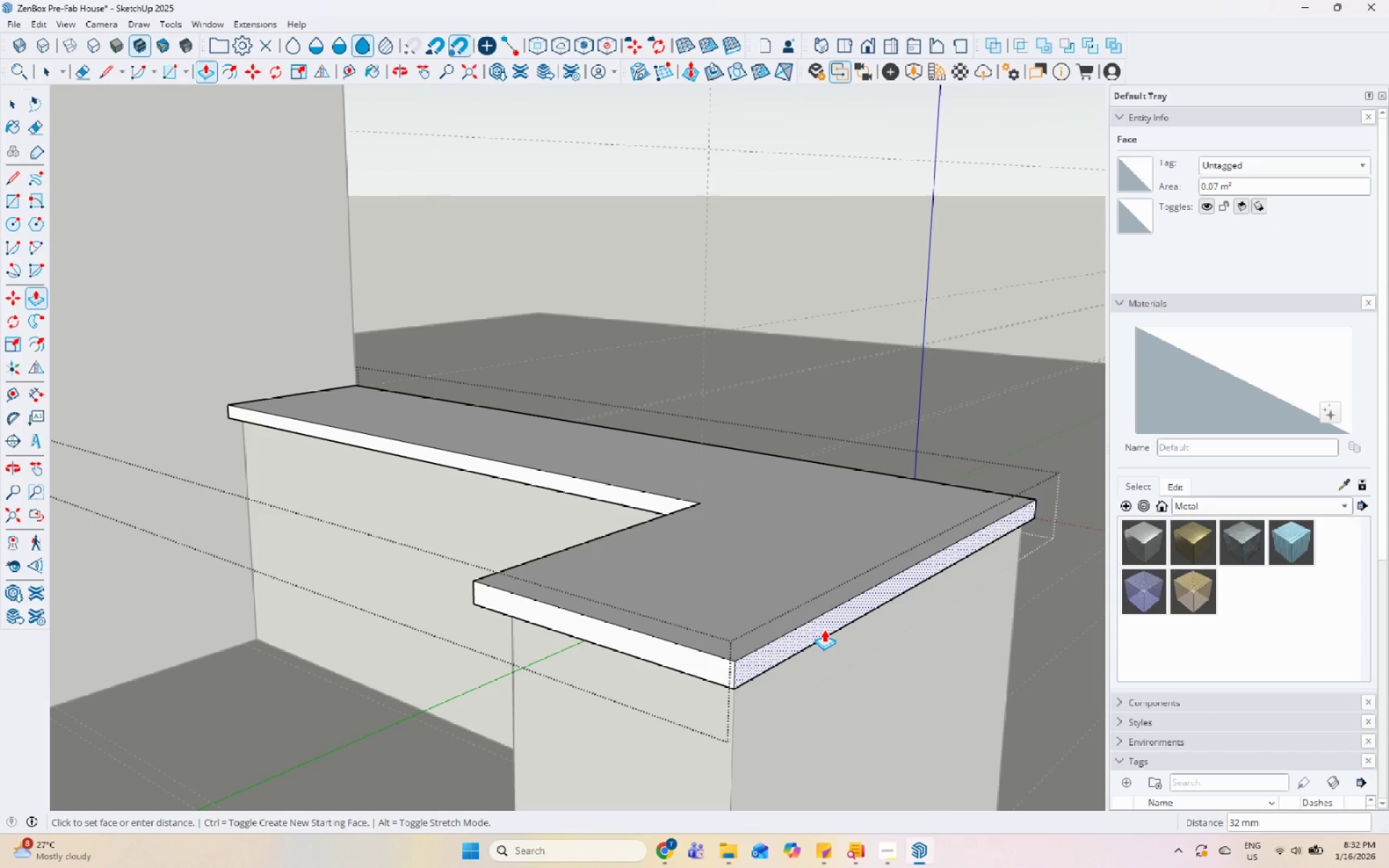 
key(Numpad0)
 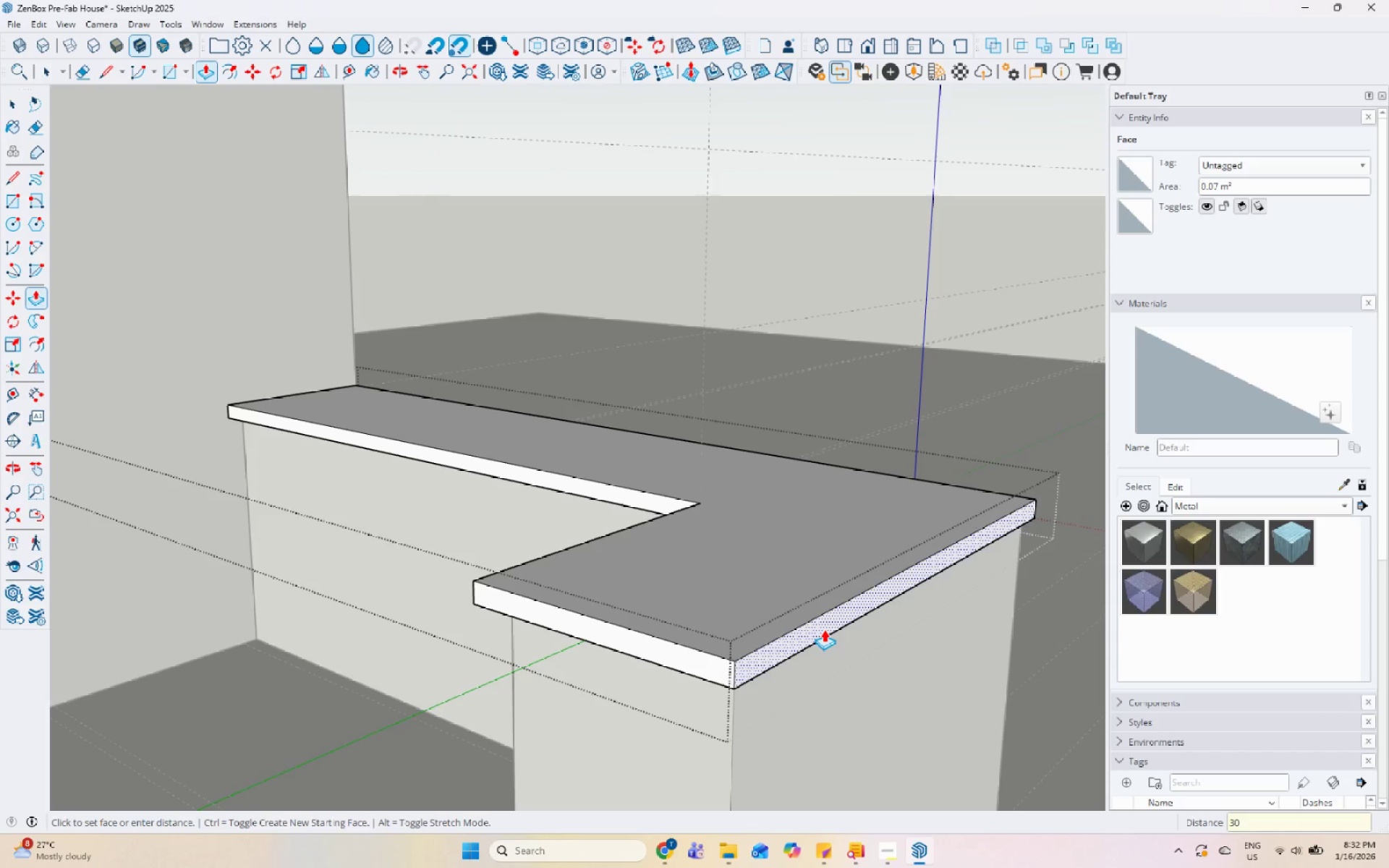 
key(Enter)
 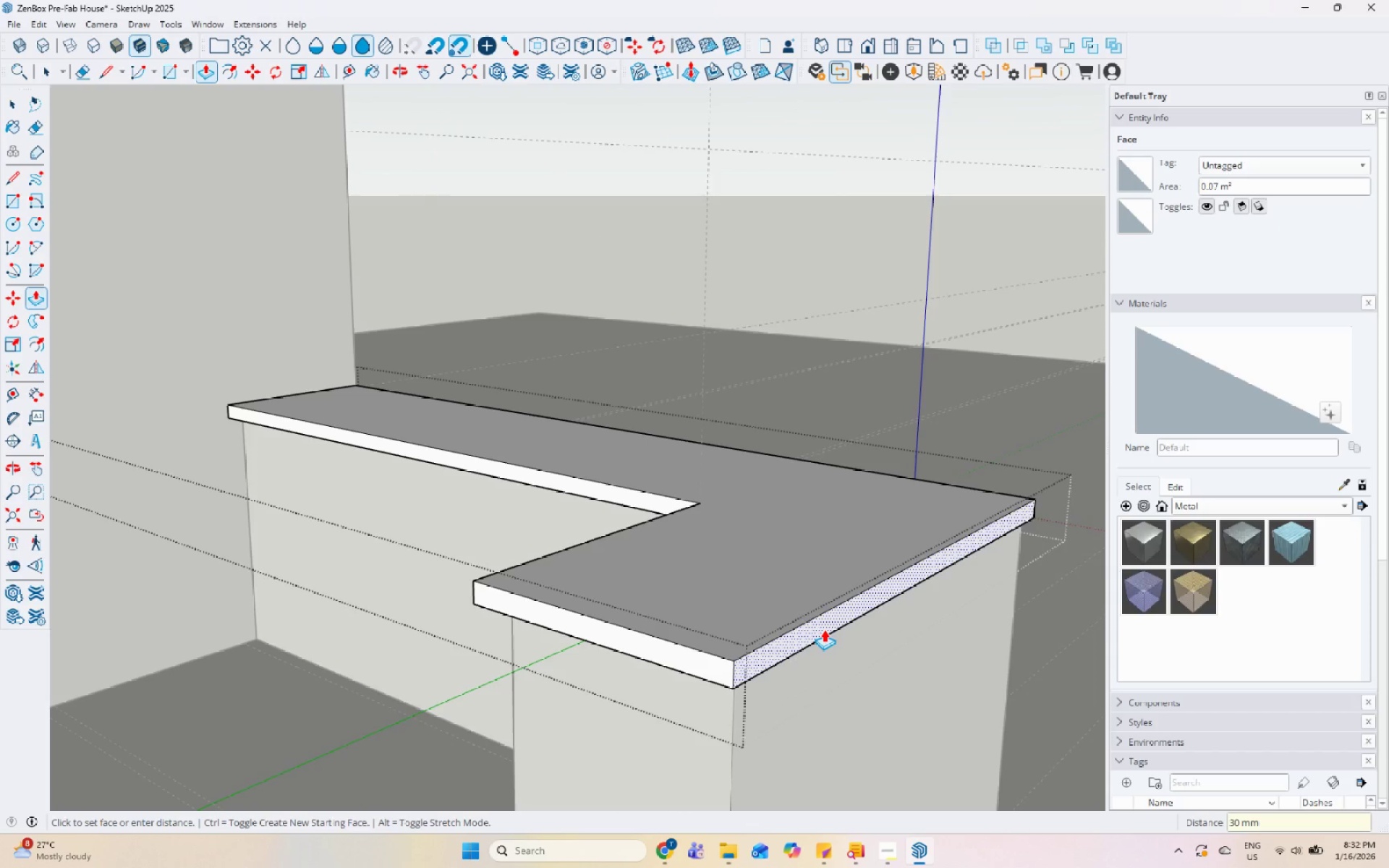 
key(Space)
 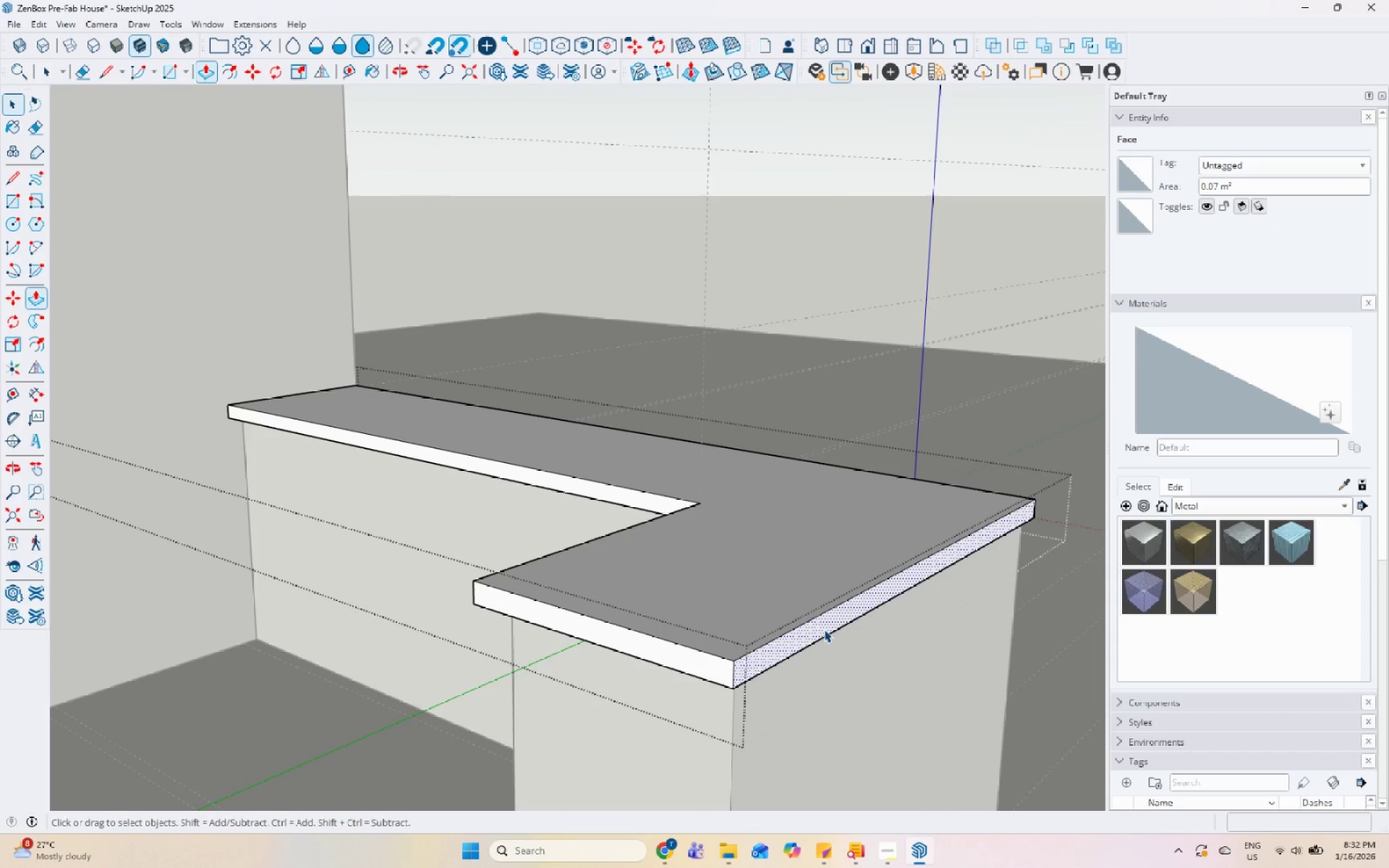 
key(Escape)
 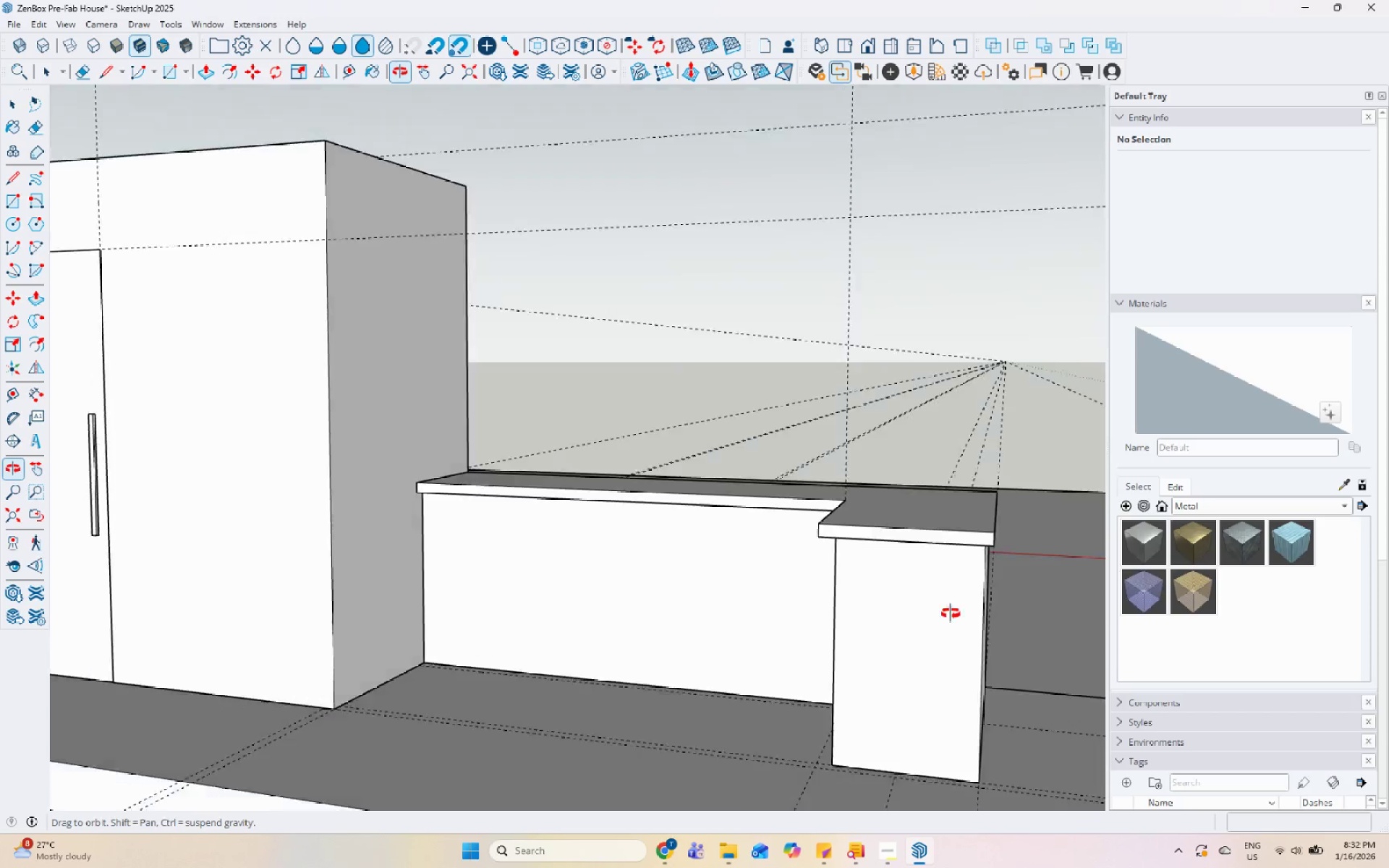 
scroll: coordinate [710, 469], scroll_direction: down, amount: 13.0
 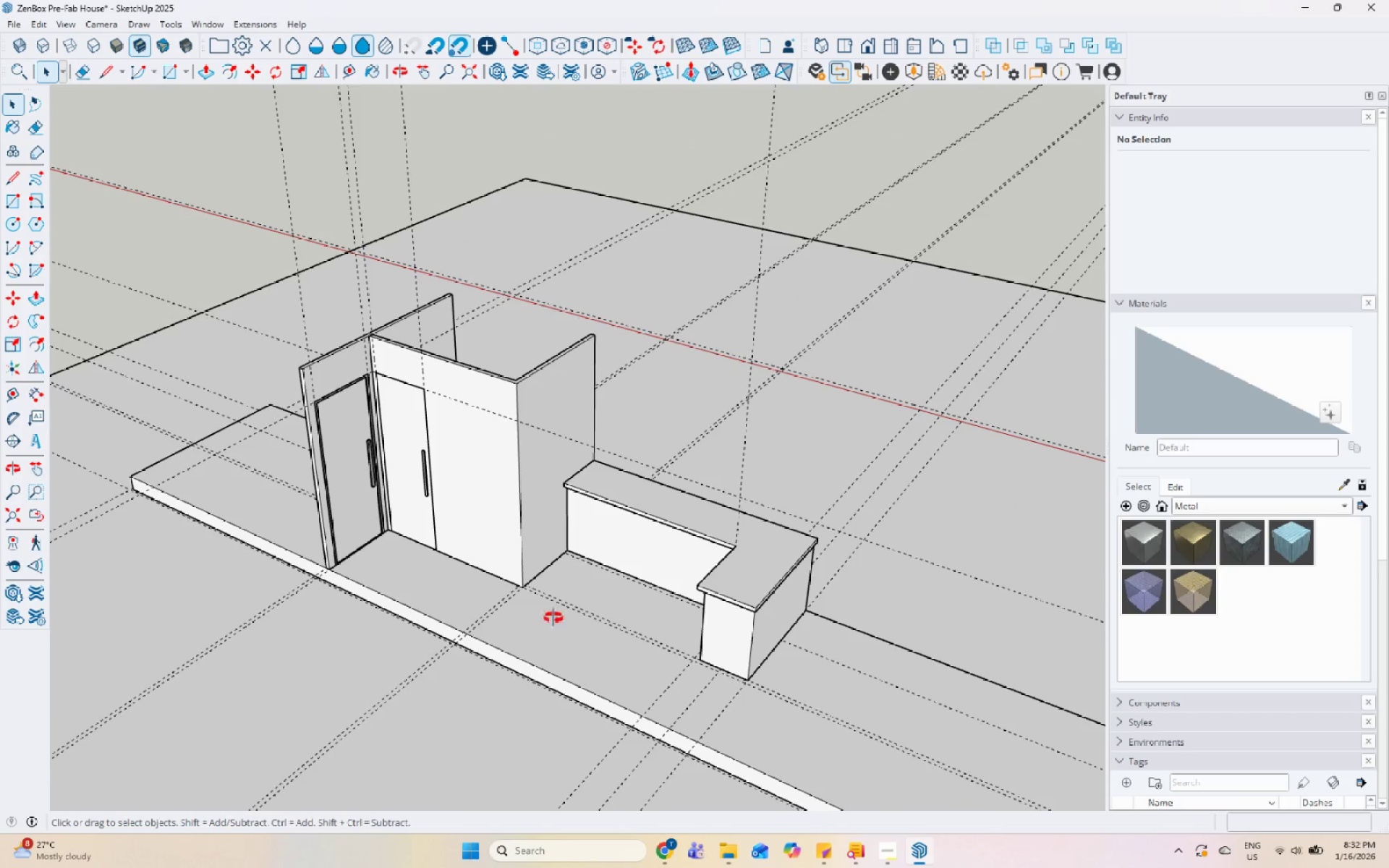 
scroll: coordinate [630, 546], scroll_direction: up, amount: 10.0
 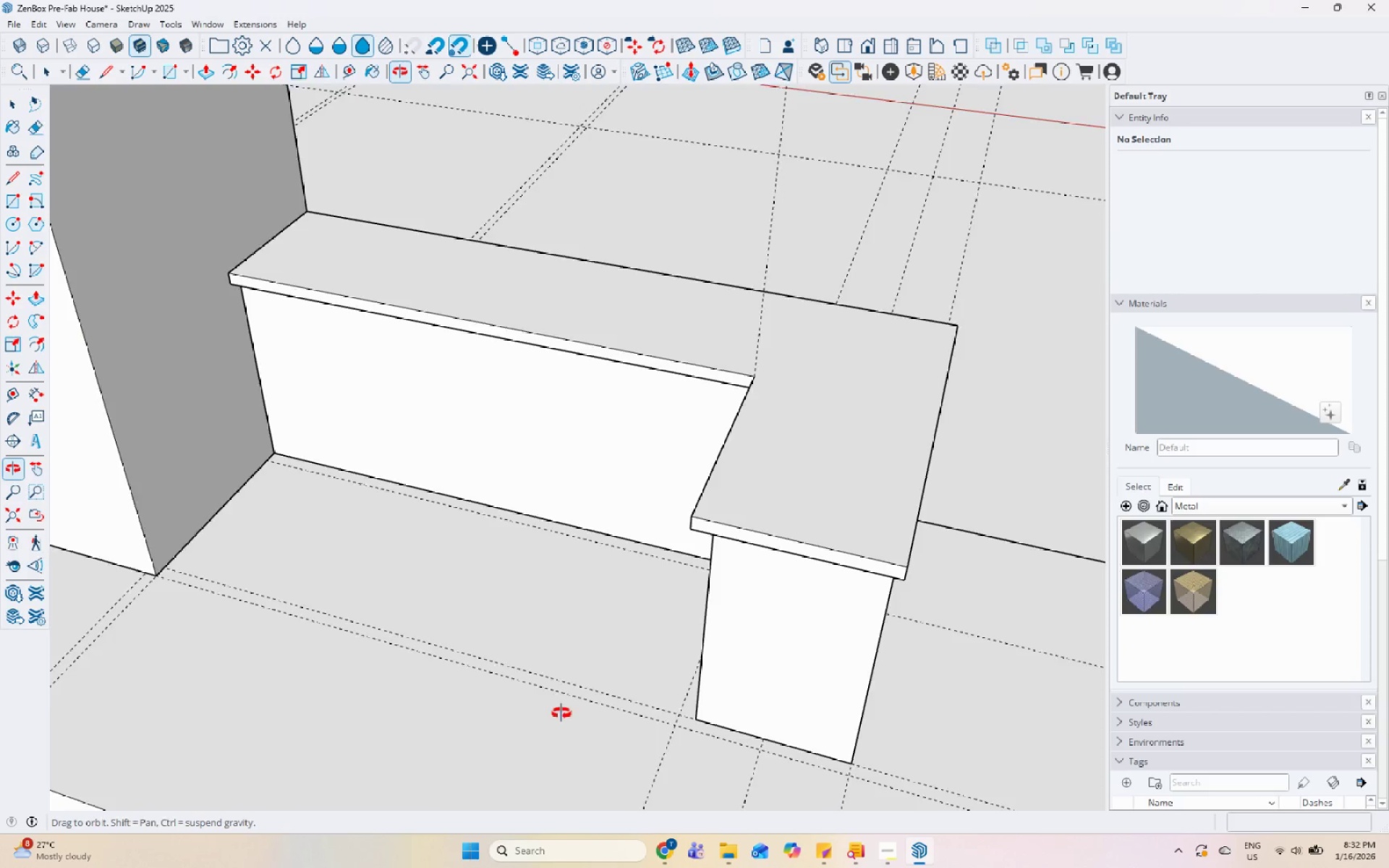 
scroll: coordinate [496, 338], scroll_direction: down, amount: 8.0
 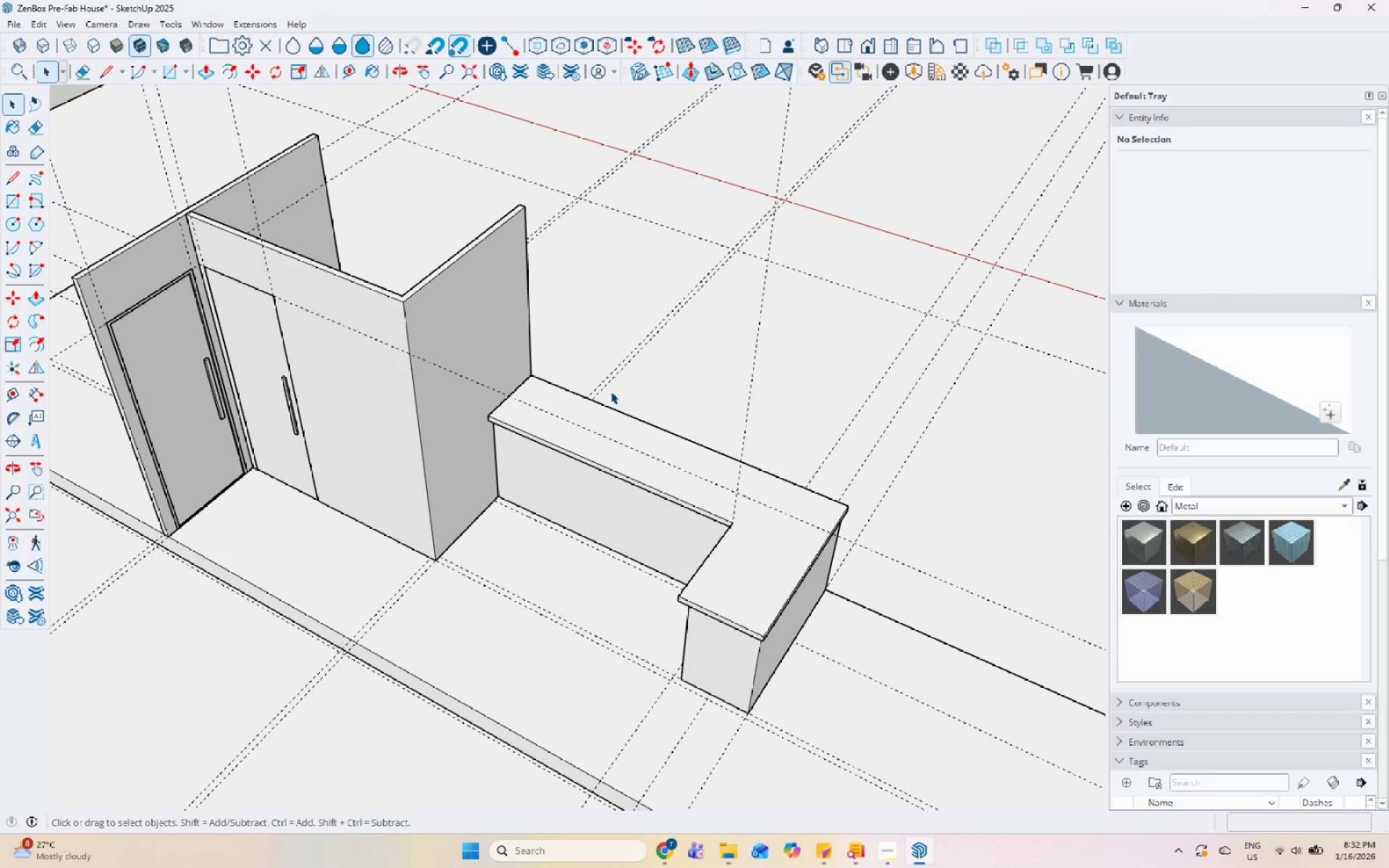 
wait(5.12)
 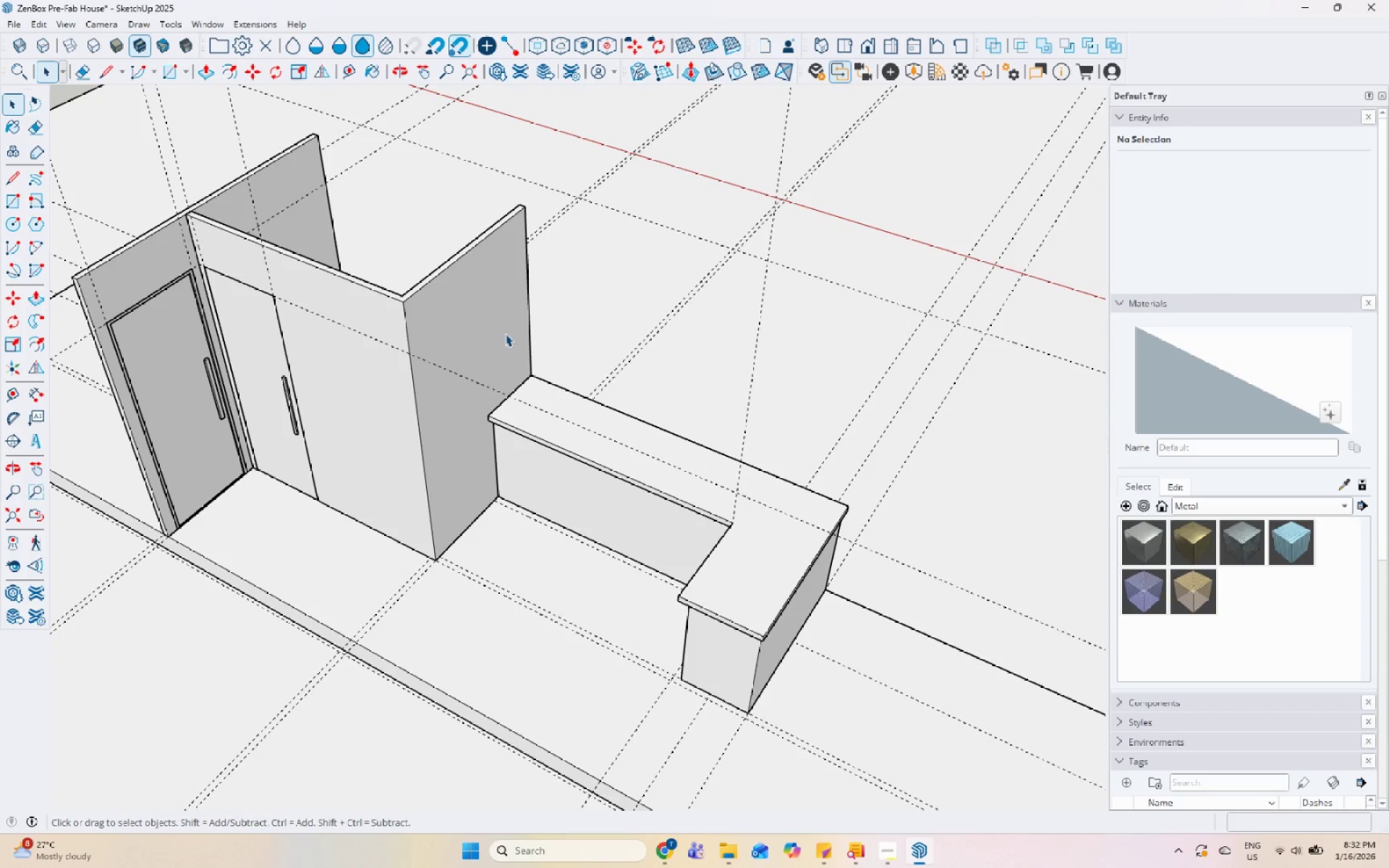 
scroll: coordinate [538, 391], scroll_direction: down, amount: 6.0
 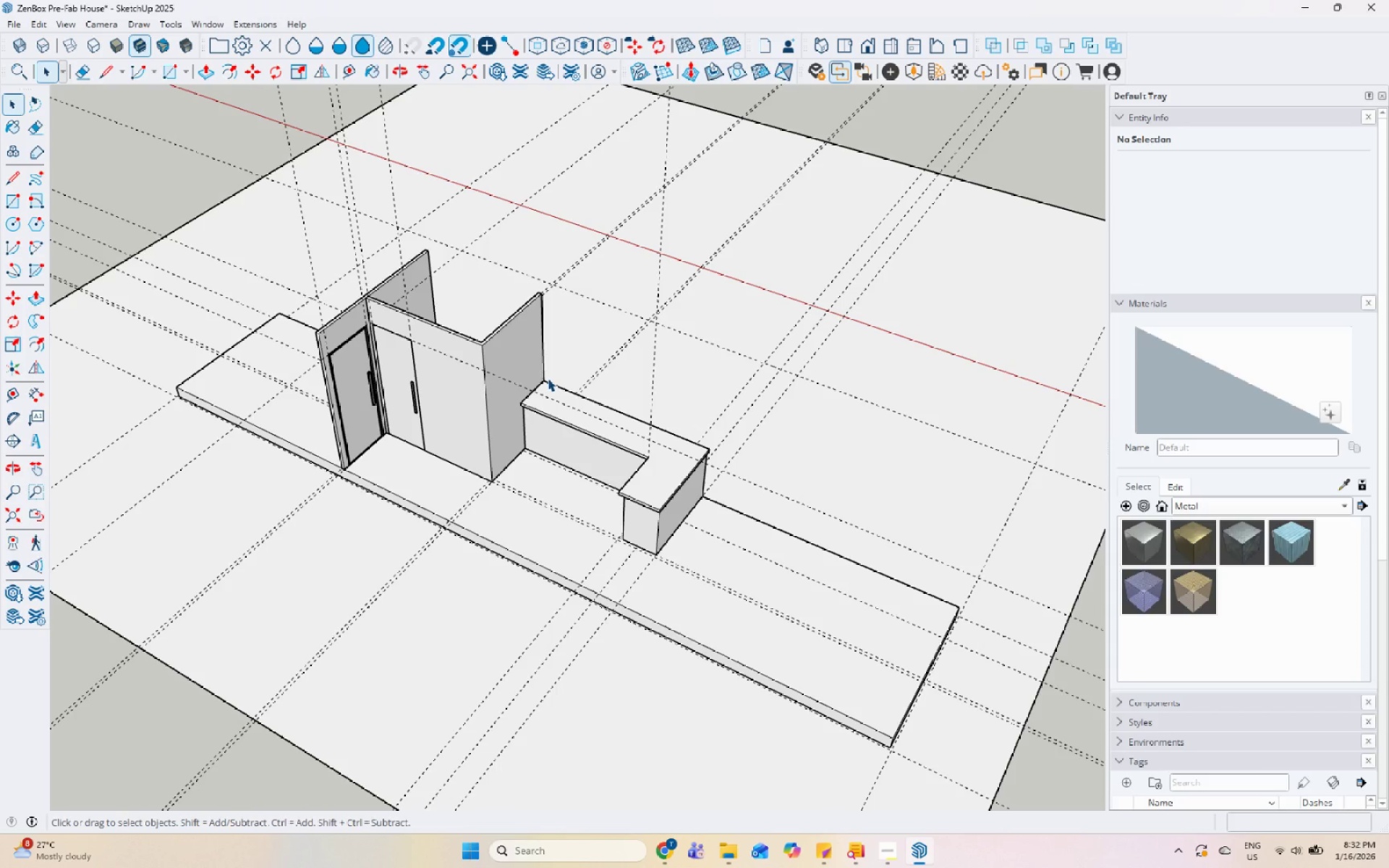 
wait(37.51)
 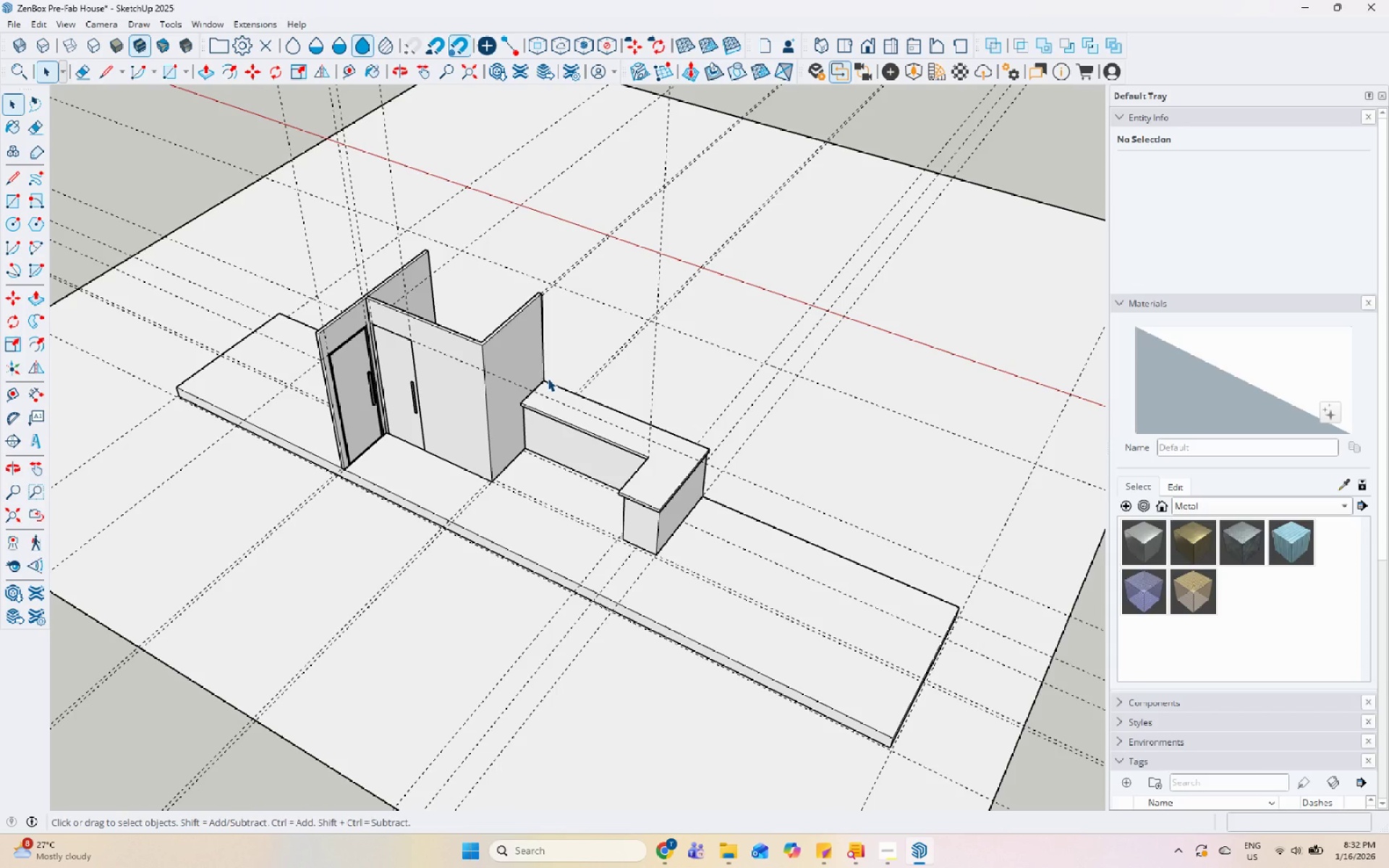 
scroll: coordinate [506, 532], scroll_direction: up, amount: 11.0
 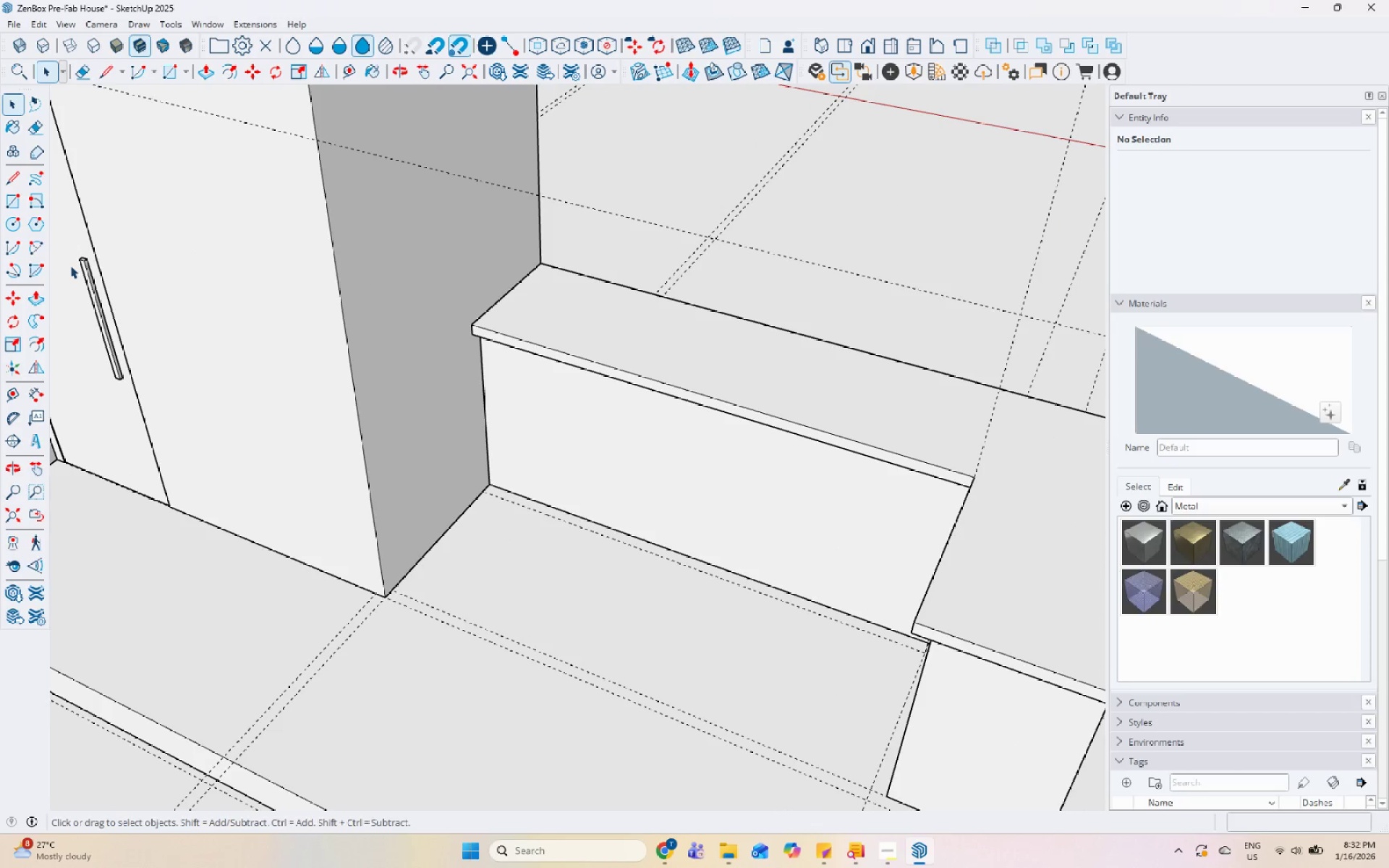 
left_click([11, 206])
 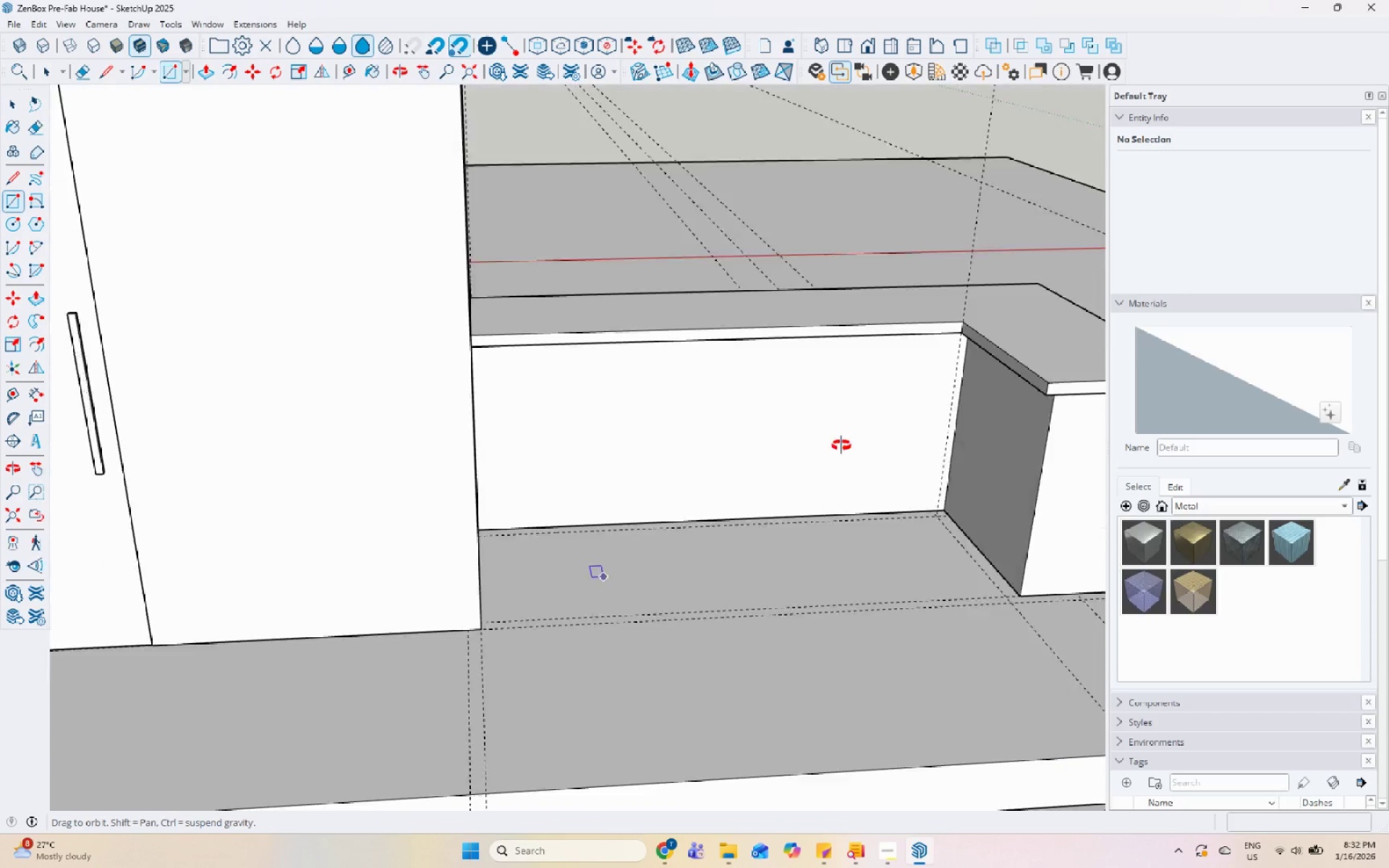 
scroll: coordinate [438, 537], scroll_direction: up, amount: 6.0
 